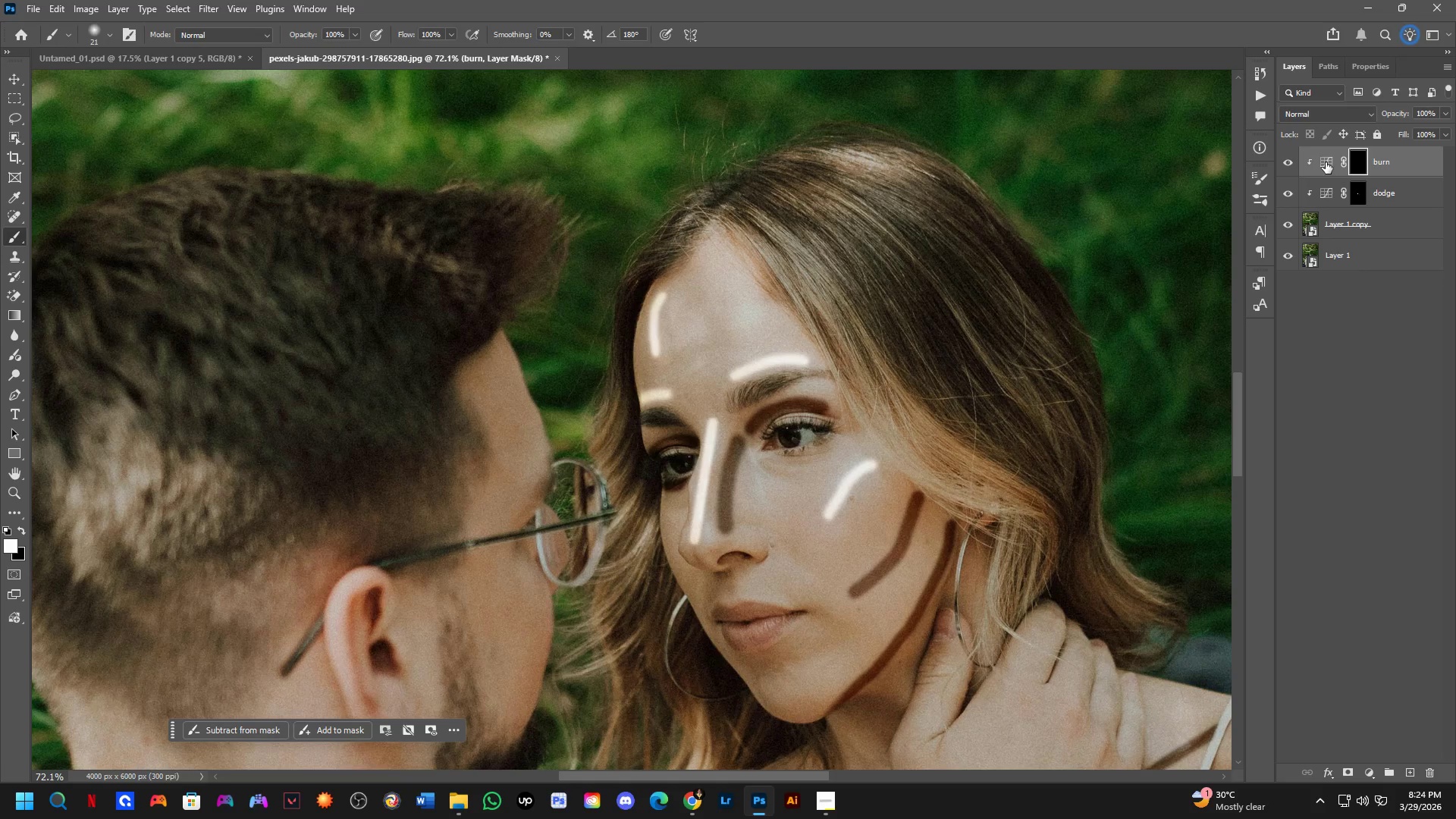 
double_click([1360, 161])
 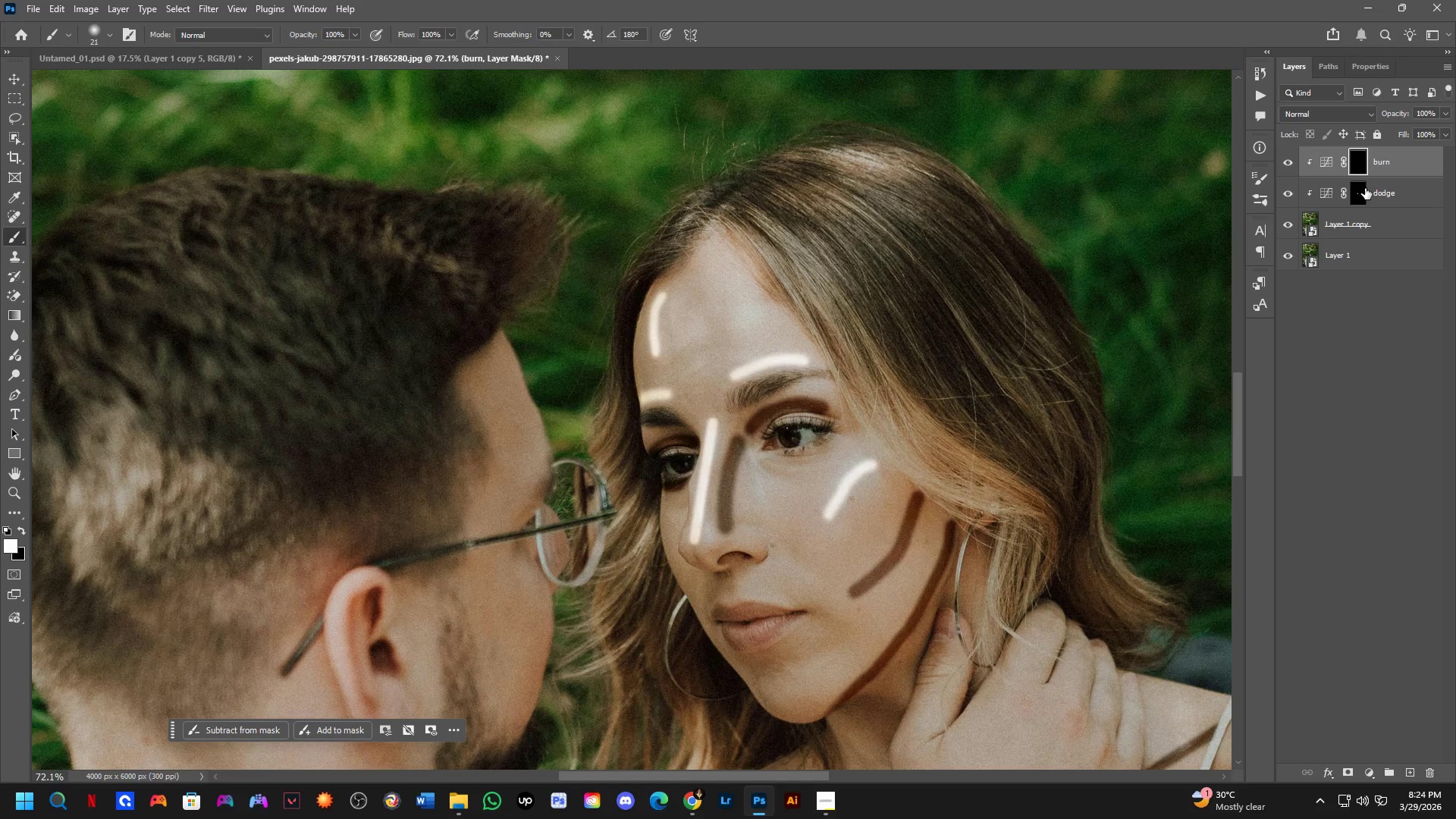 
left_click([1364, 191])
 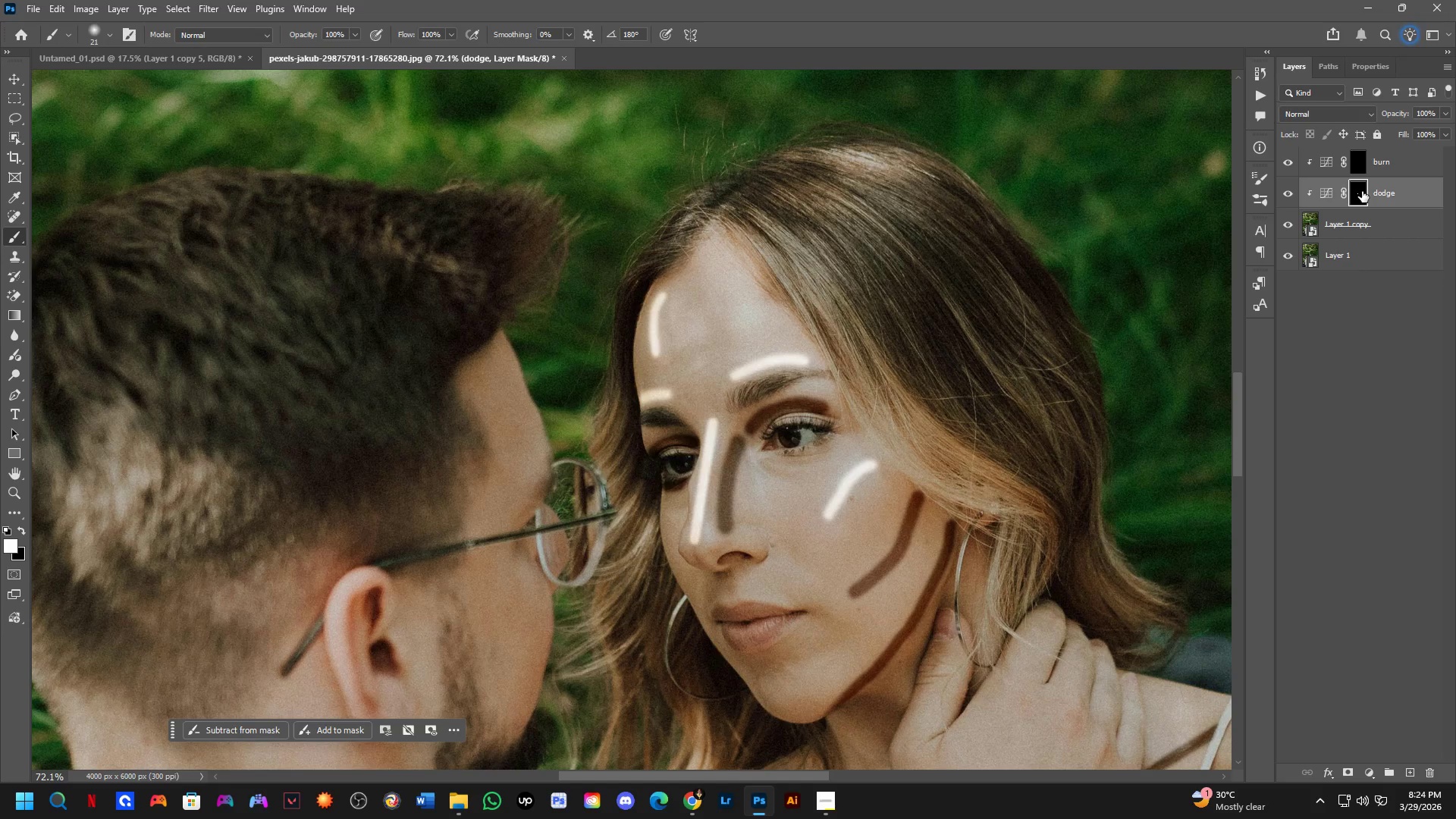 
double_click([1358, 190])
 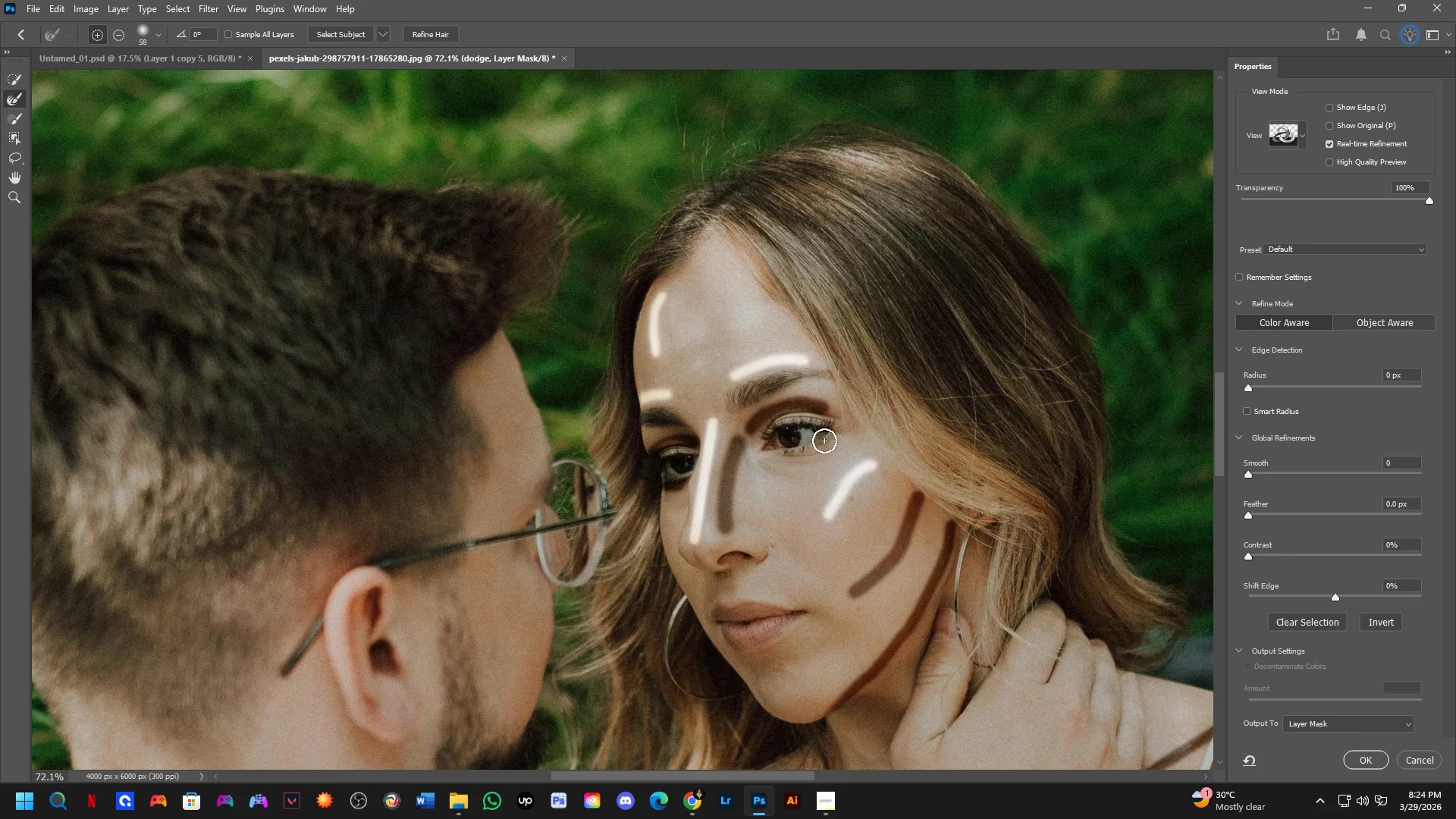 
wait(7.7)
 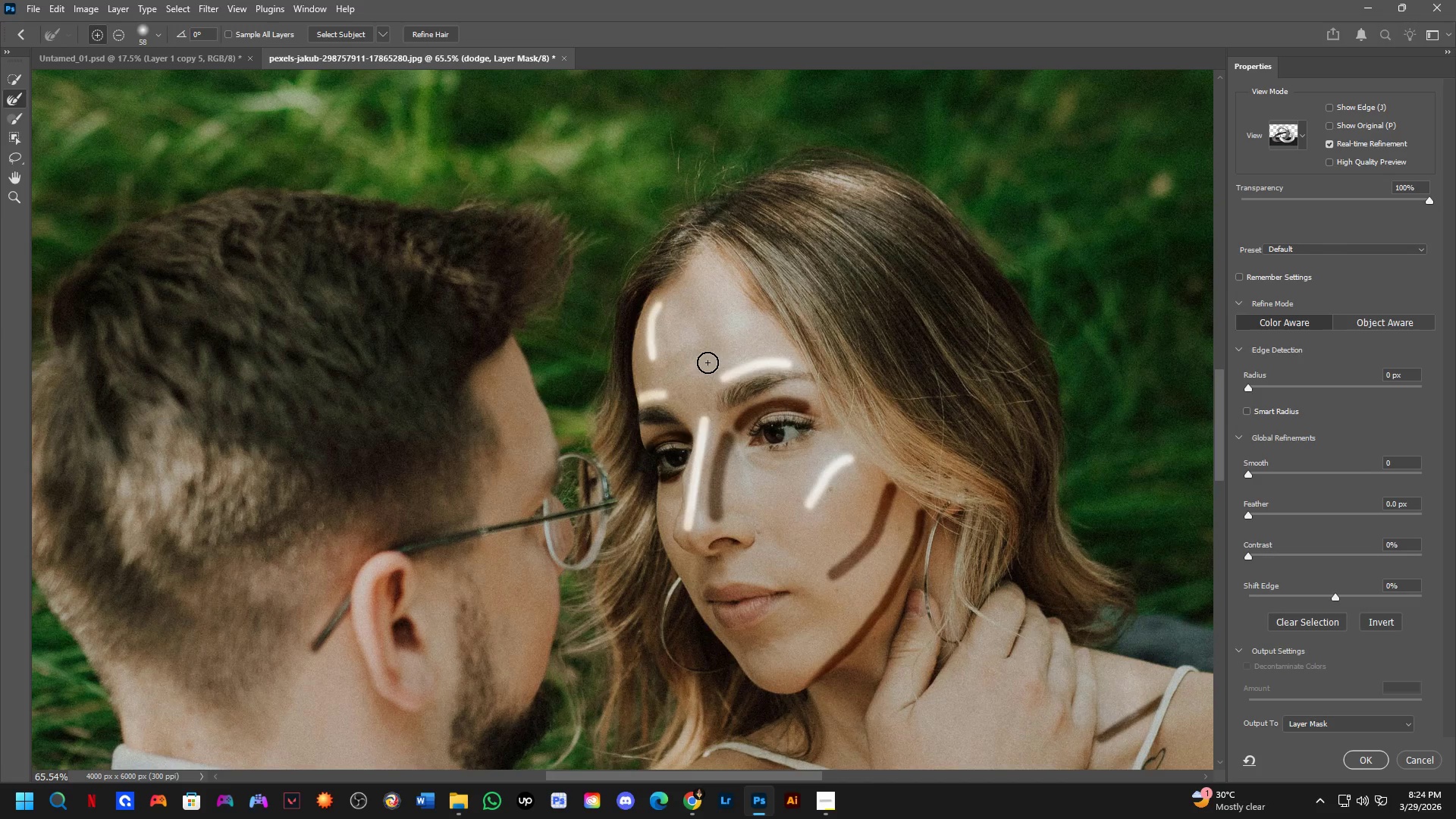 
key(Shift+ShiftLeft)
 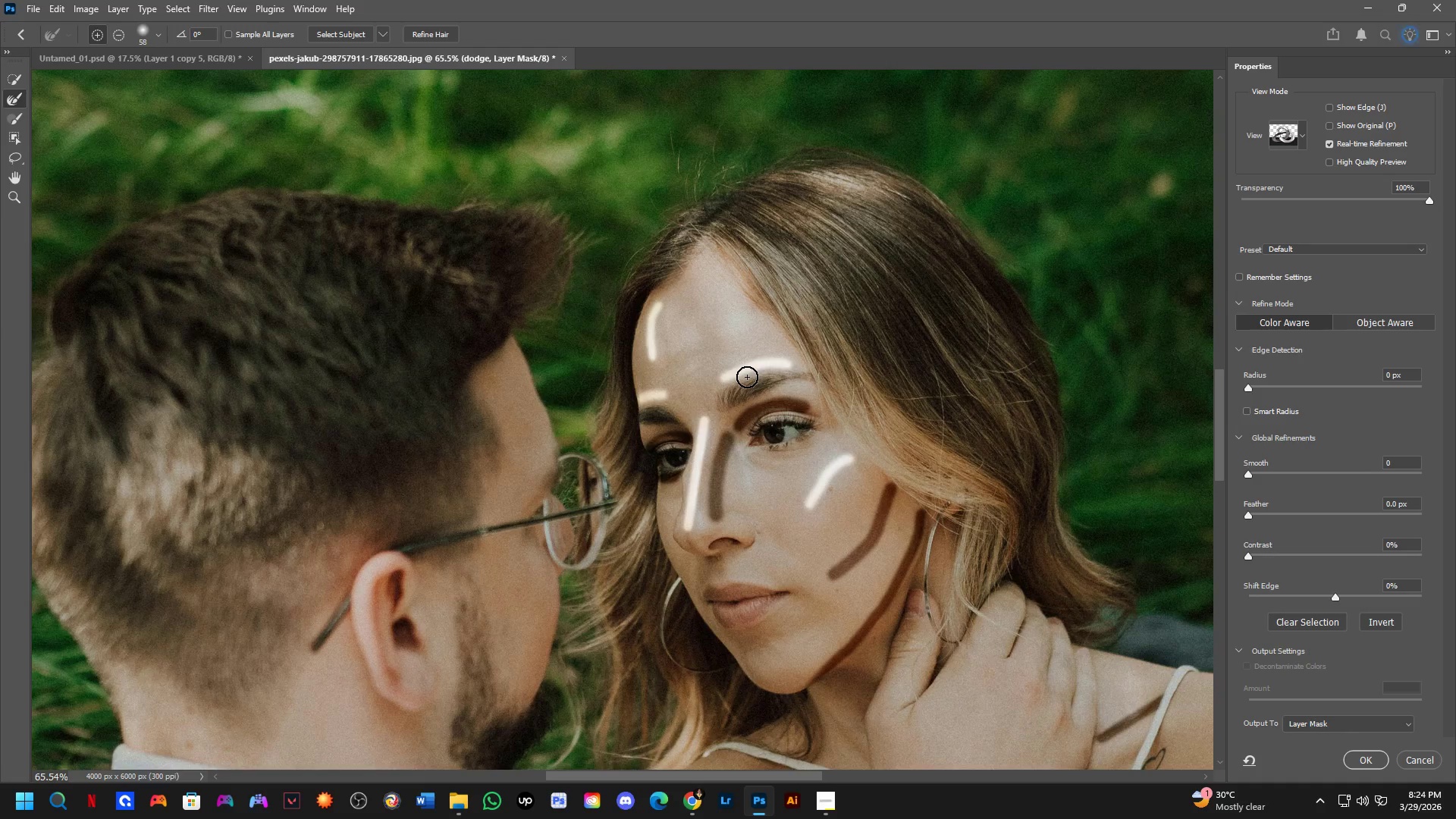 
scroll: coordinate [621, 392], scroll_direction: down, amount: 1.0
 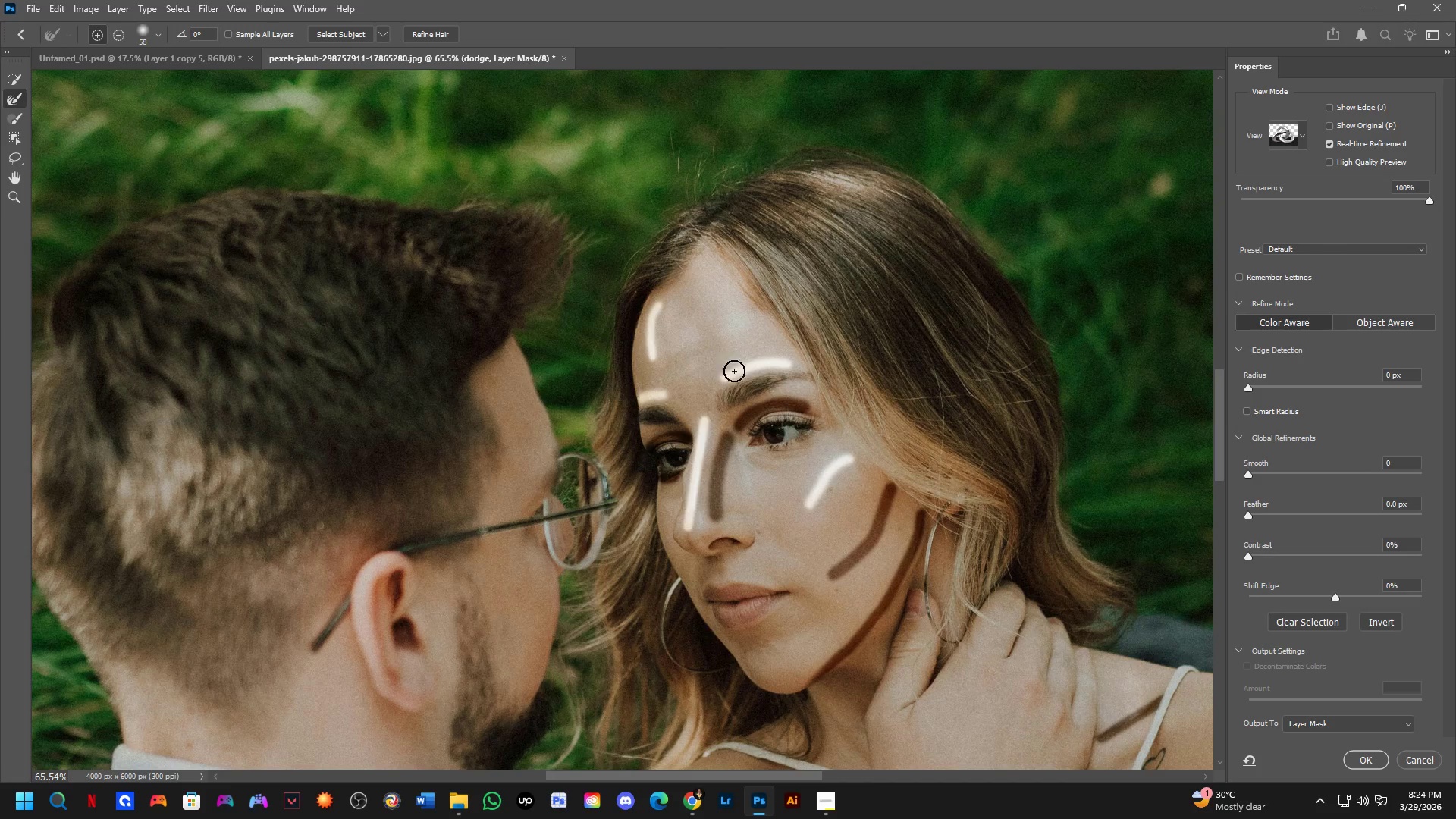 
hold_key(key=Space, duration=0.44)
 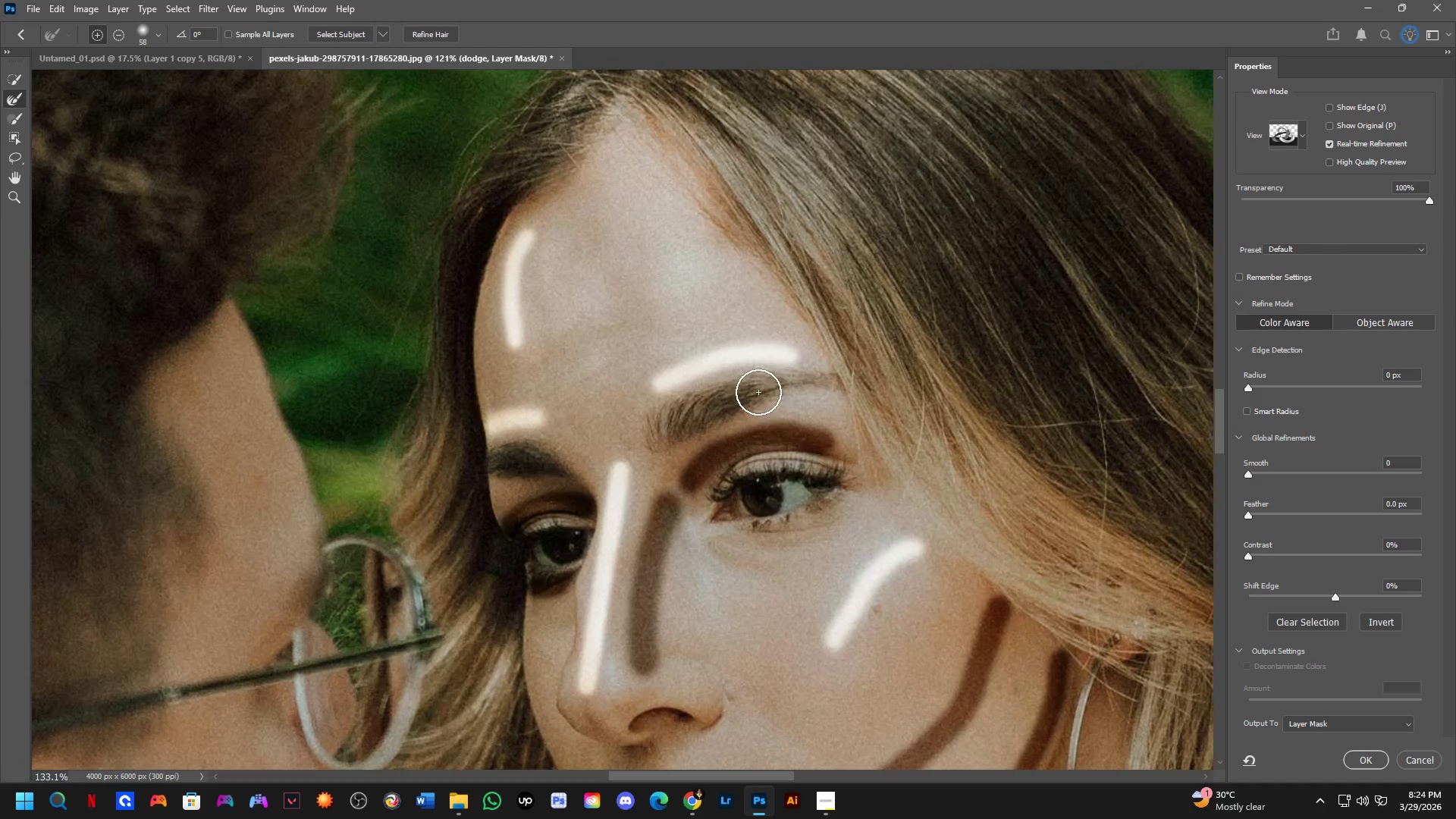 
left_click_drag(start_coordinate=[766, 383], to_coordinate=[744, 392])
 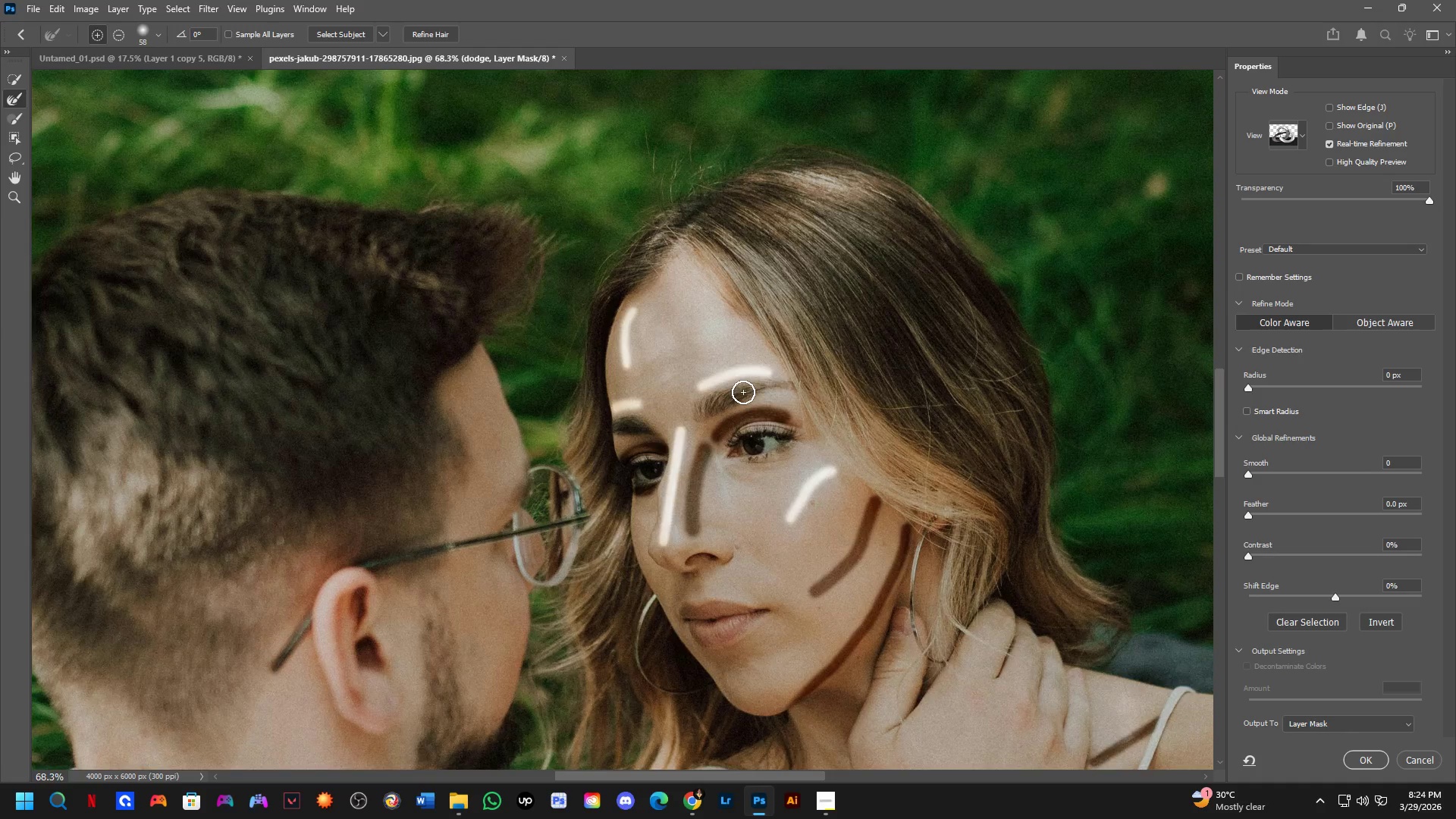 
scroll: coordinate [747, 377], scroll_direction: down, amount: 2.0
 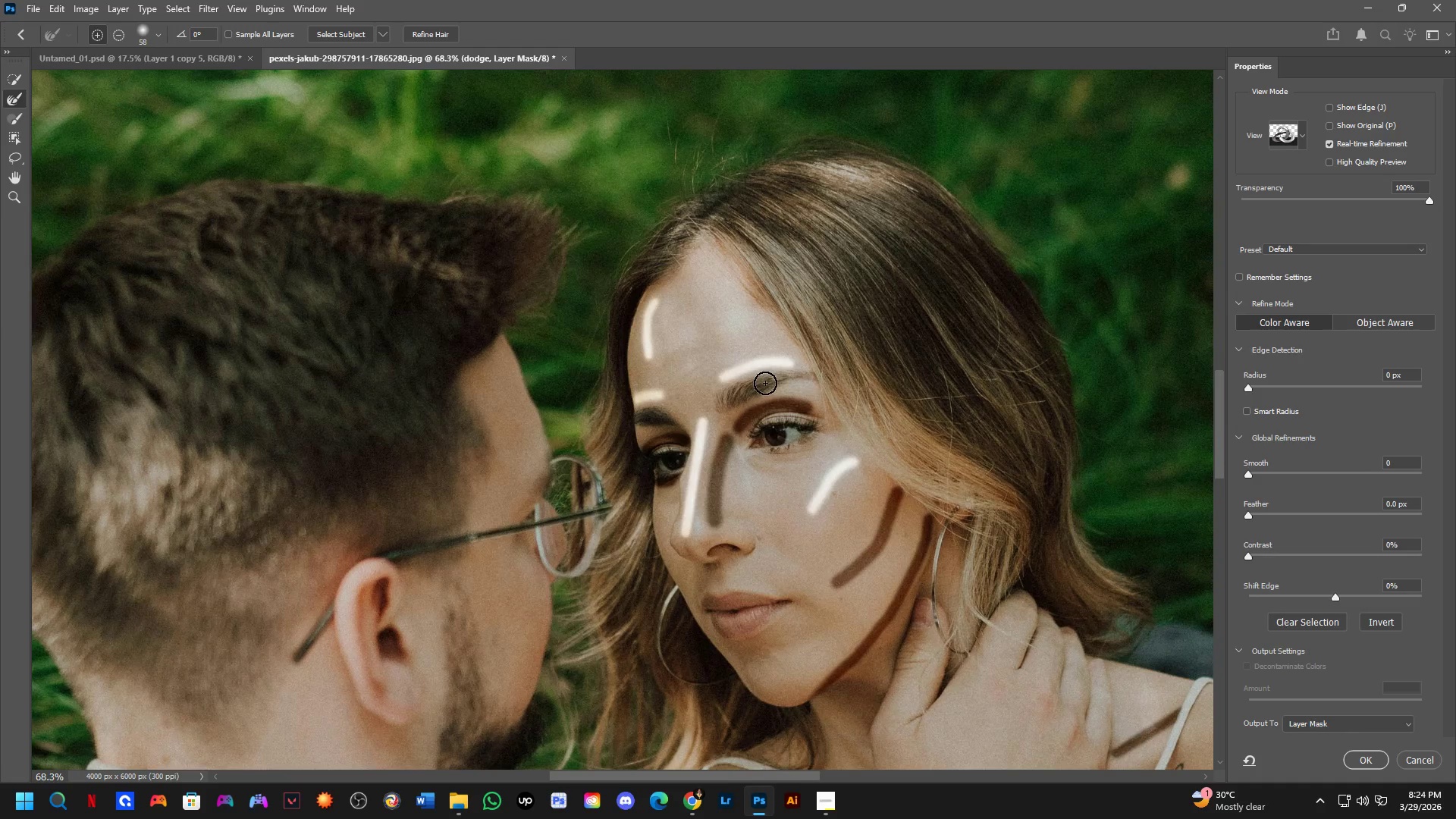 
hold_key(key=AltLeft, duration=0.59)
 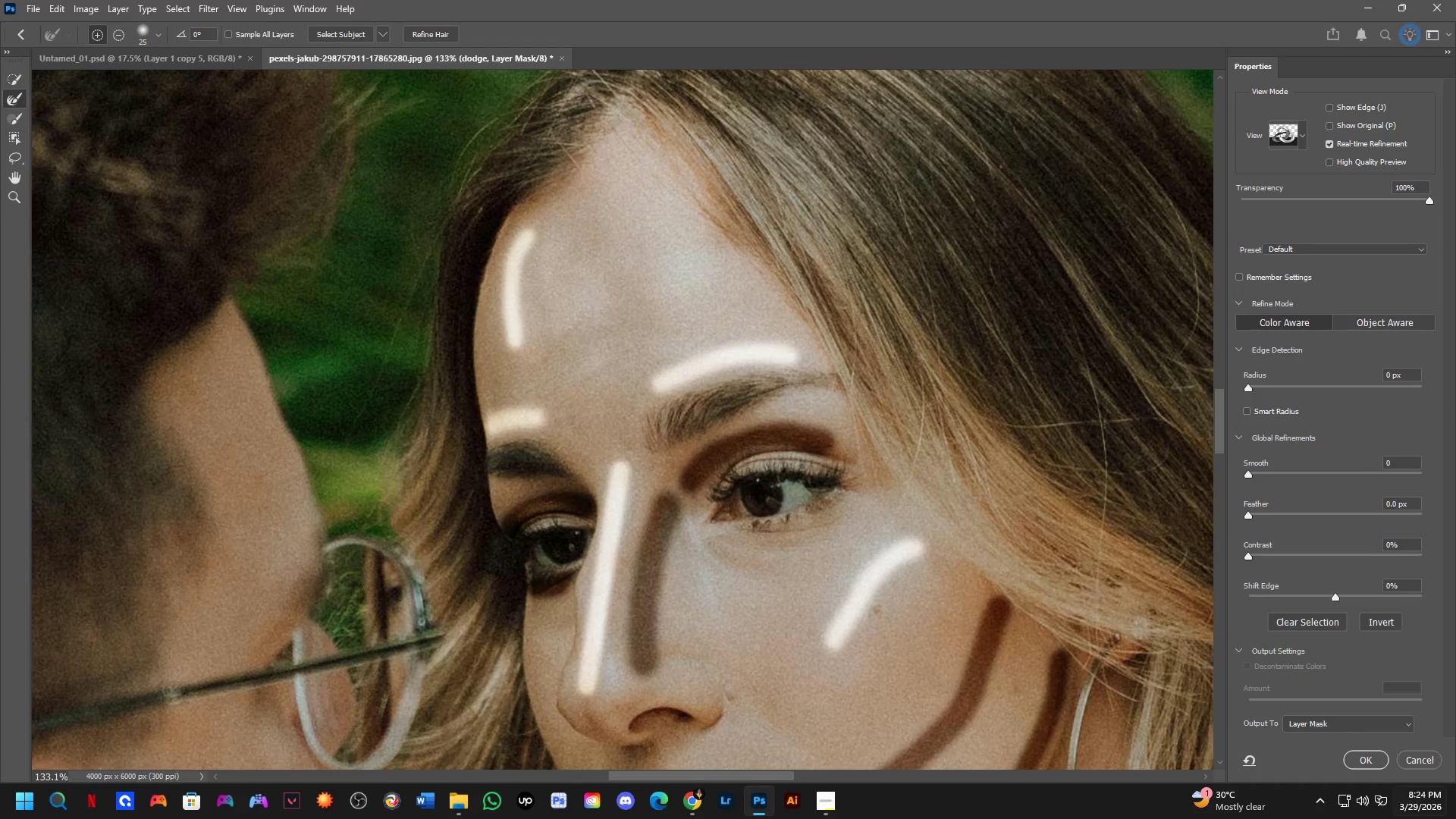 
scroll: coordinate [747, 389], scroll_direction: up, amount: 7.0
 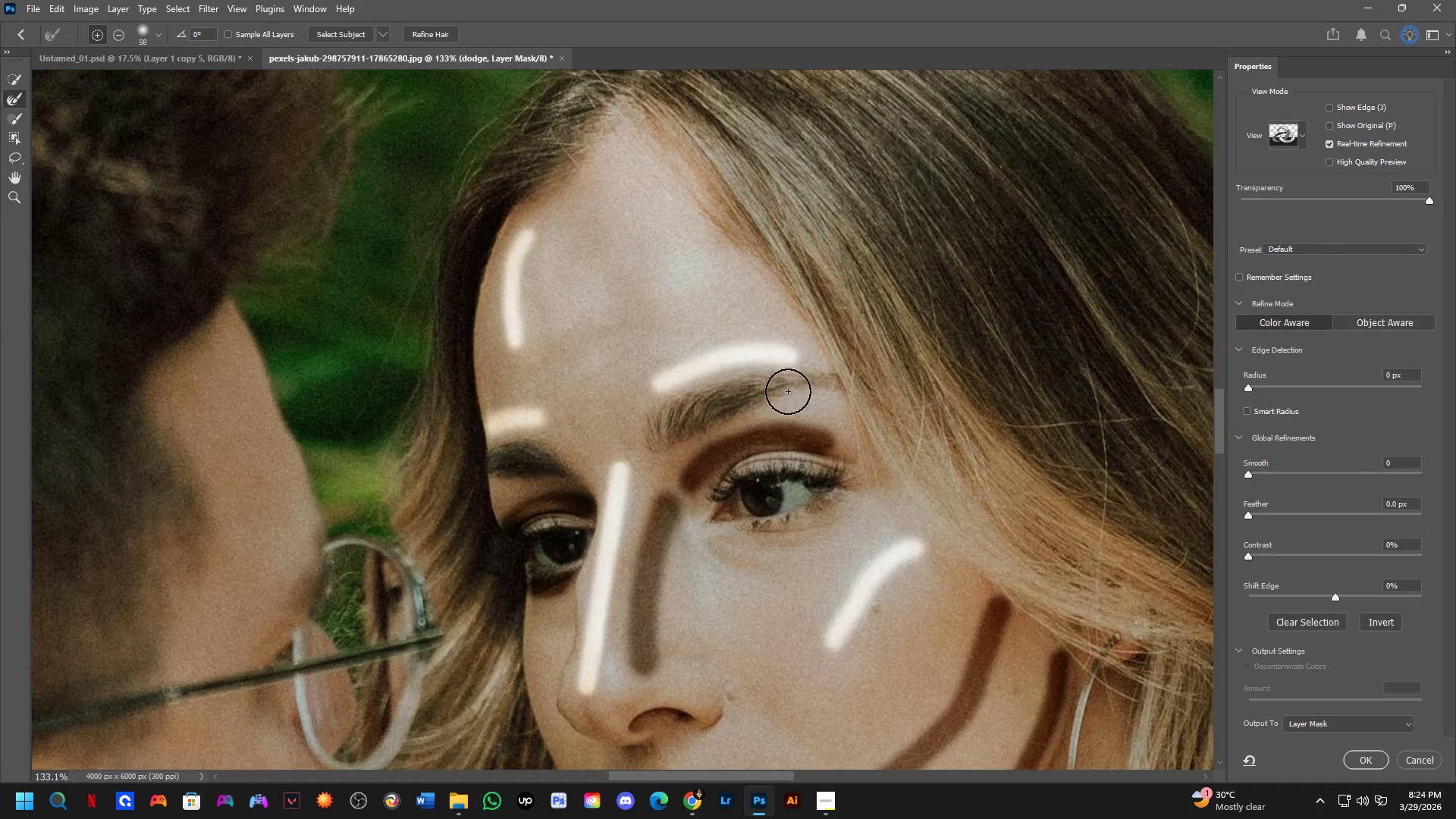 
left_click([1424, 763])
 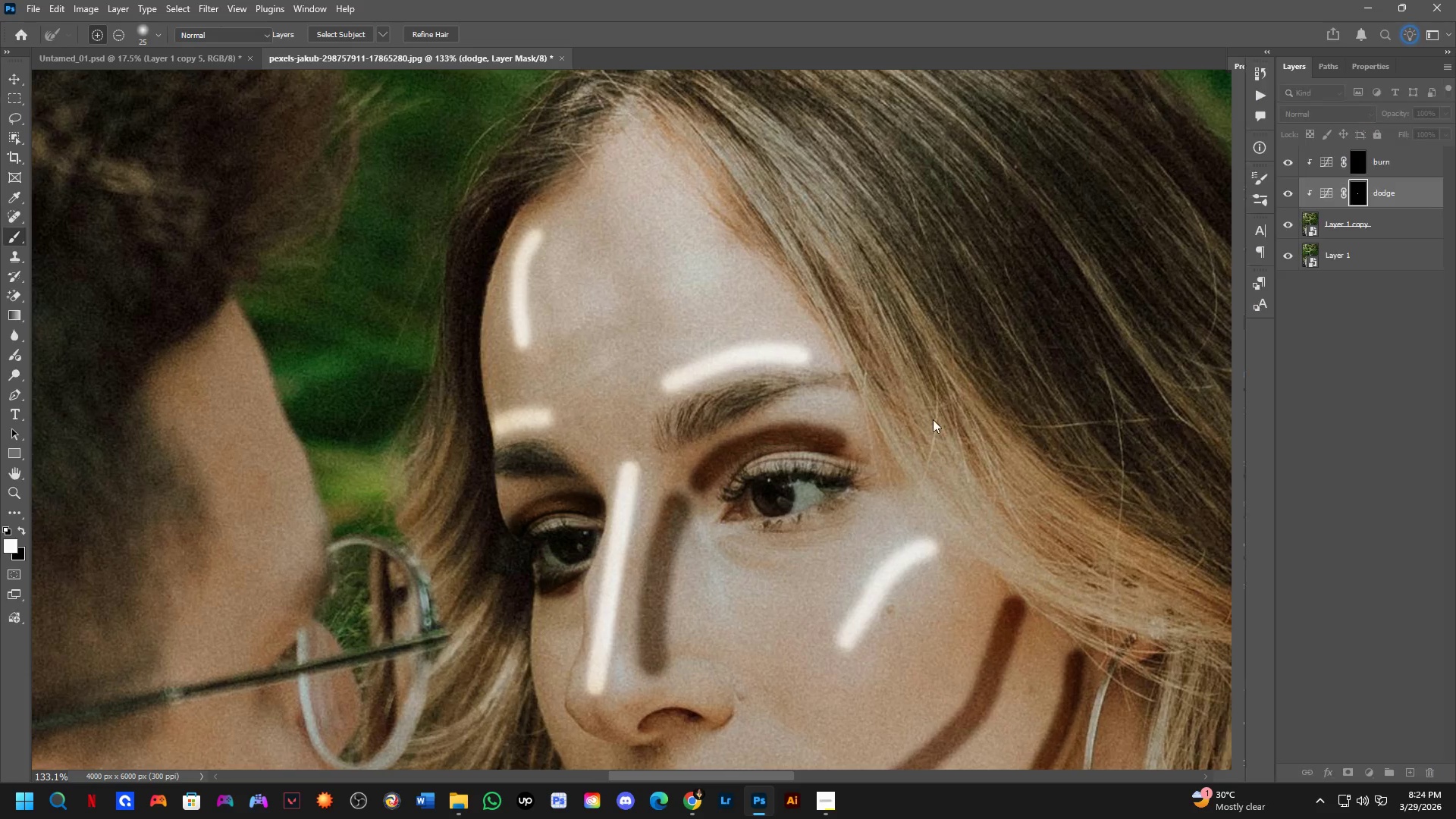 
hold_key(key=Space, duration=0.47)
 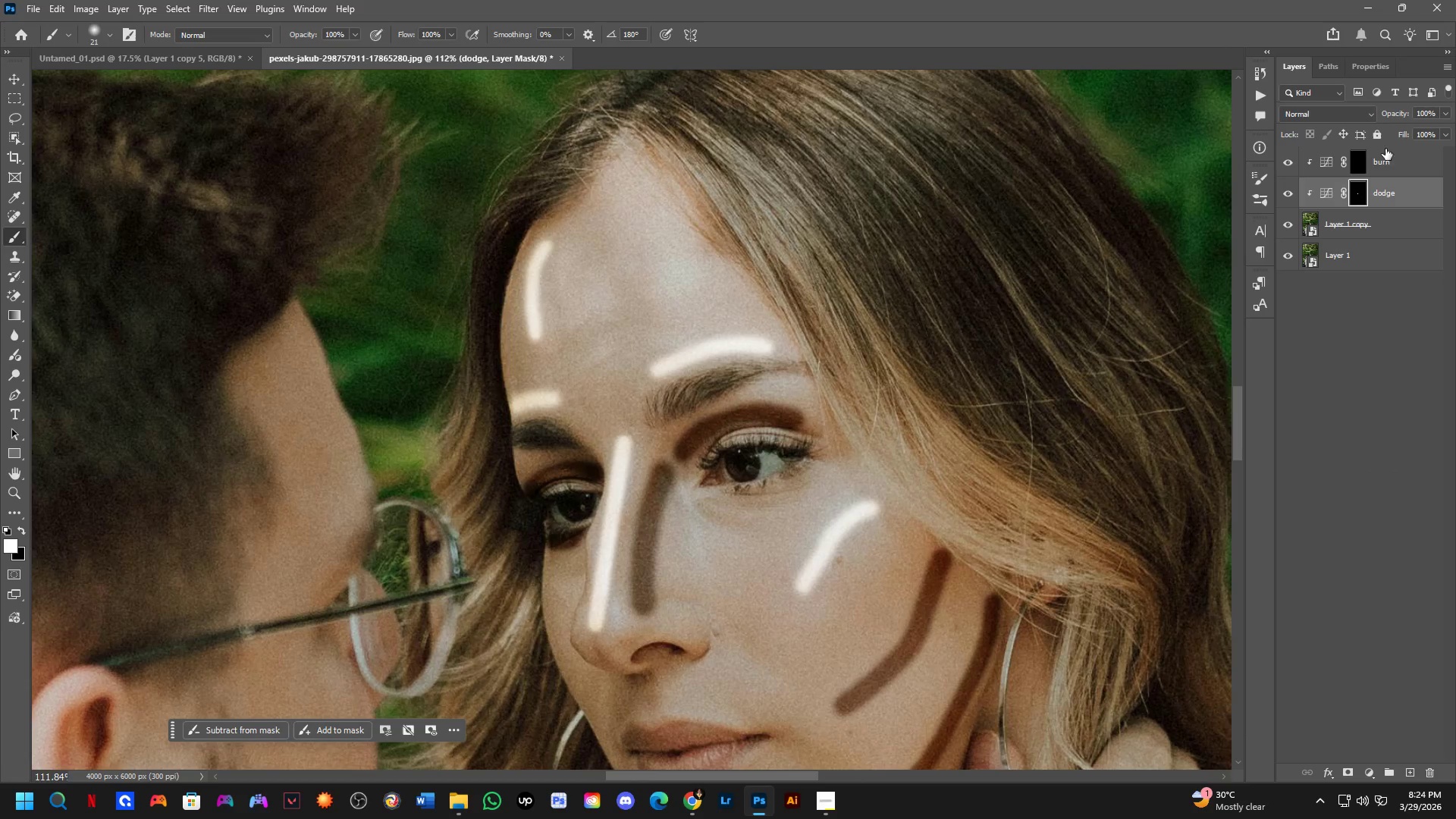 
left_click_drag(start_coordinate=[804, 406], to_coordinate=[858, 379])
 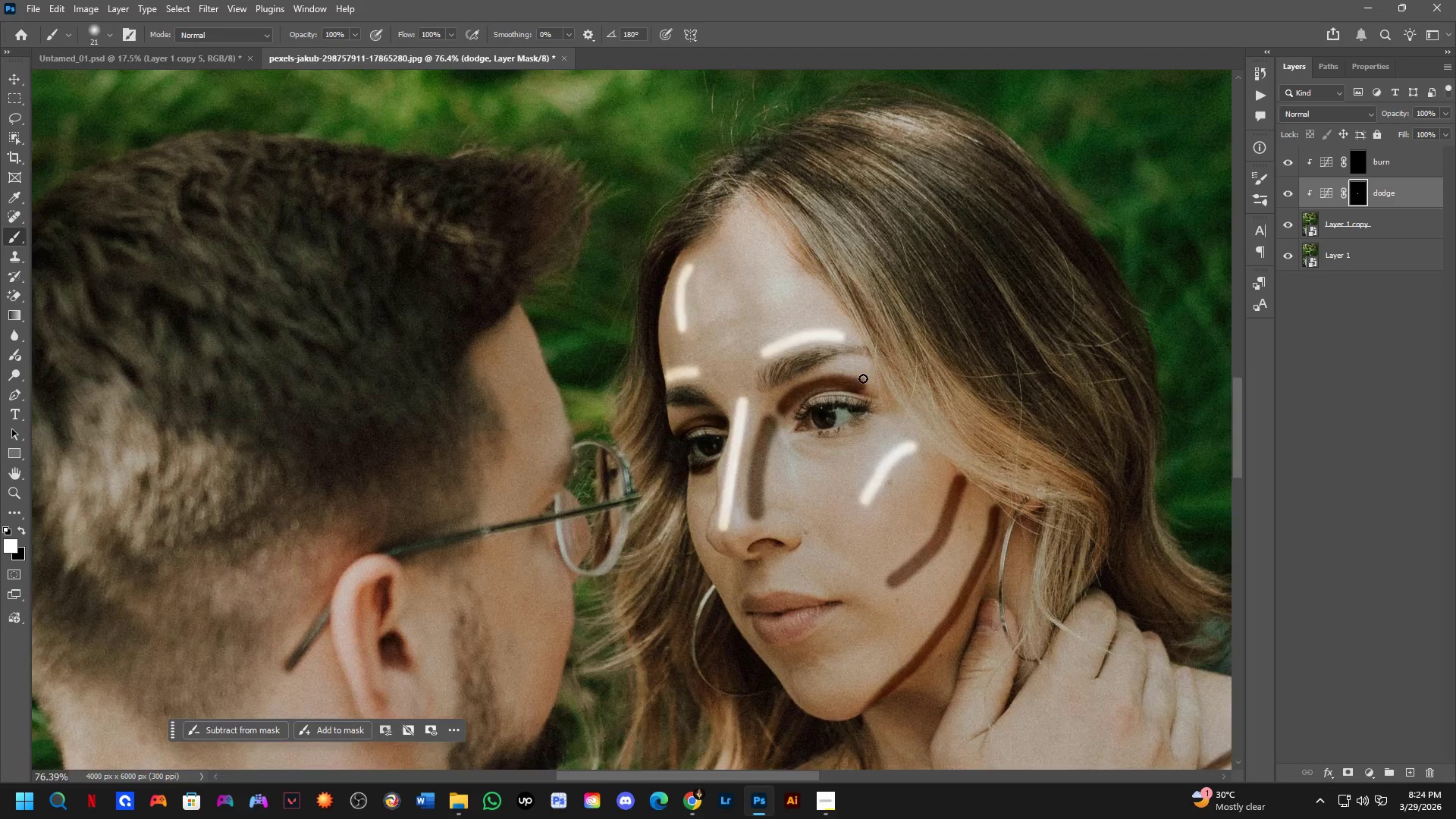 
scroll: coordinate [778, 371], scroll_direction: down, amount: 6.0
 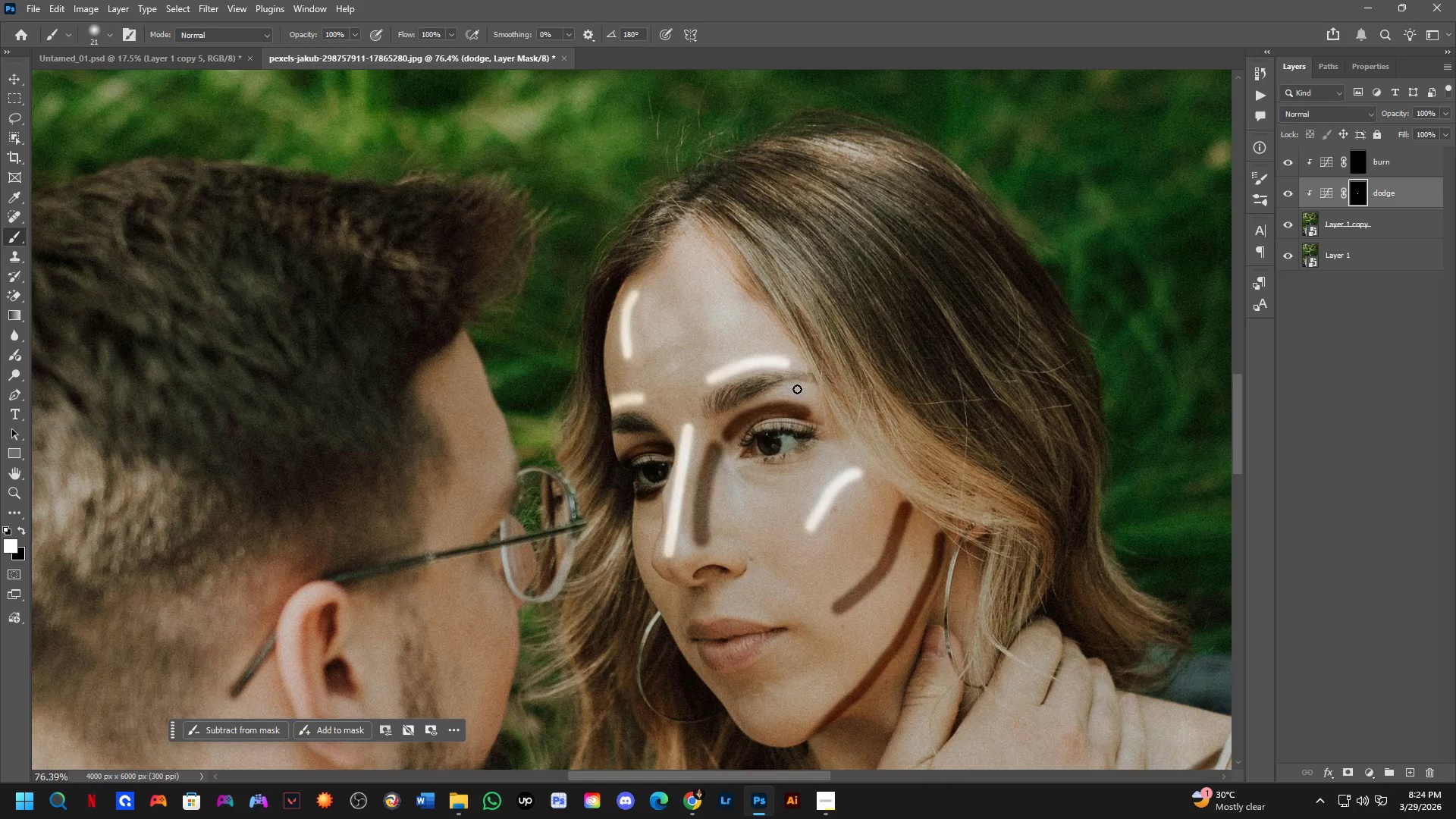 
scroll: coordinate [1379, 152], scroll_direction: up, amount: 7.0
 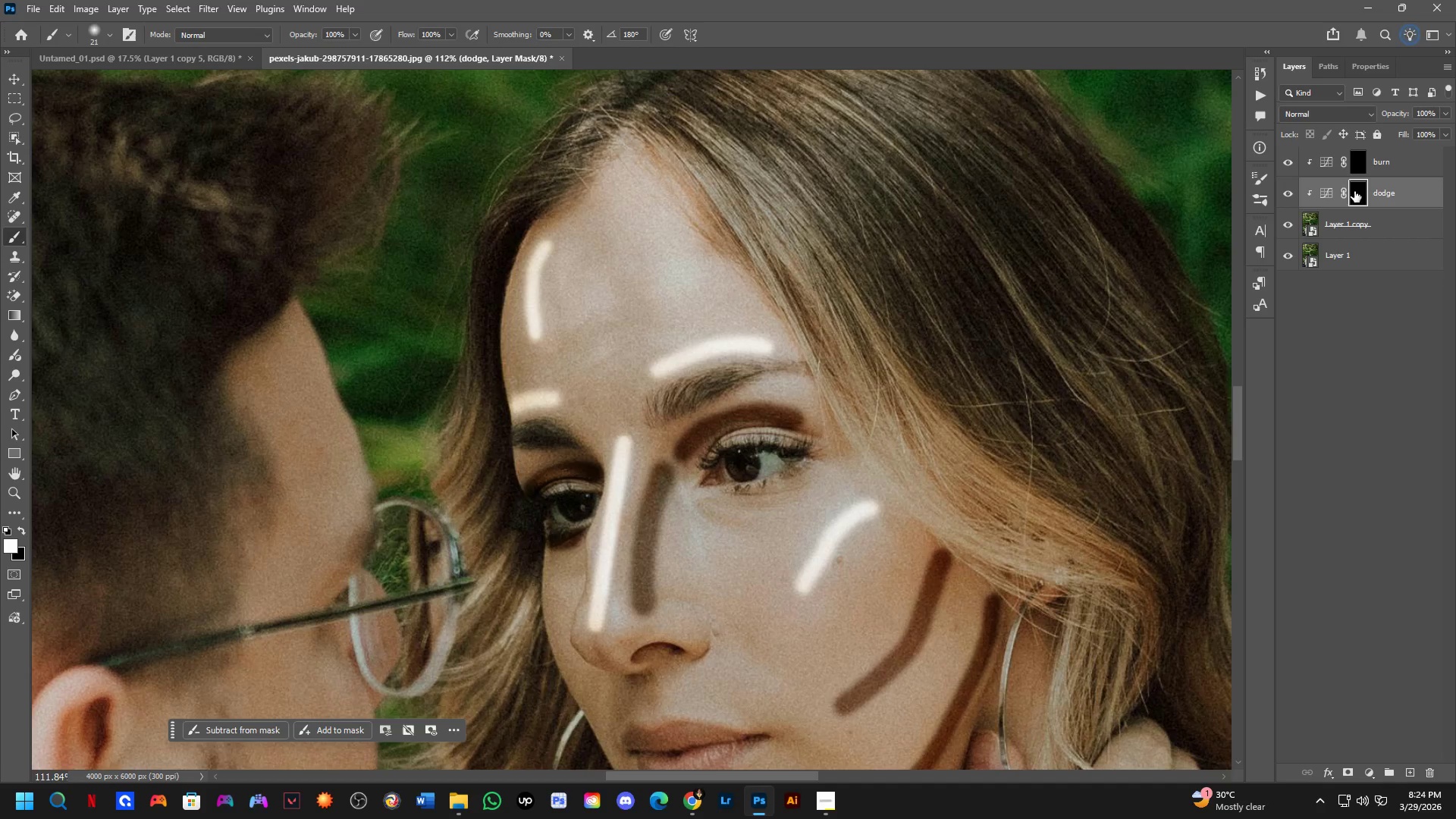 
hold_key(key=Space, duration=0.48)
 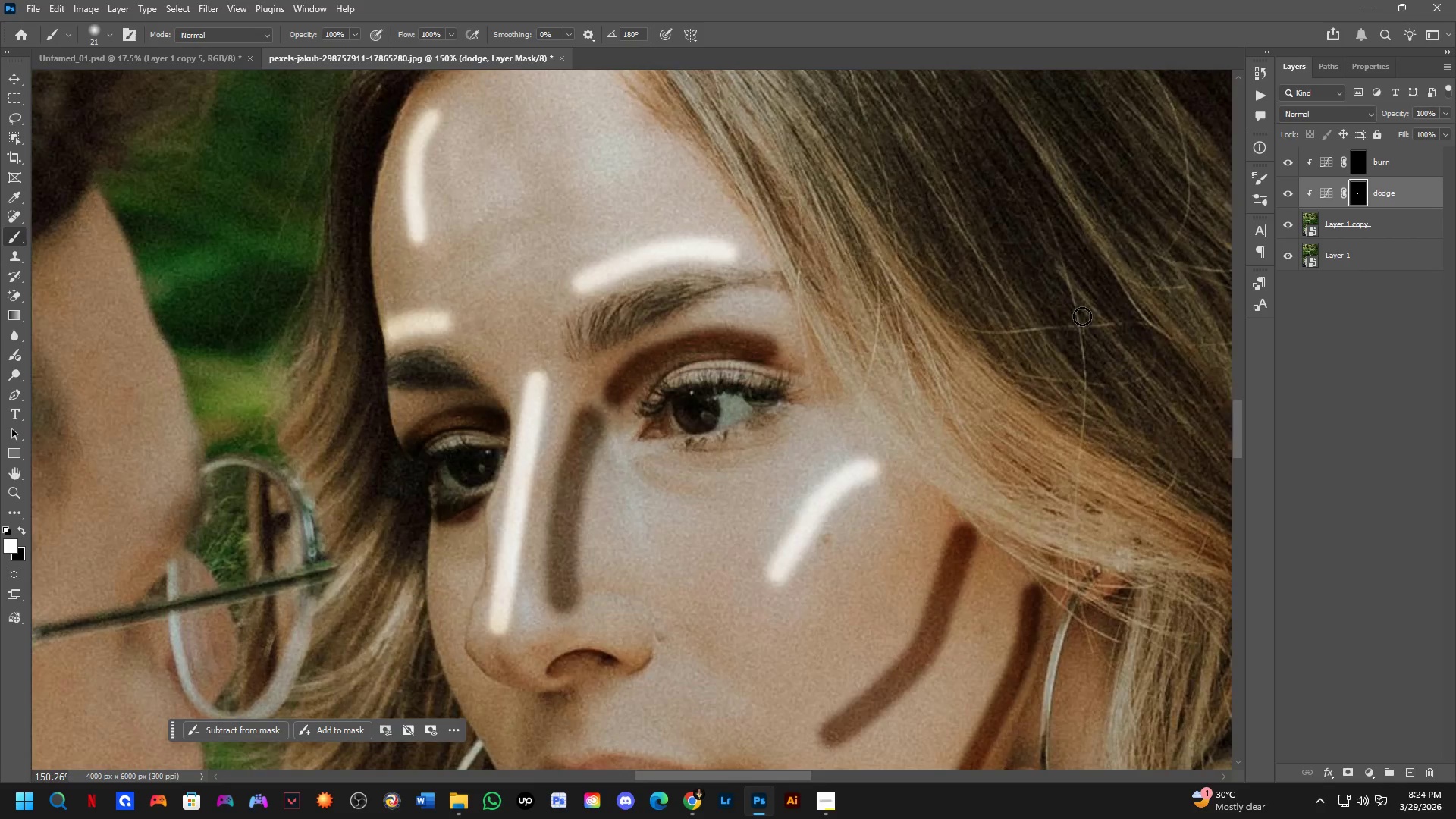 
left_click_drag(start_coordinate=[996, 428], to_coordinate=[949, 403])
 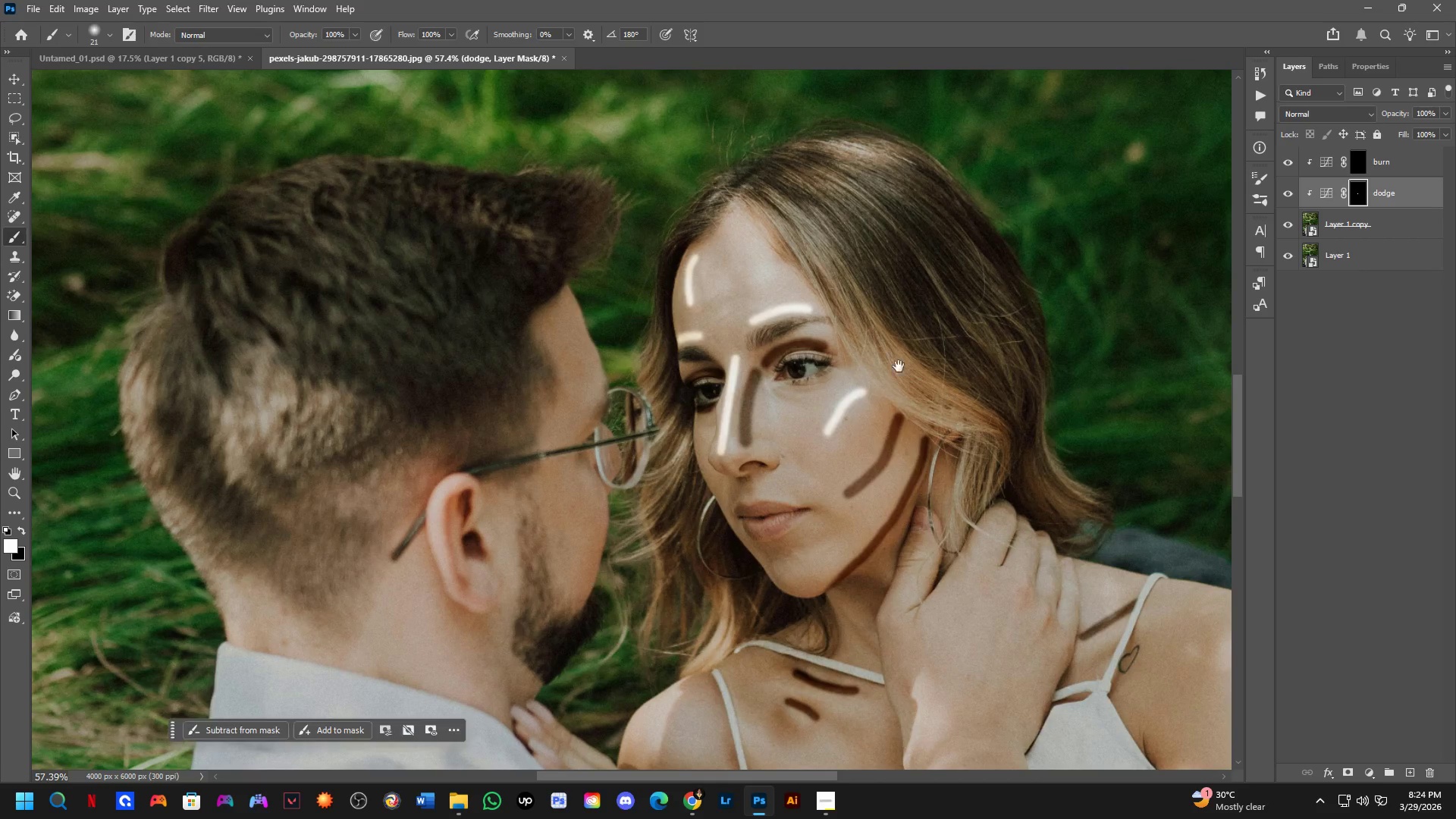 
scroll: coordinate [949, 318], scroll_direction: down, amount: 7.0
 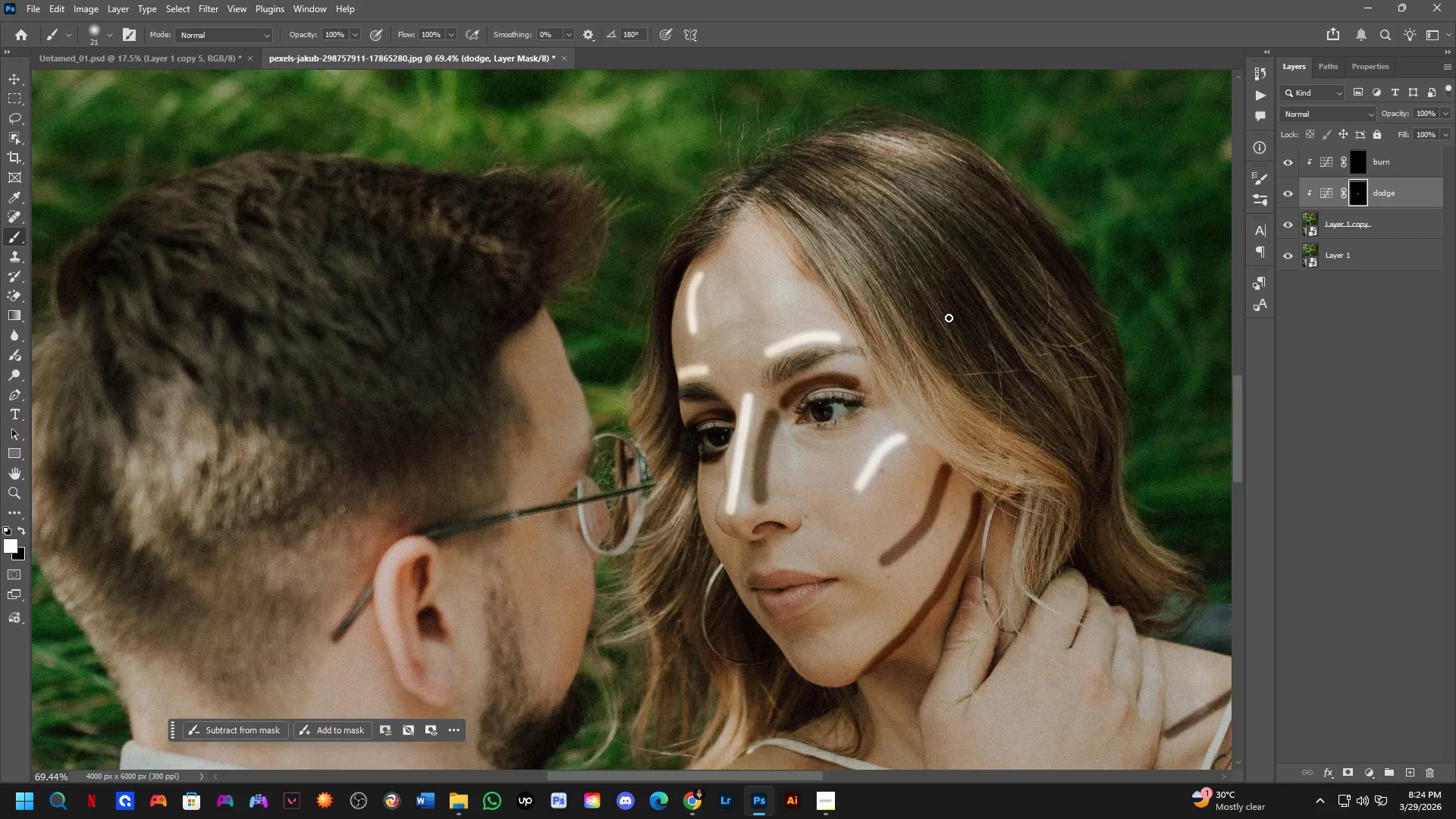 
key(Shift+ShiftLeft)
 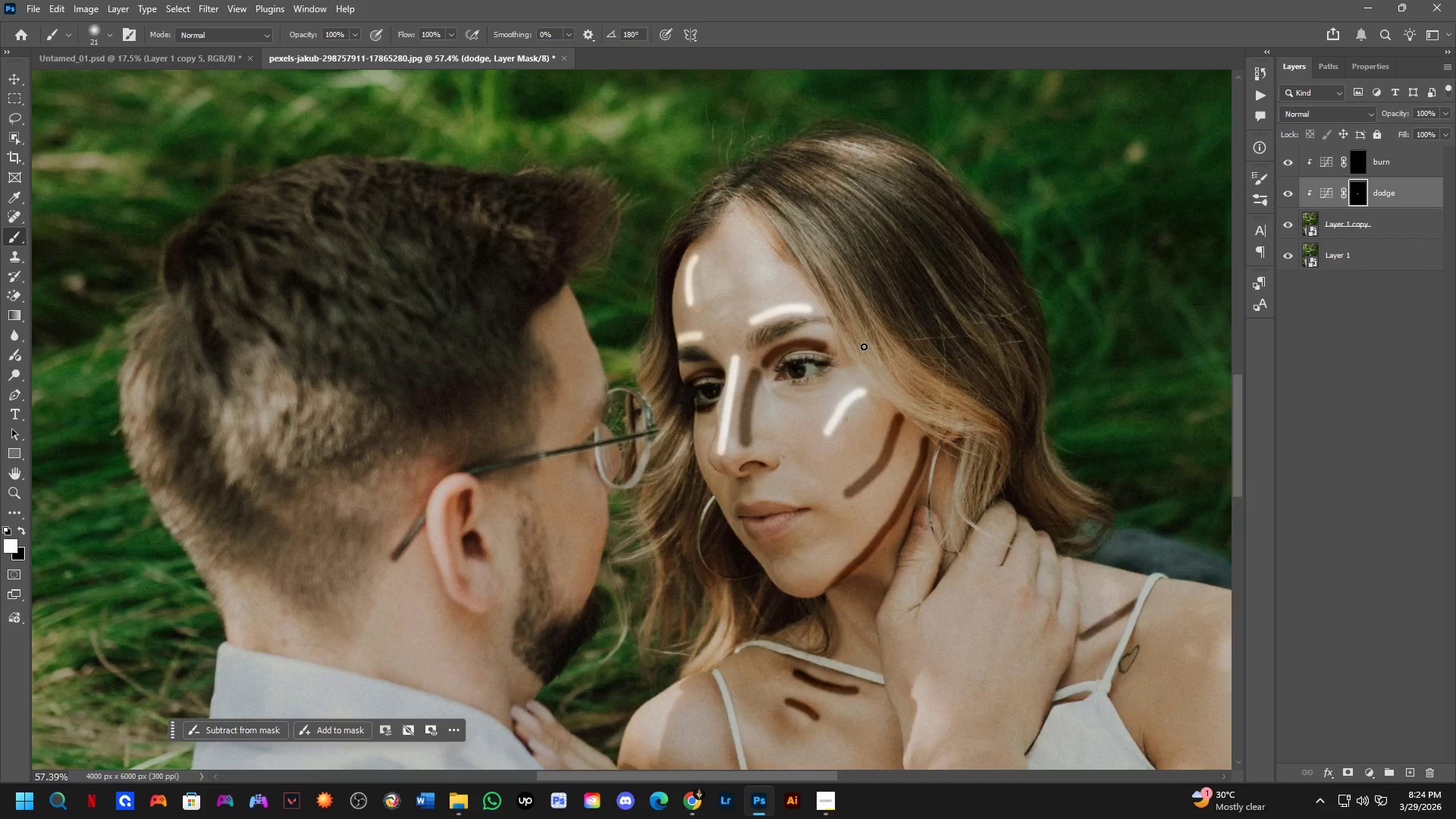 
scroll: coordinate [1268, 249], scroll_direction: down, amount: 4.0
 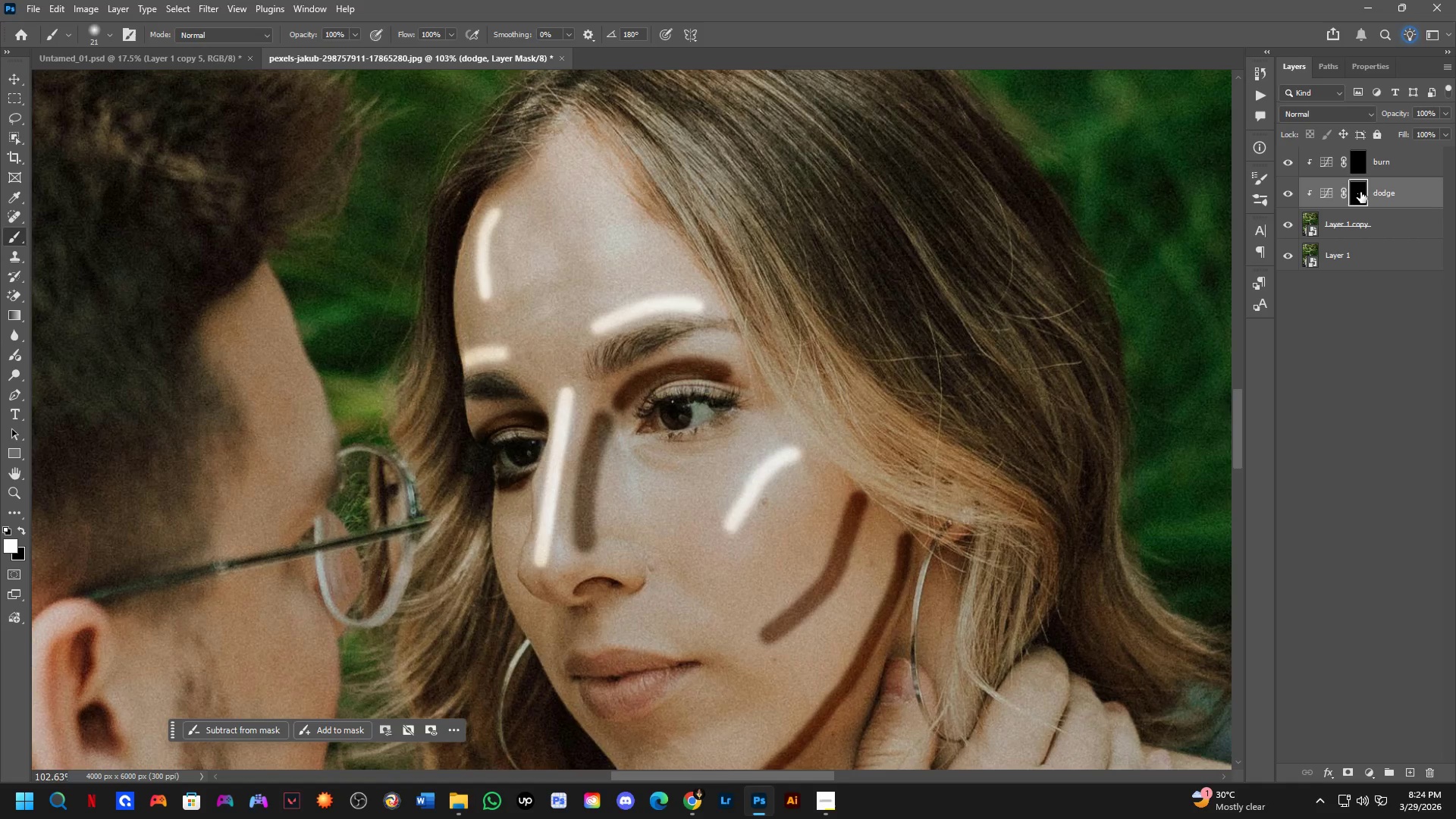 
left_click([1324, 192])
 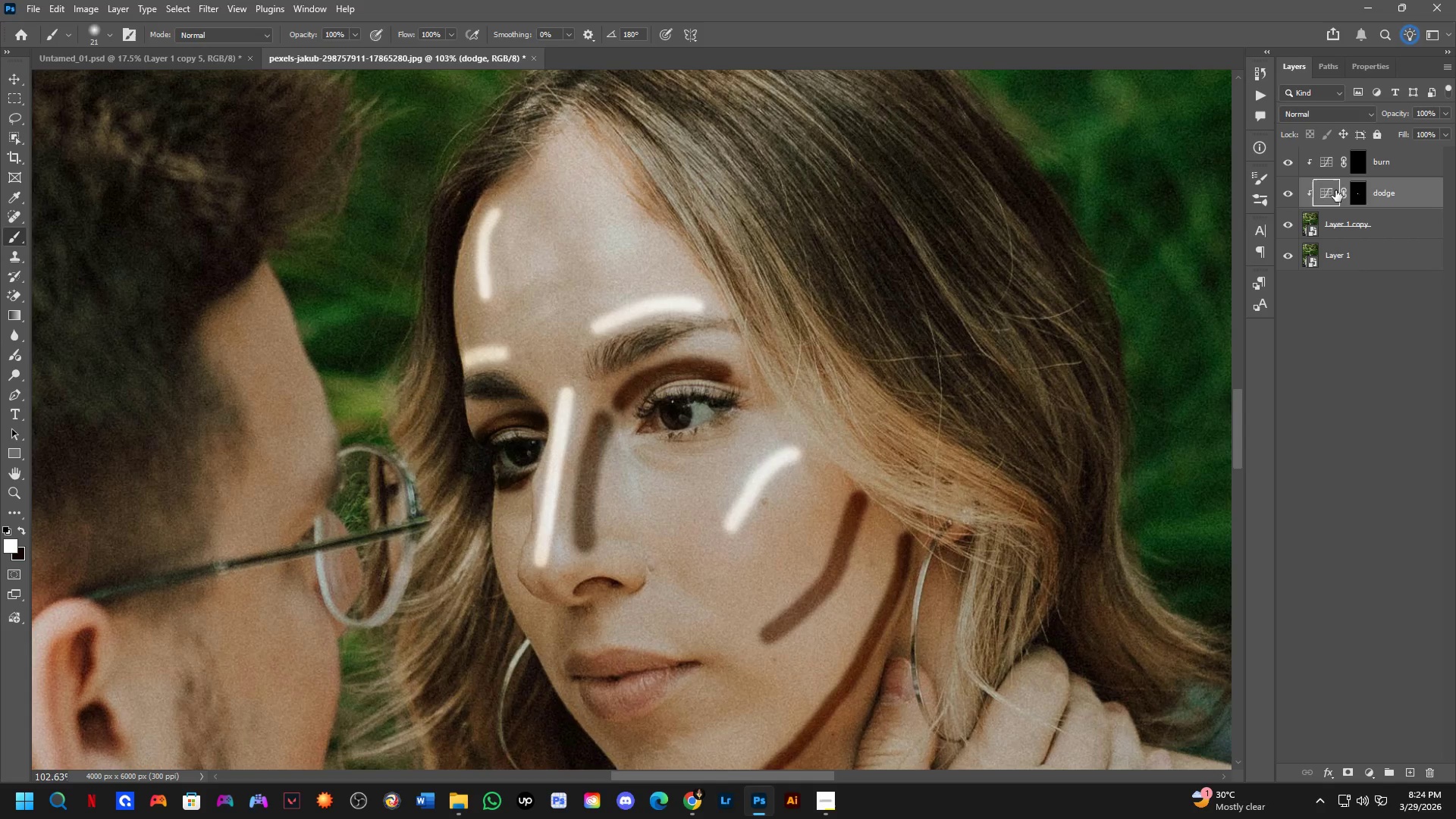 
double_click([1332, 194])
 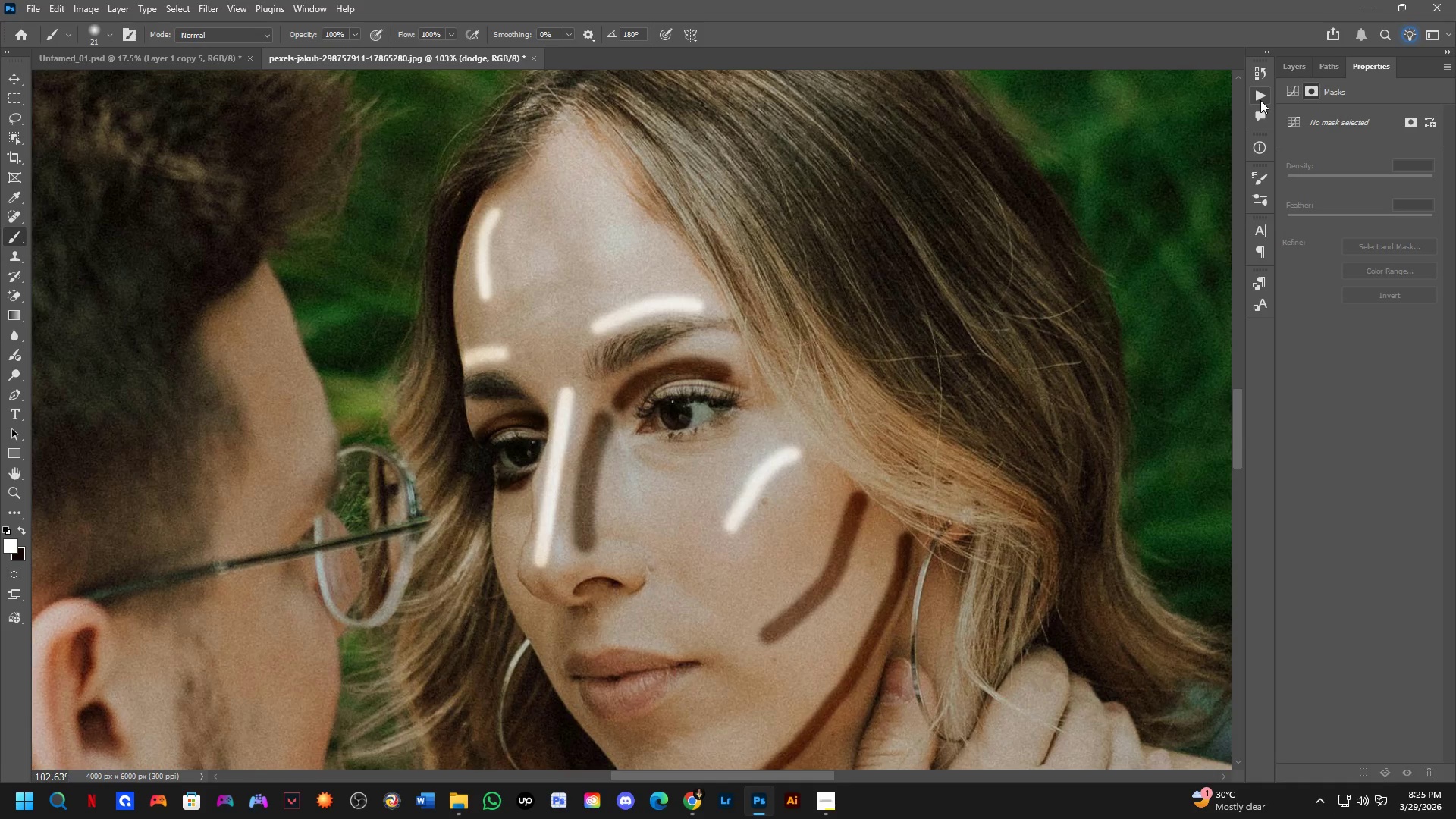 
double_click([1366, 67])
 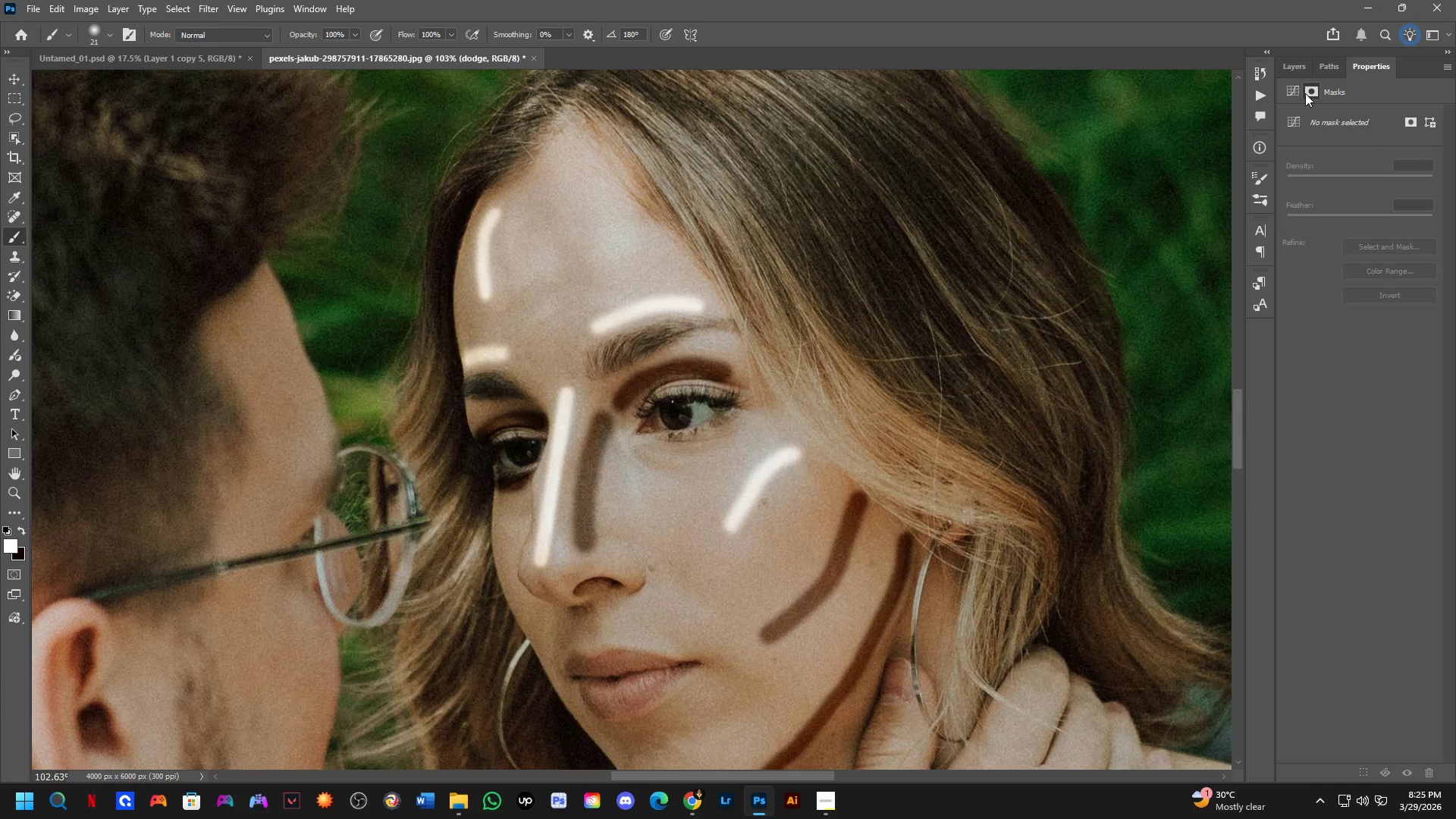 
left_click([1305, 86])
 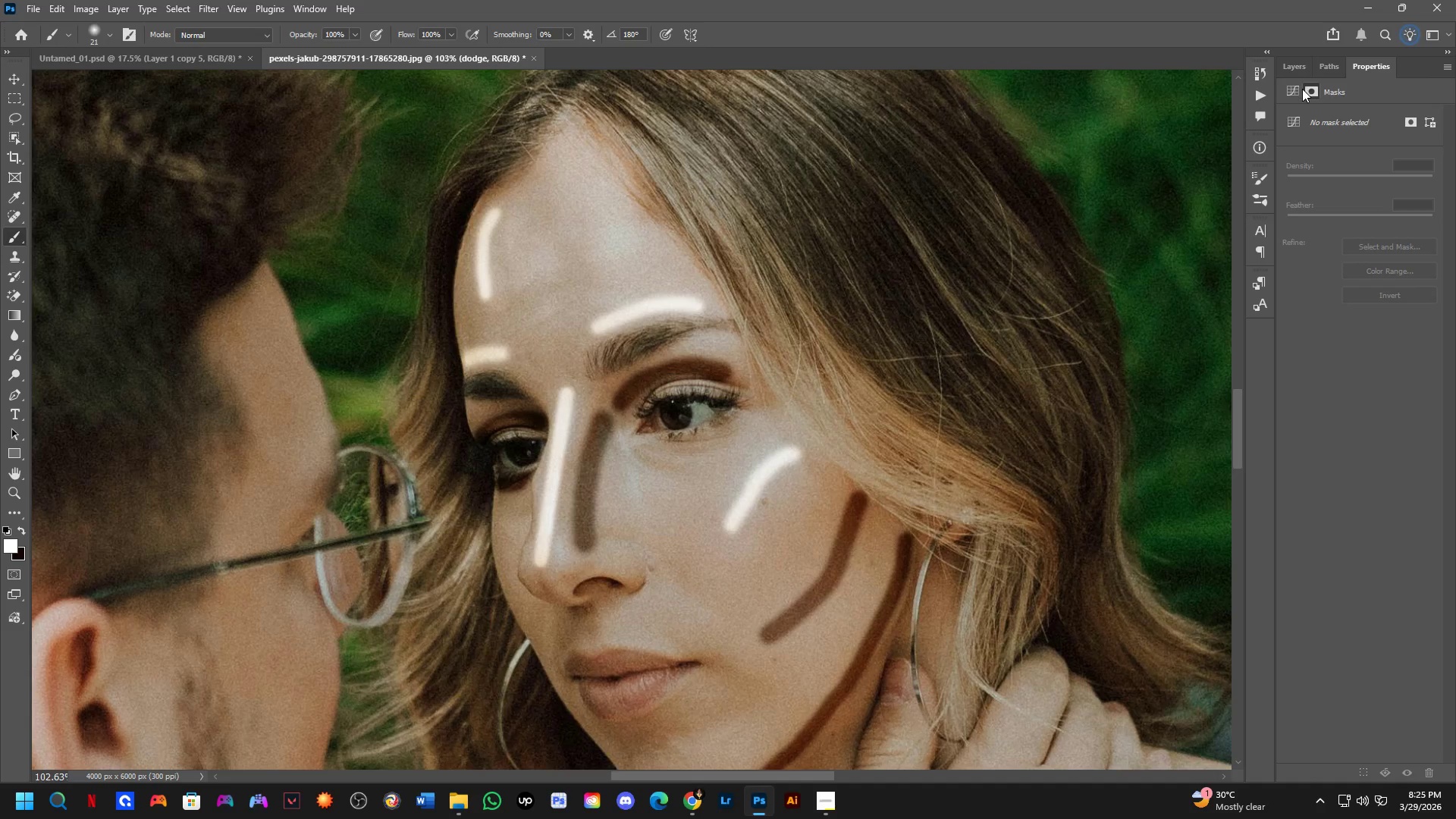 
left_click([1301, 89])
 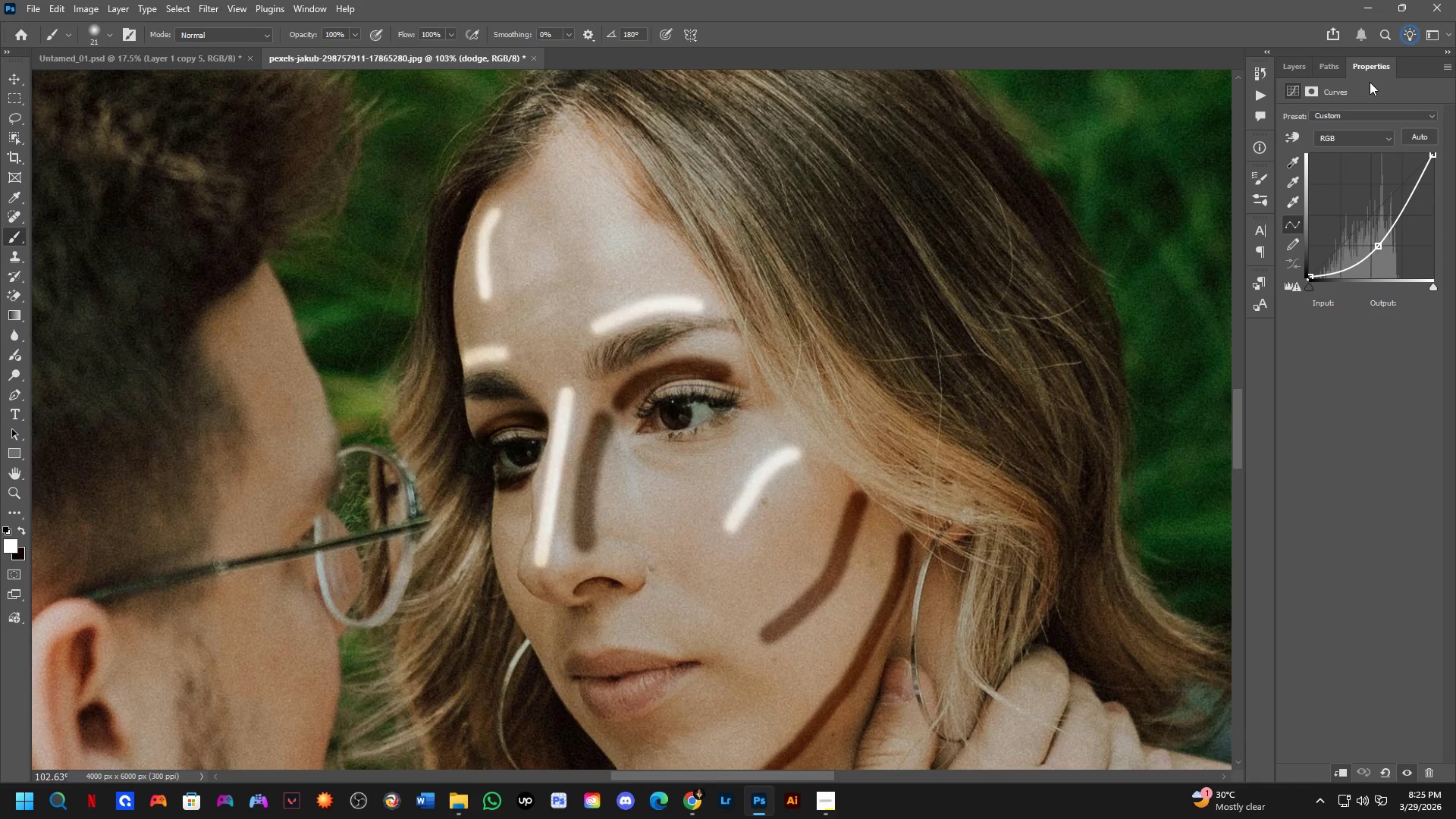 
left_click_drag(start_coordinate=[796, 237], to_coordinate=[783, 257])
 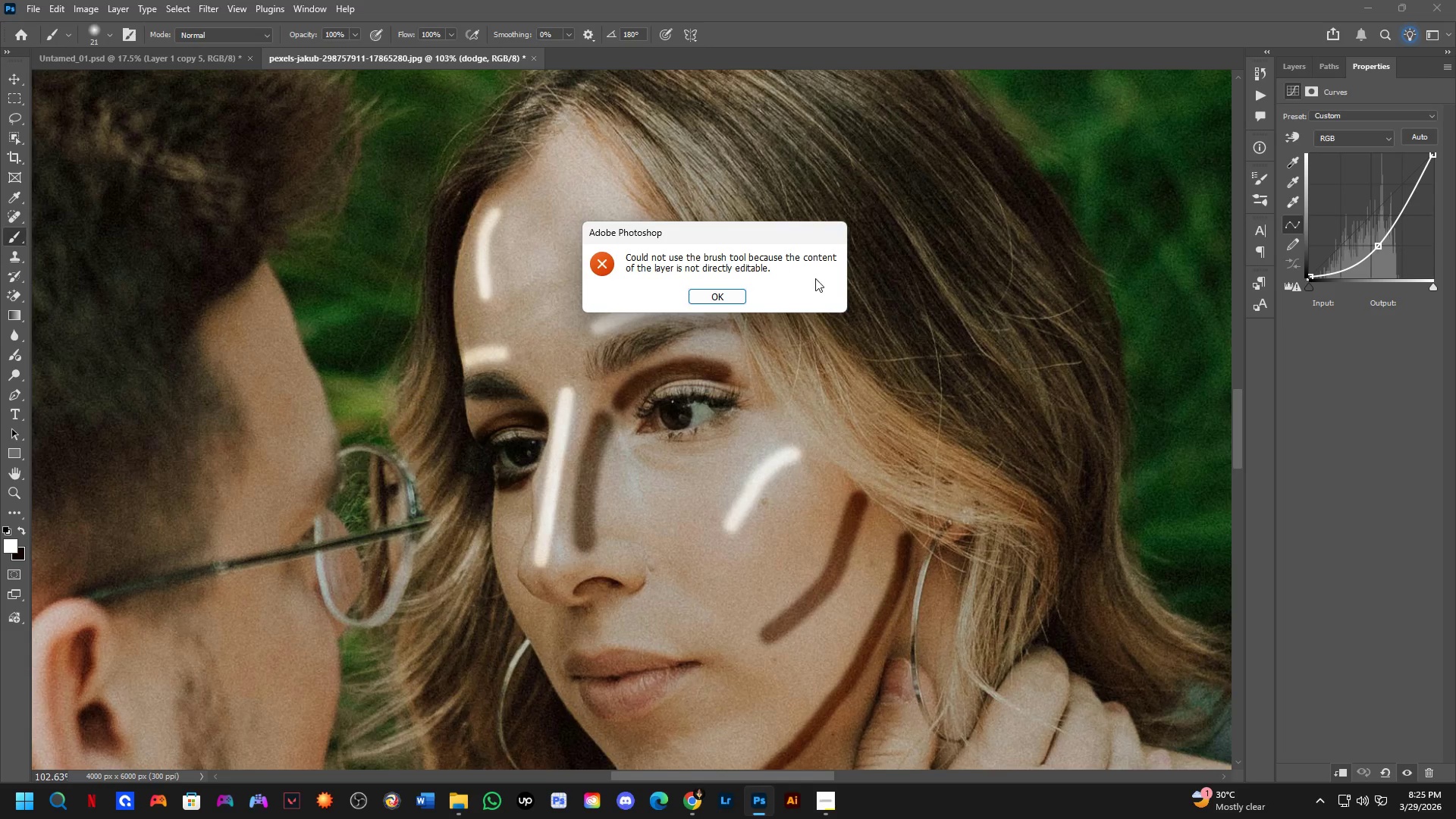 
key(Space)
 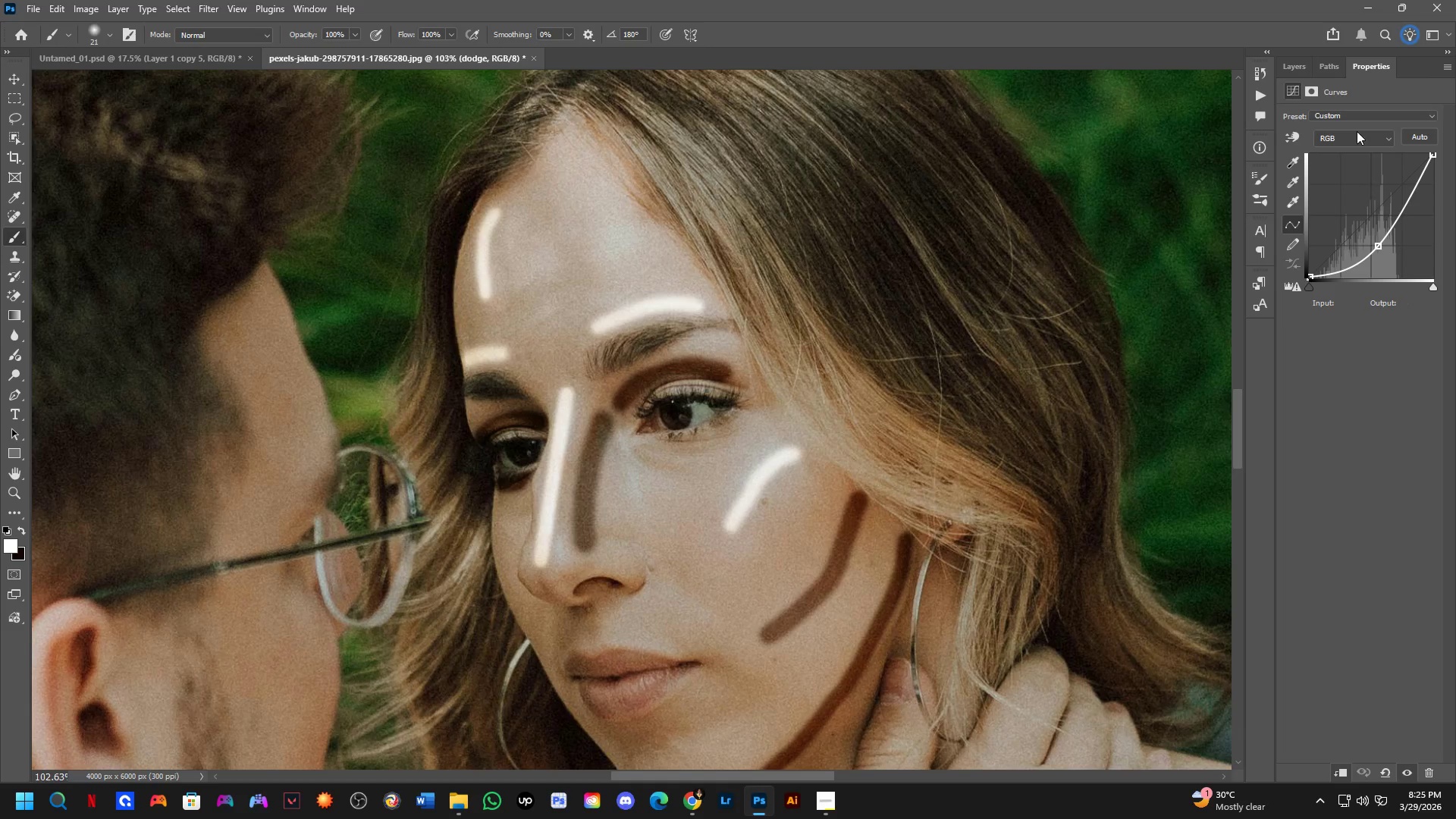 
left_click([1312, 86])
 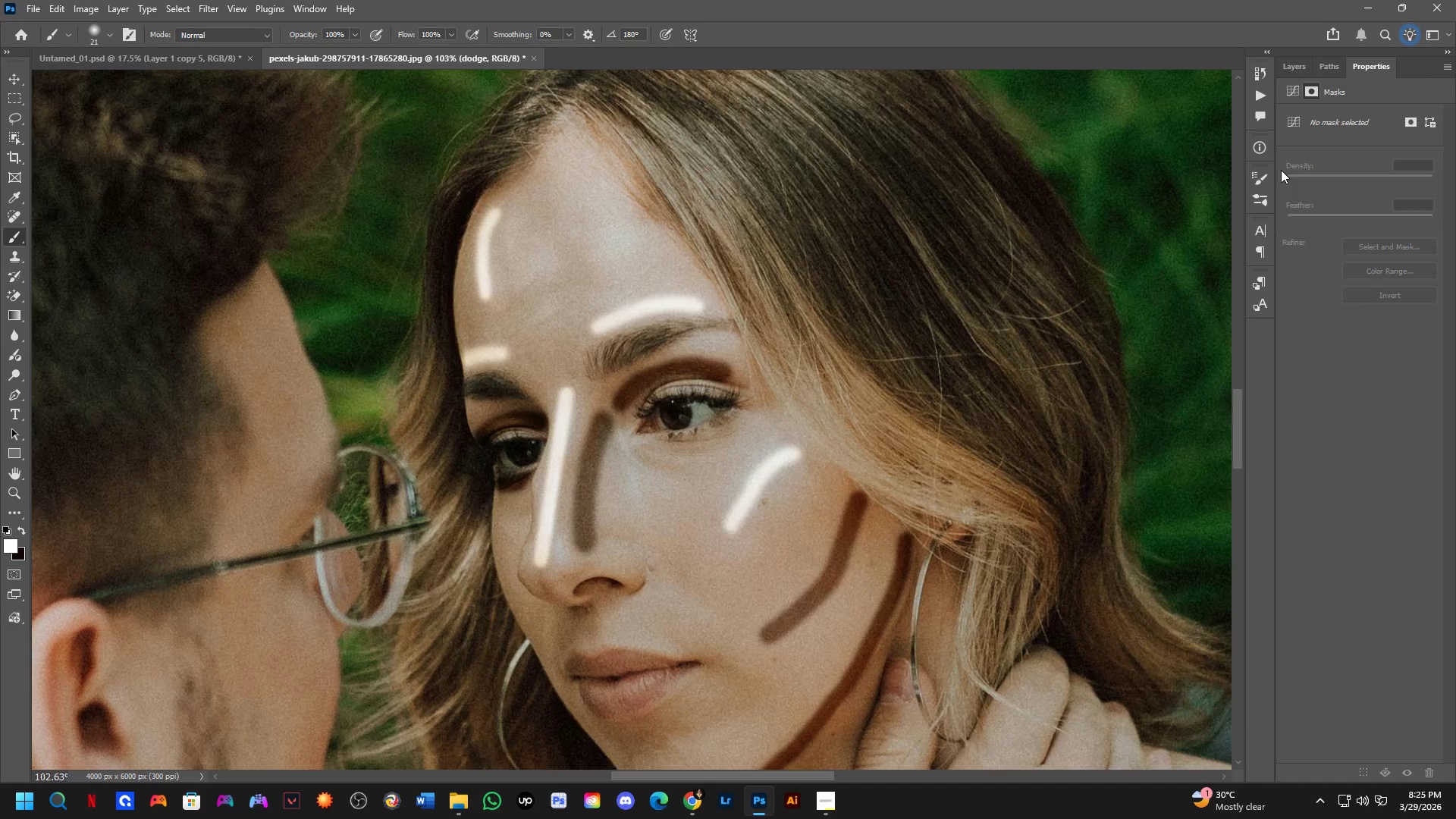 
left_click([1331, 164])
 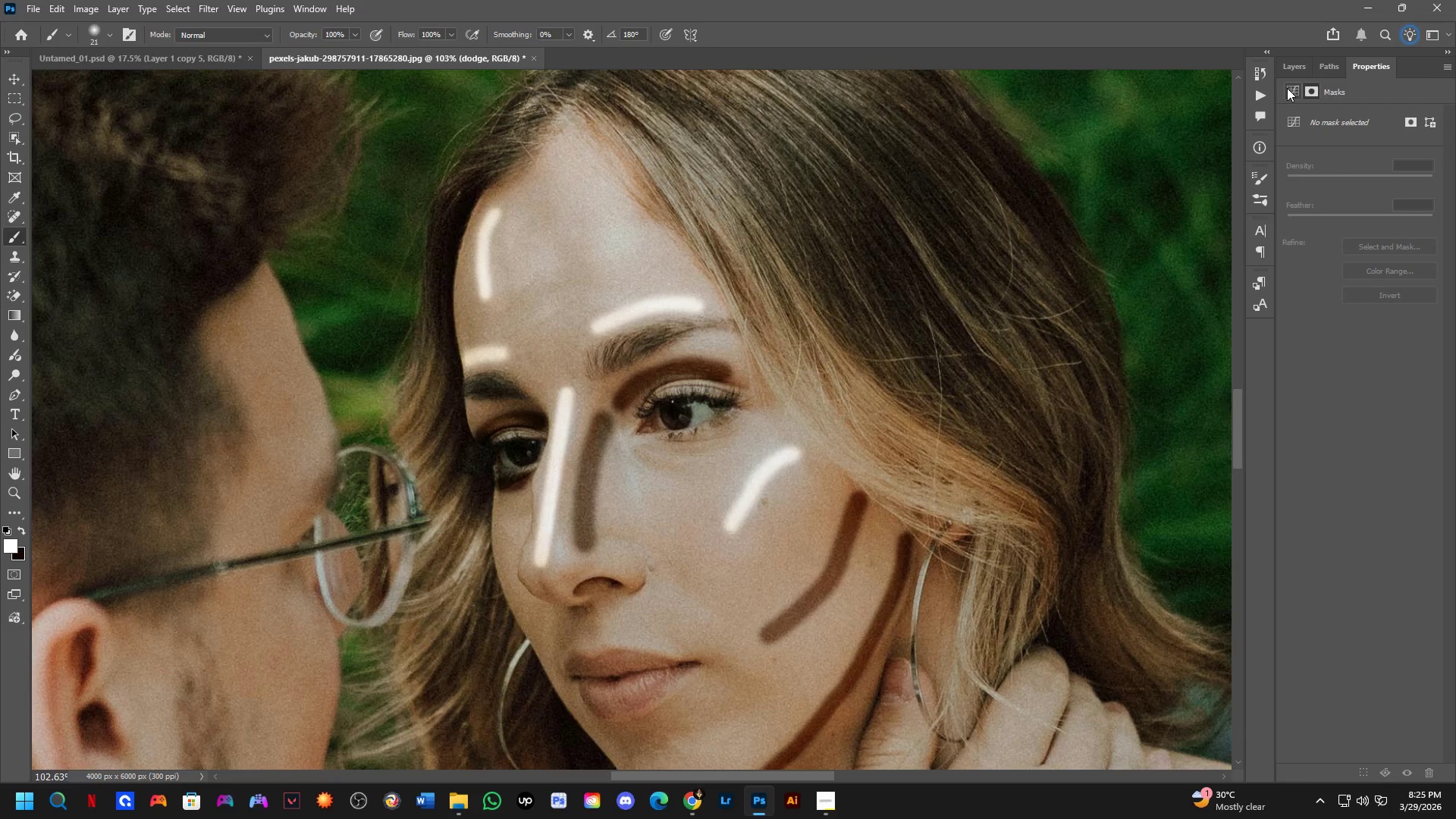 
left_click([1295, 115])
 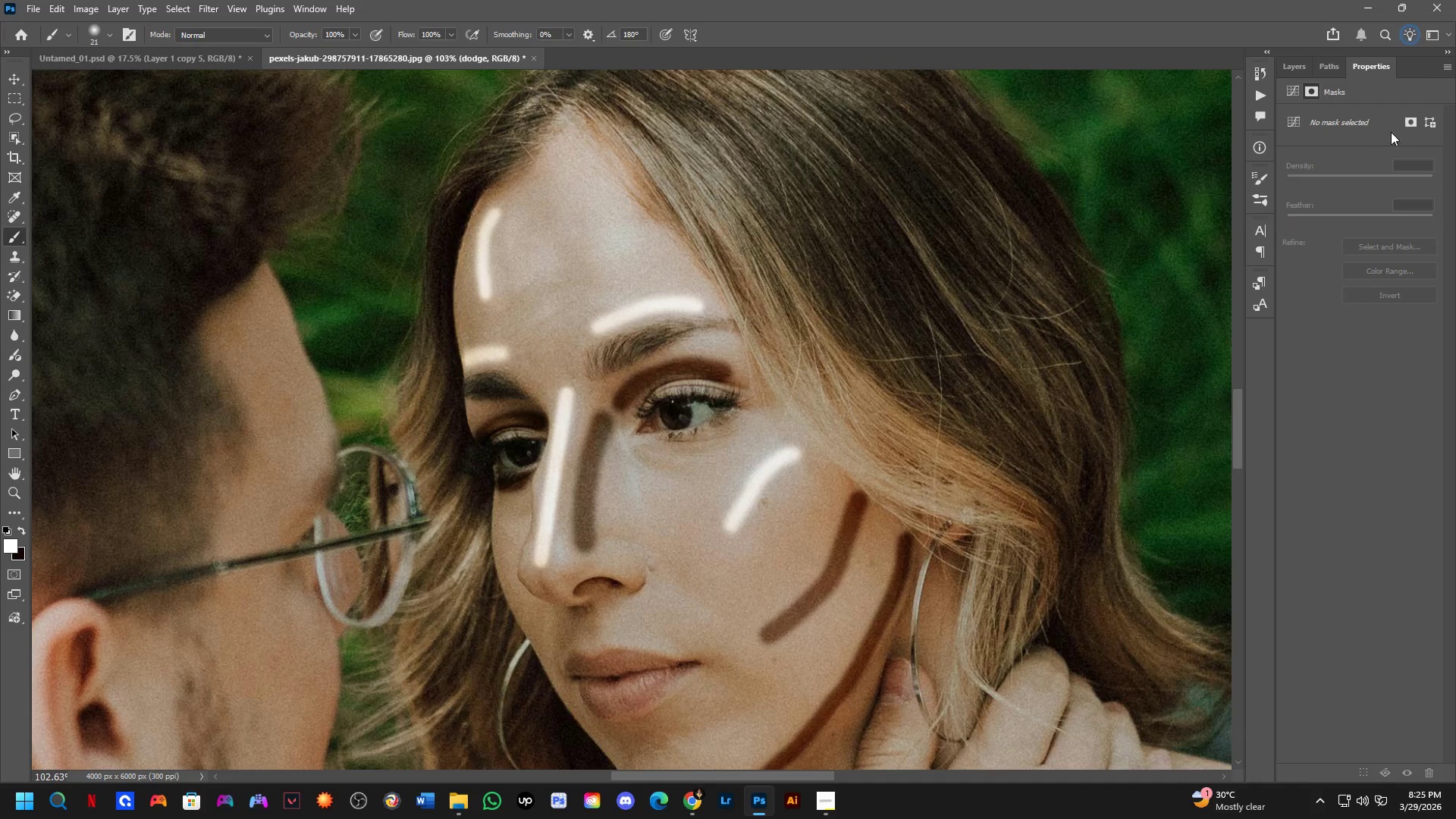 
left_click([1410, 121])
 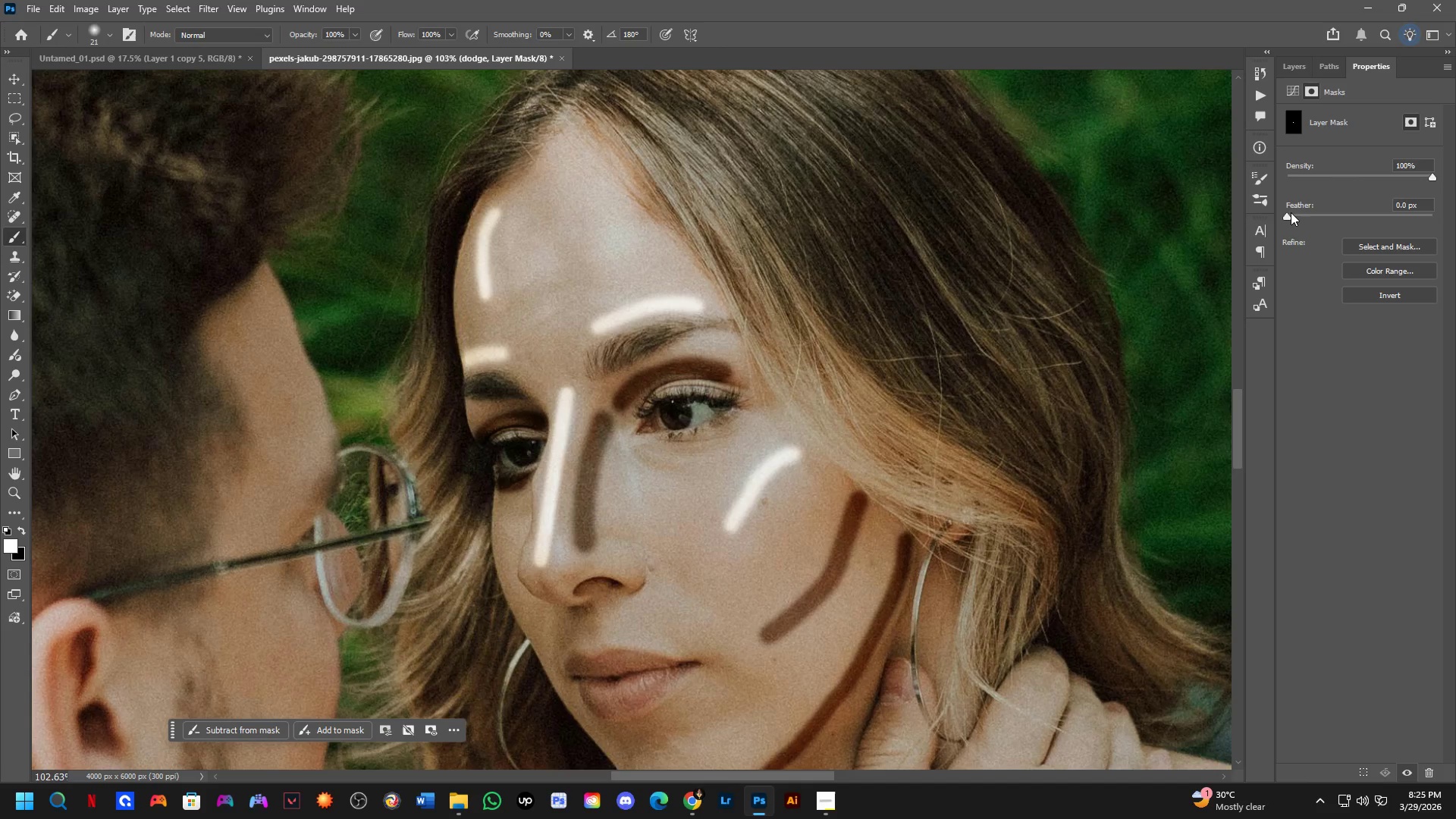 
left_click_drag(start_coordinate=[1289, 213], to_coordinate=[1354, 207])
 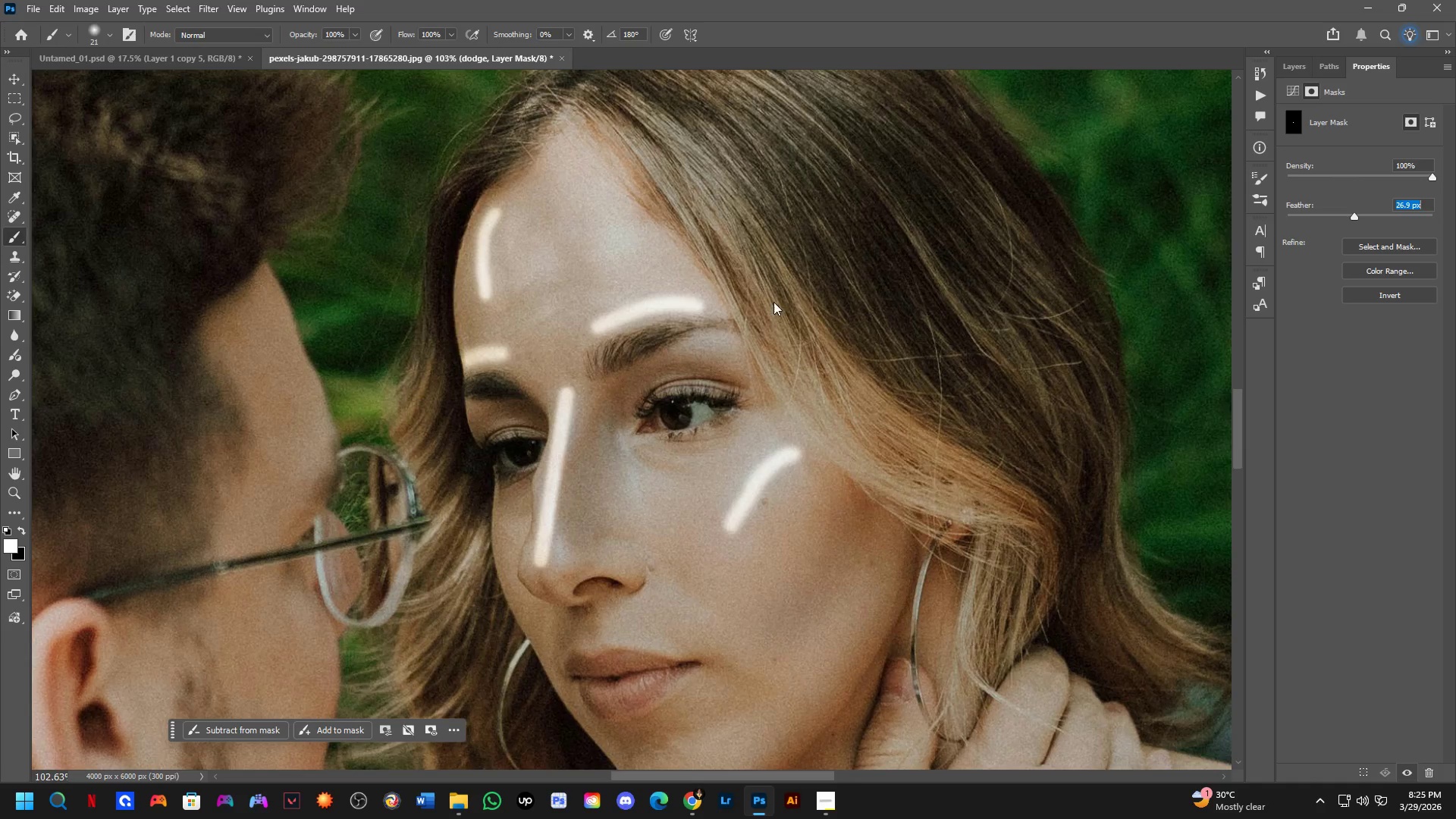 
hold_key(key=Space, duration=0.45)
 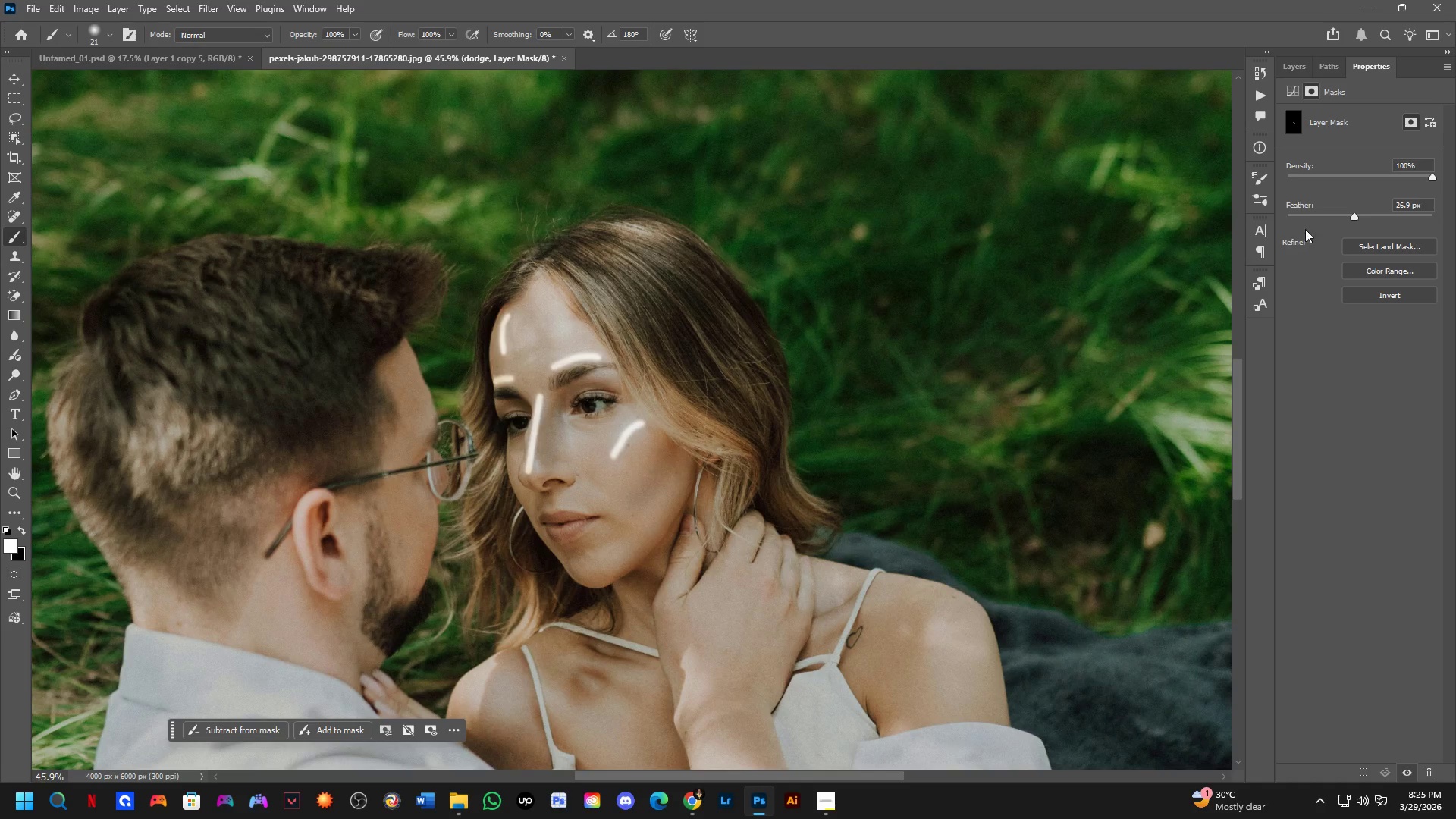 
left_click_drag(start_coordinate=[696, 342], to_coordinate=[709, 352])
 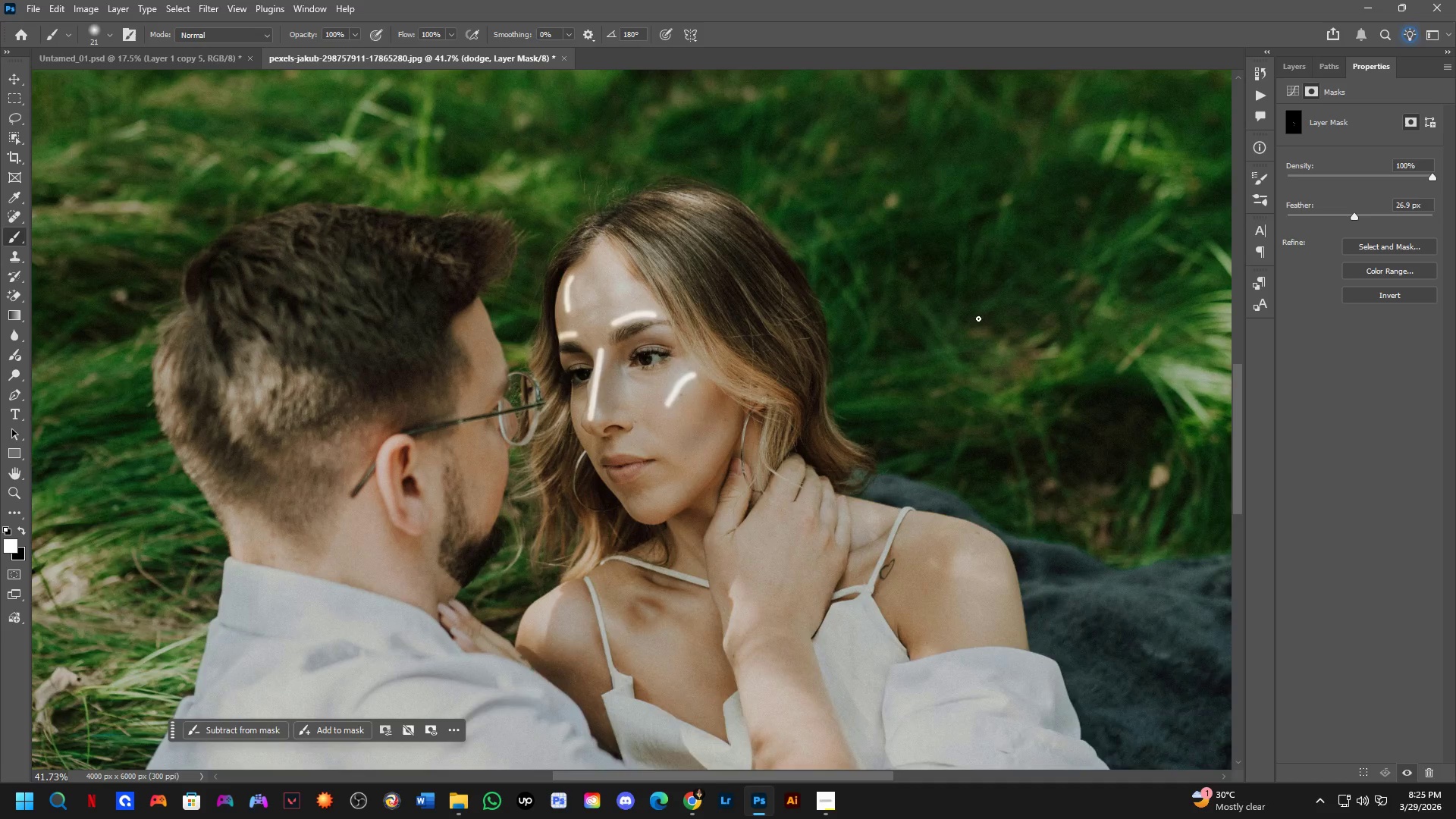 
scroll: coordinate [624, 312], scroll_direction: down, amount: 10.0
 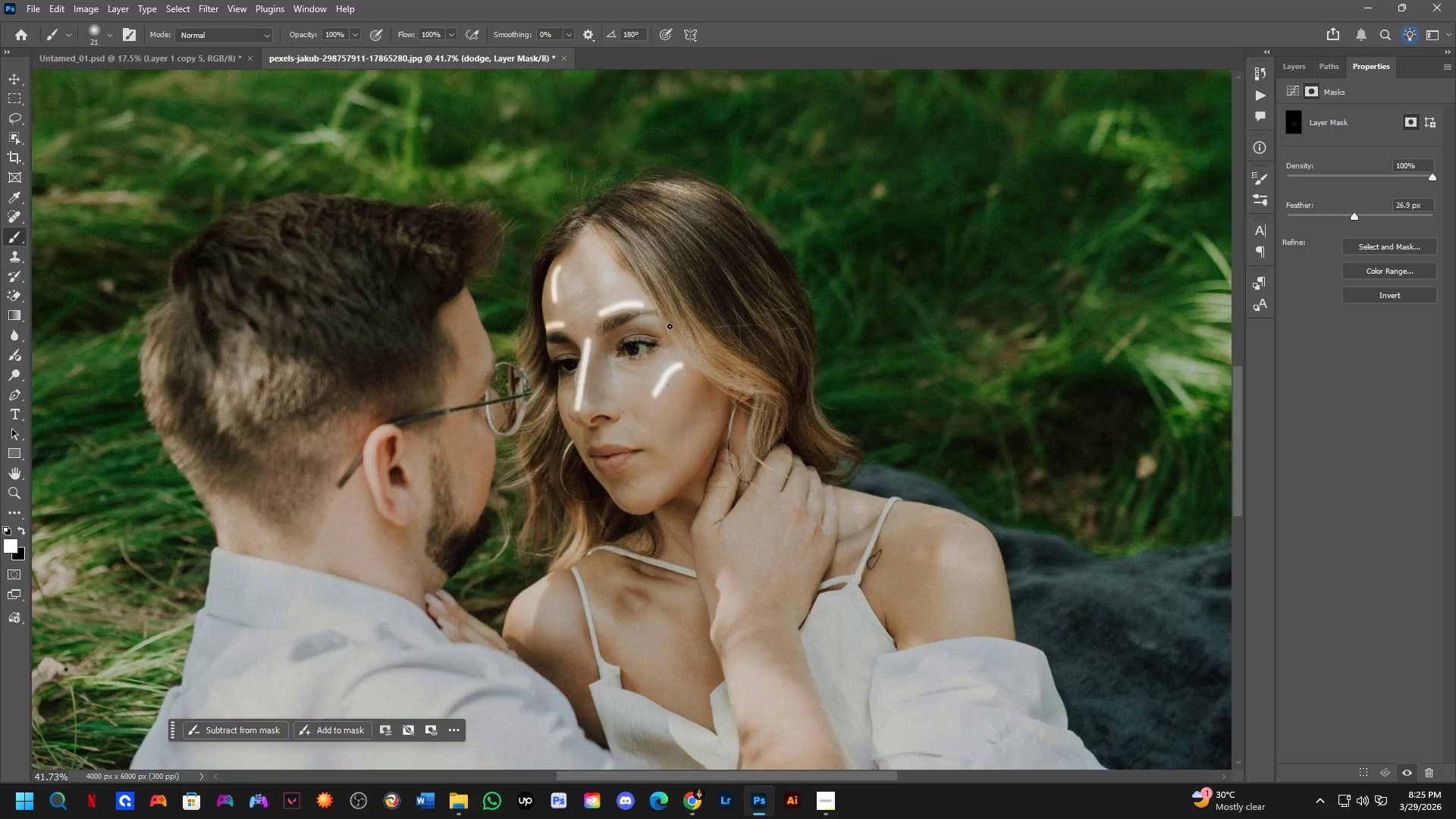 
scroll: coordinate [1241, 248], scroll_direction: up, amount: 4.0
 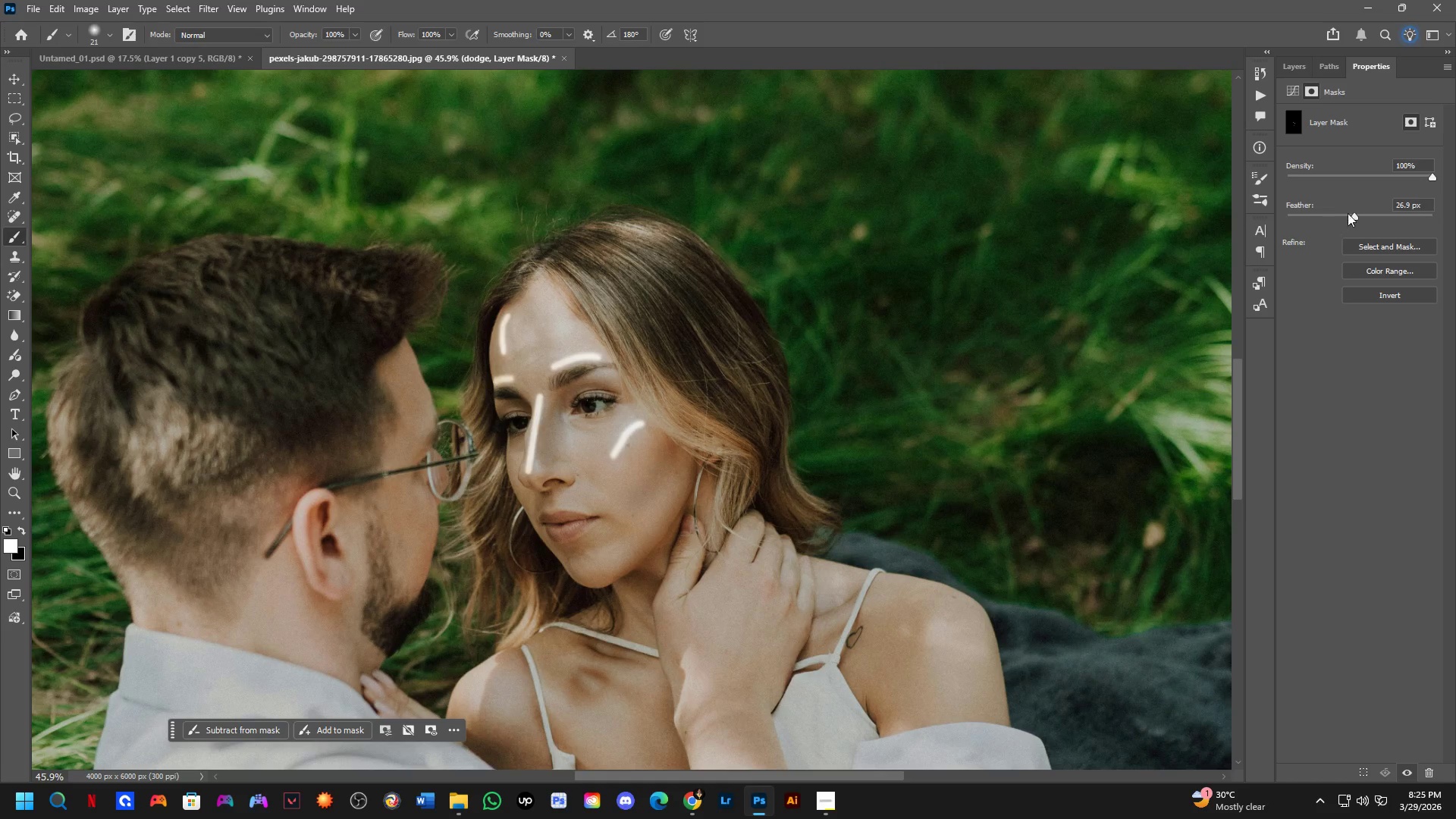 
left_click_drag(start_coordinate=[1351, 212], to_coordinate=[1353, 203])
 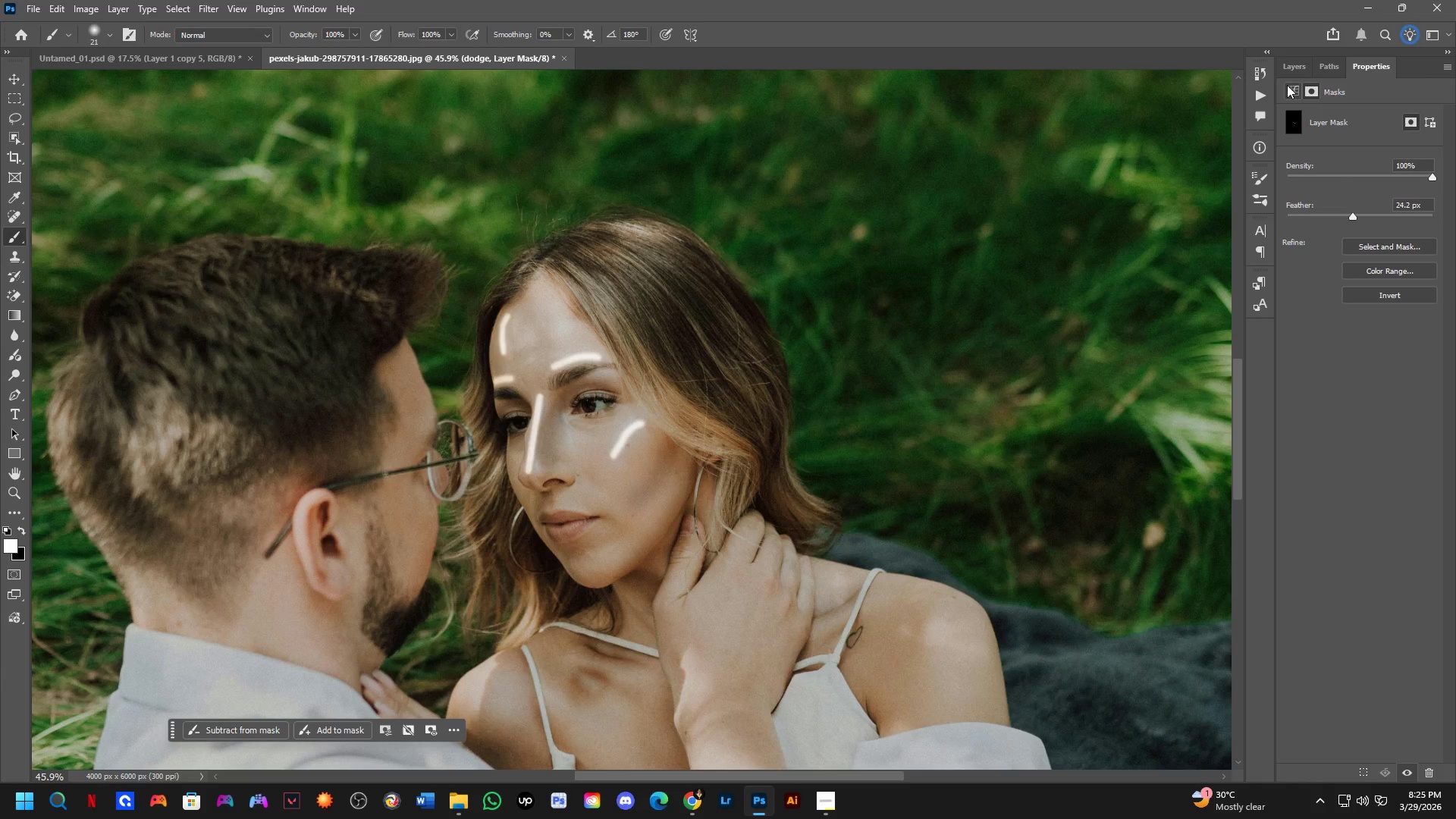 
left_click([1287, 68])
 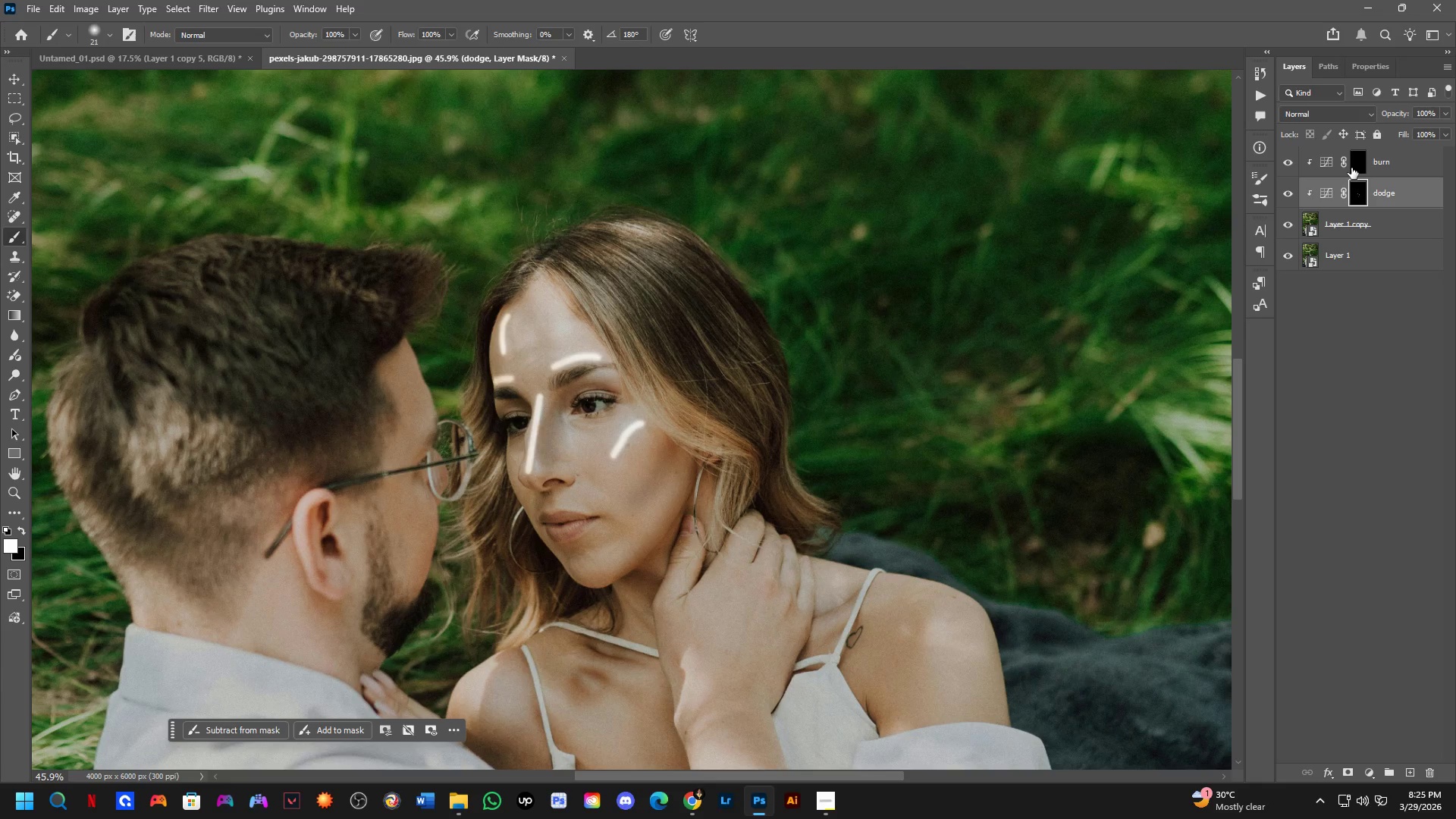 
left_click([1357, 162])
 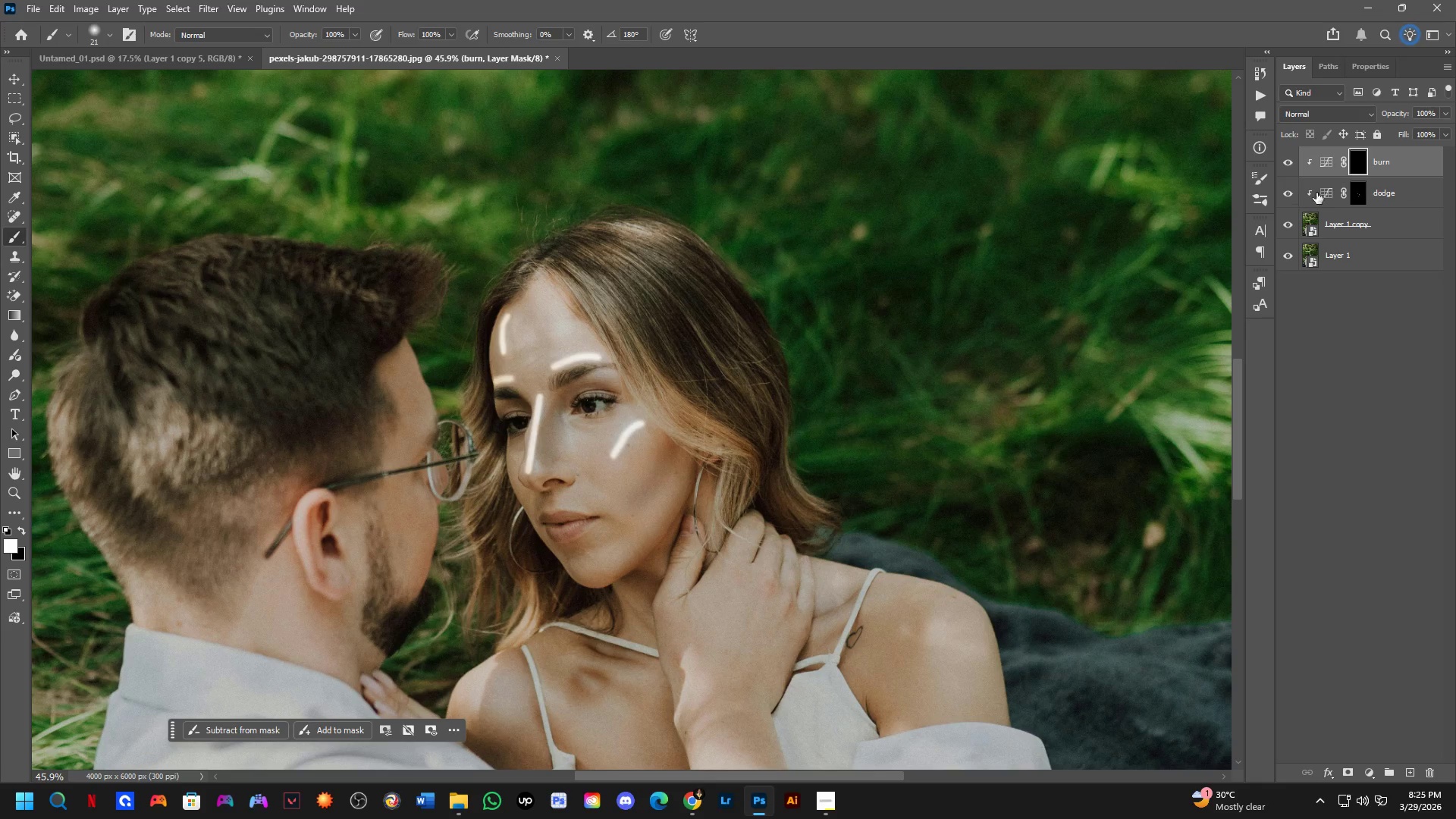 
scroll: coordinate [682, 444], scroll_direction: up, amount: 6.0
 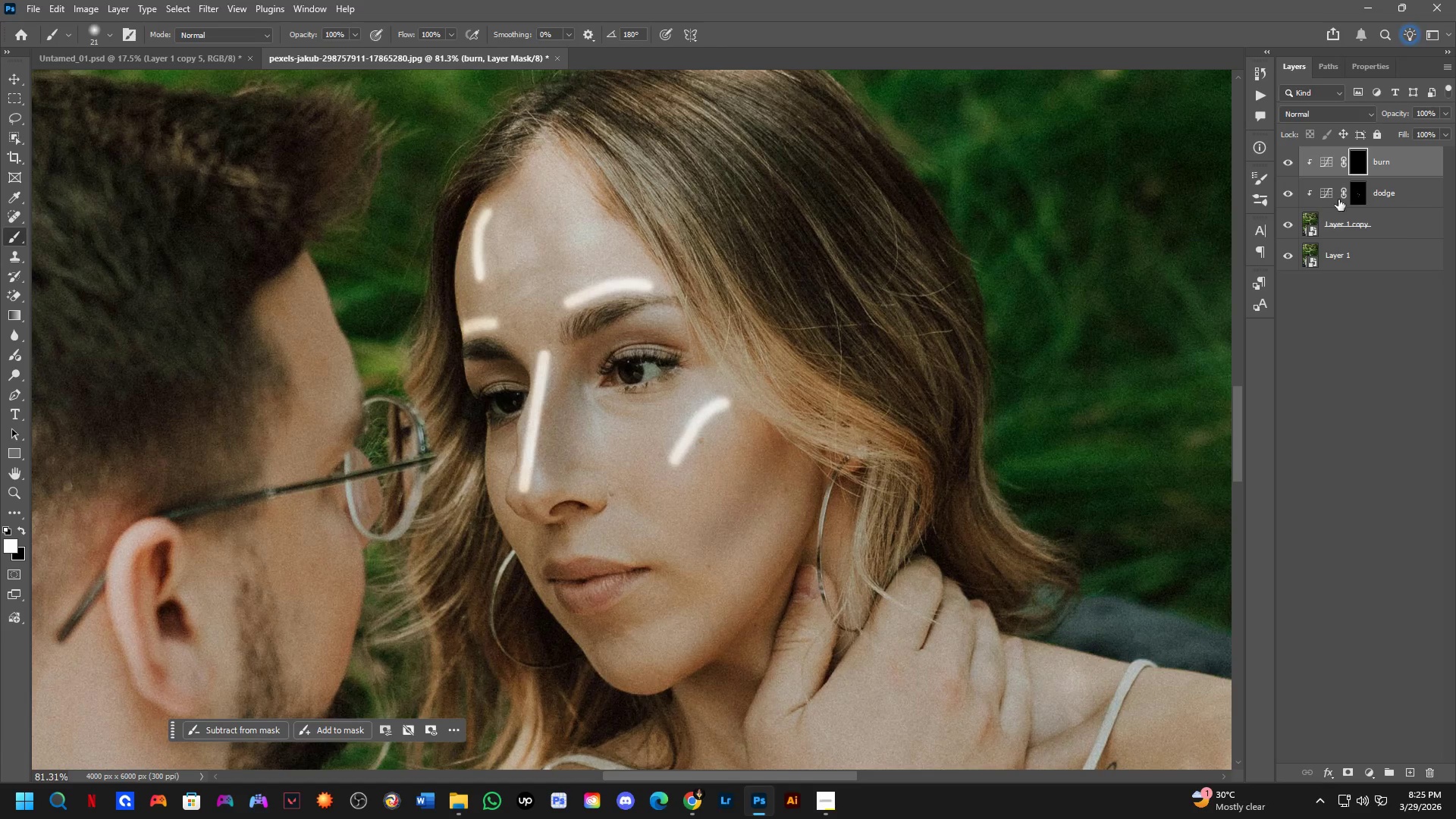 
left_click([1354, 192])
 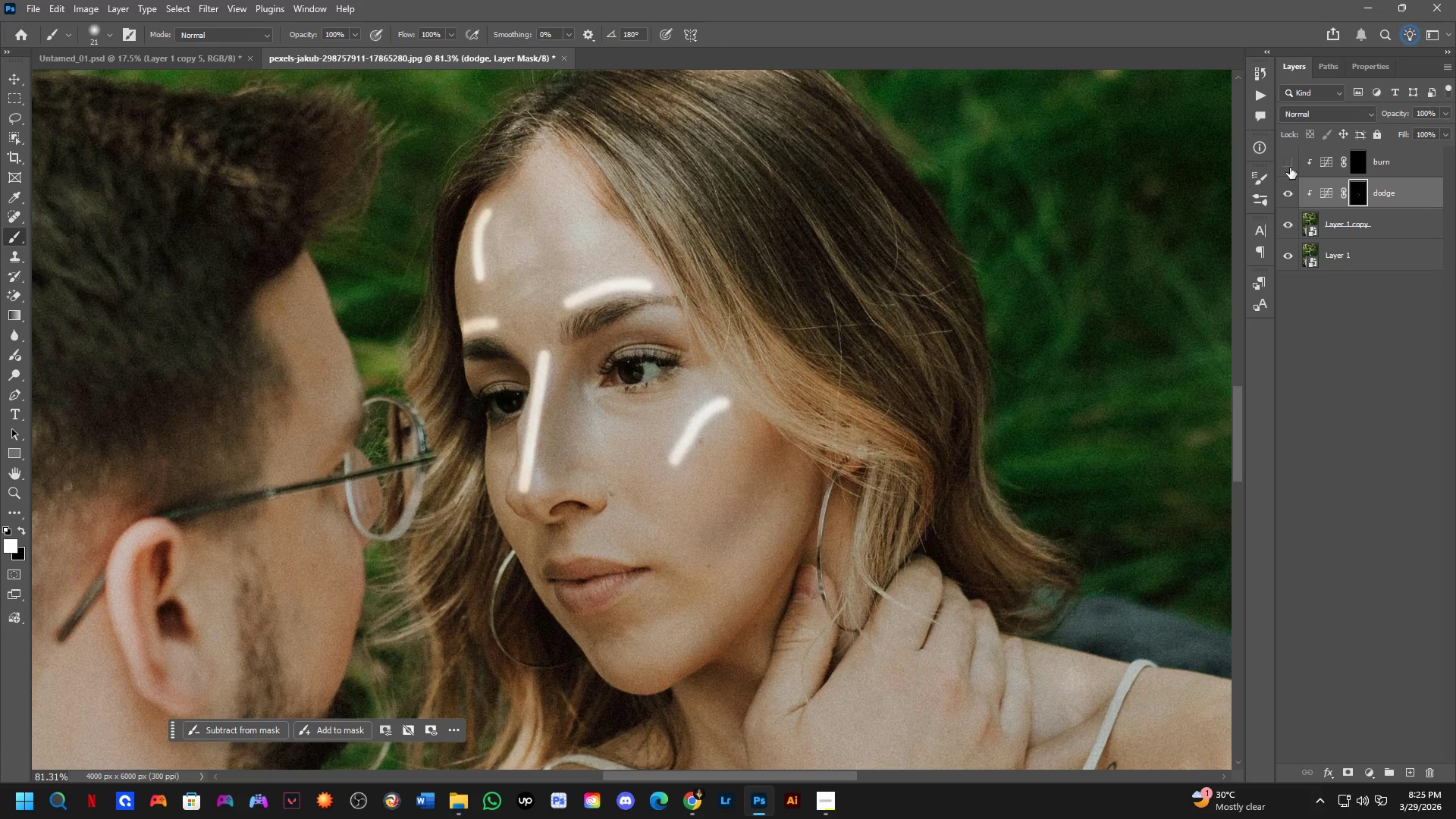 
double_click([1290, 168])
 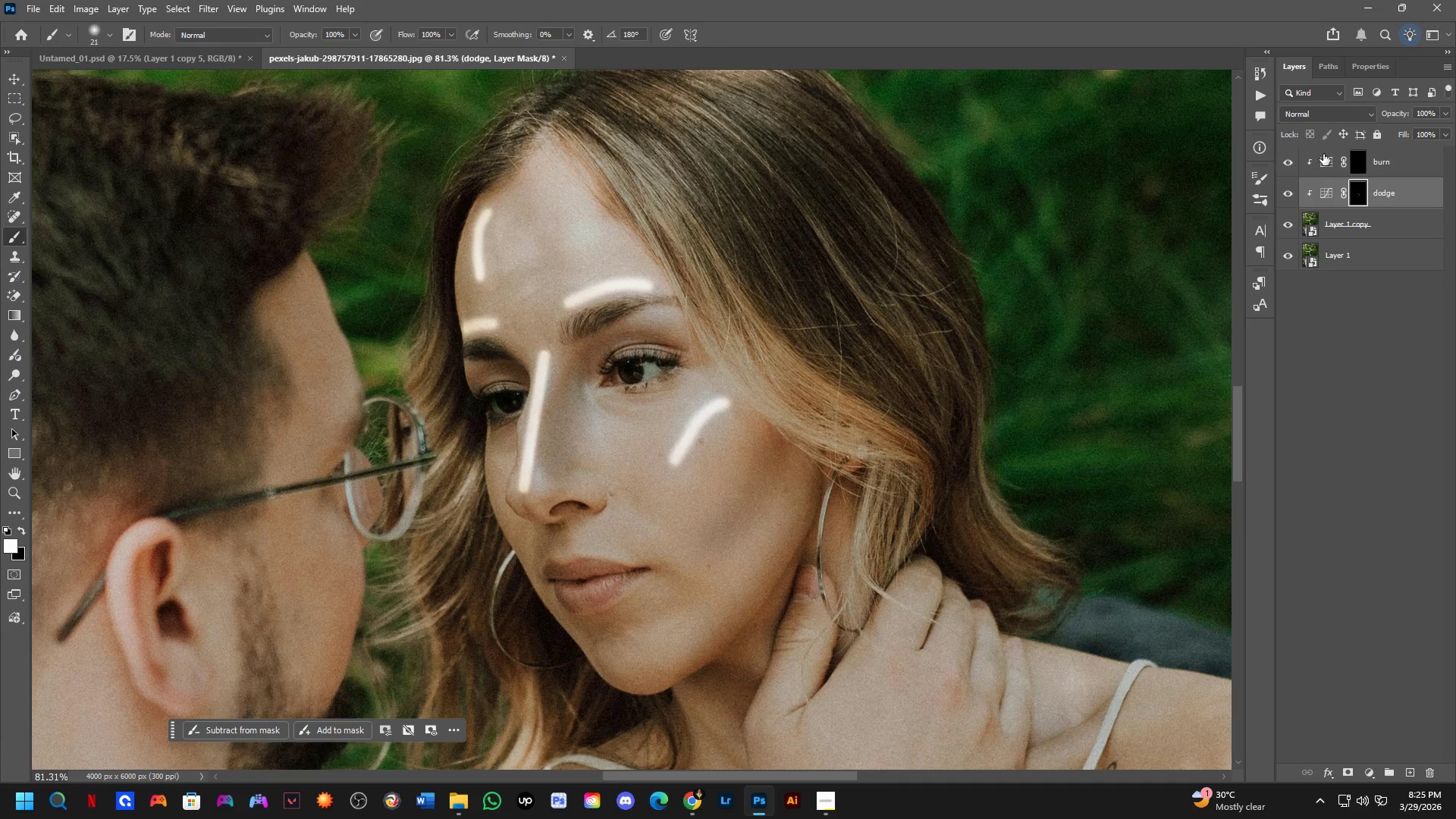 
left_click([1286, 162])
 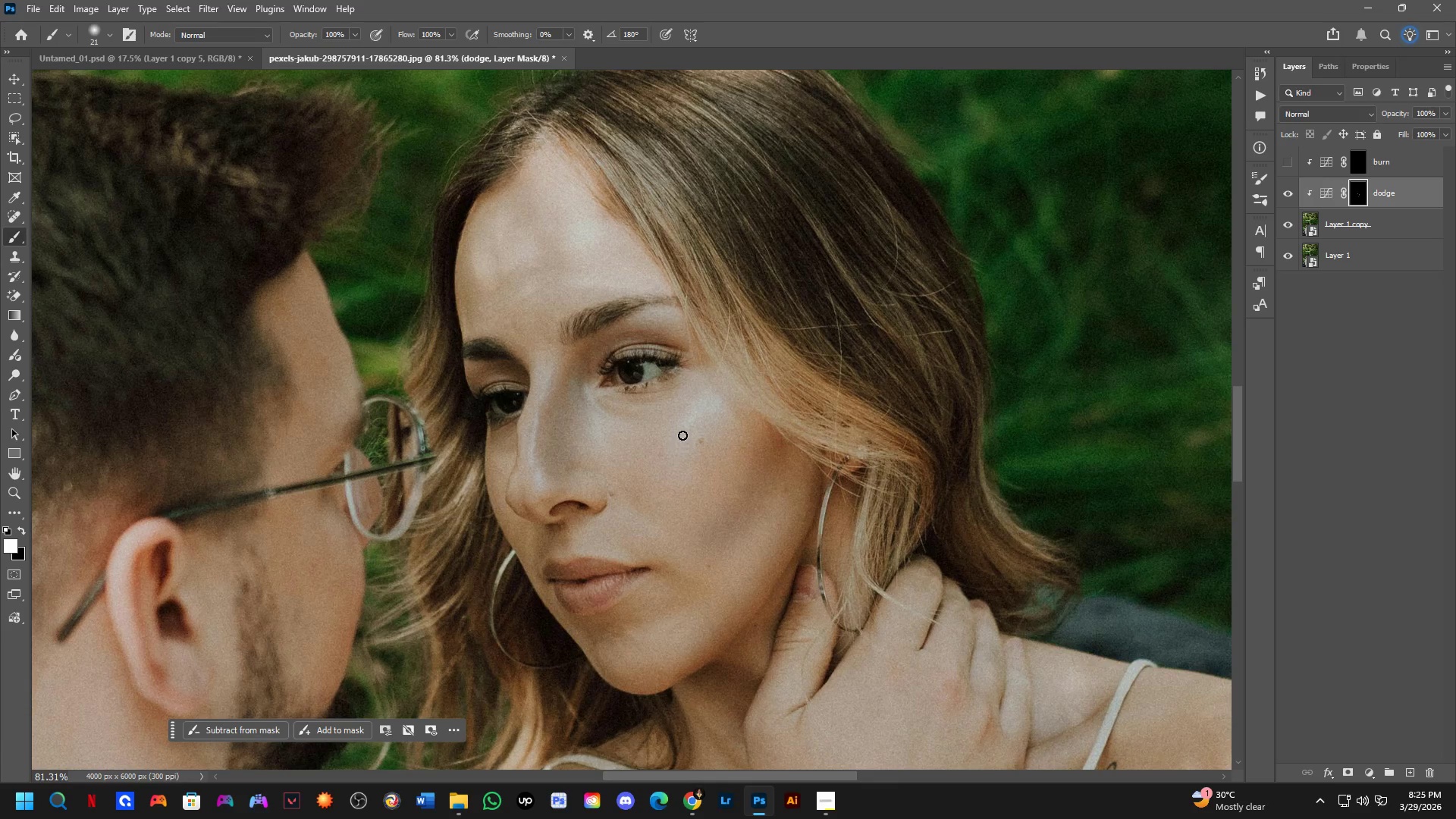 
key(B)
 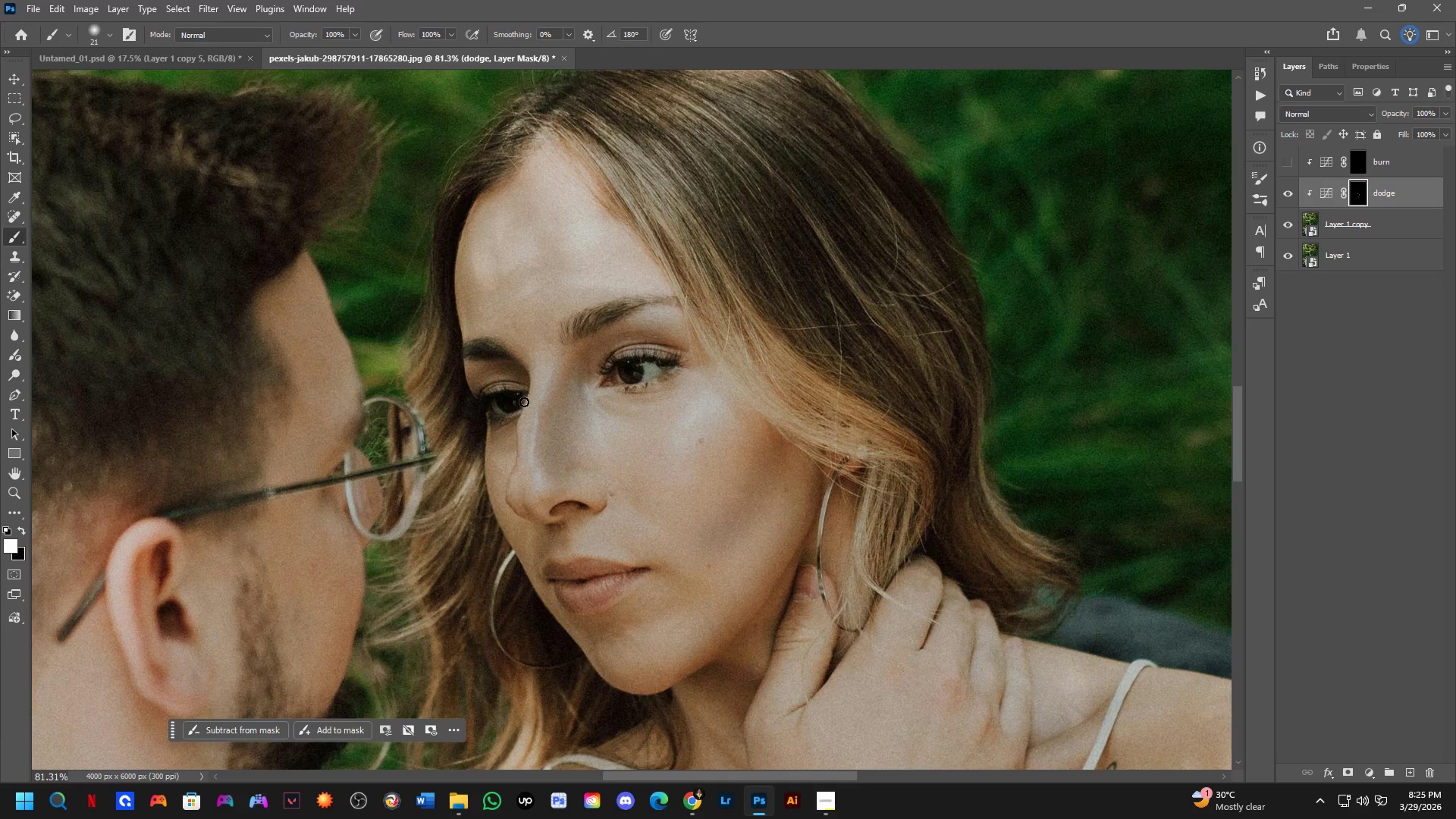 
hold_key(key=AltLeft, duration=0.38)
 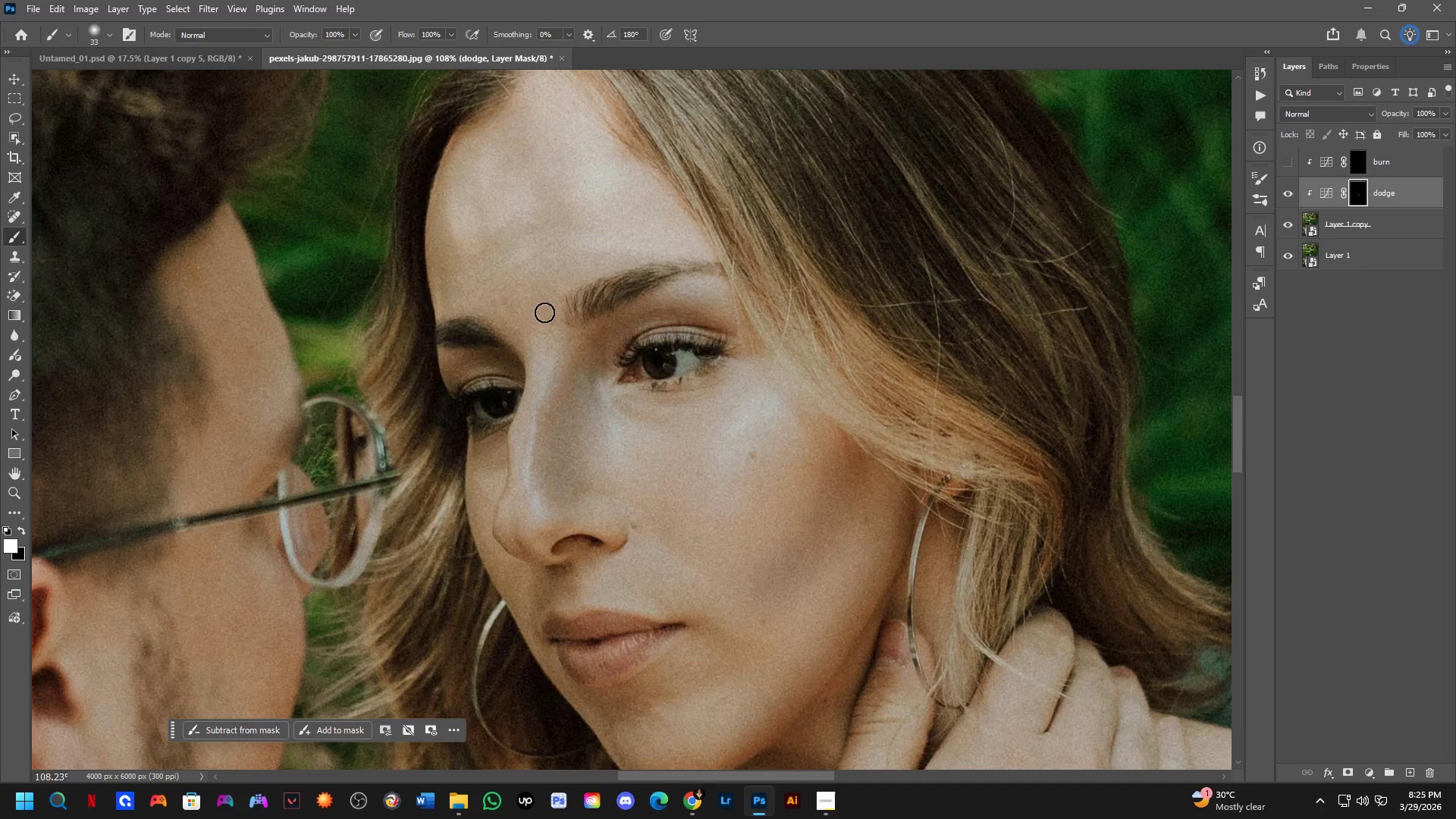 
scroll: coordinate [565, 391], scroll_direction: up, amount: 3.0
 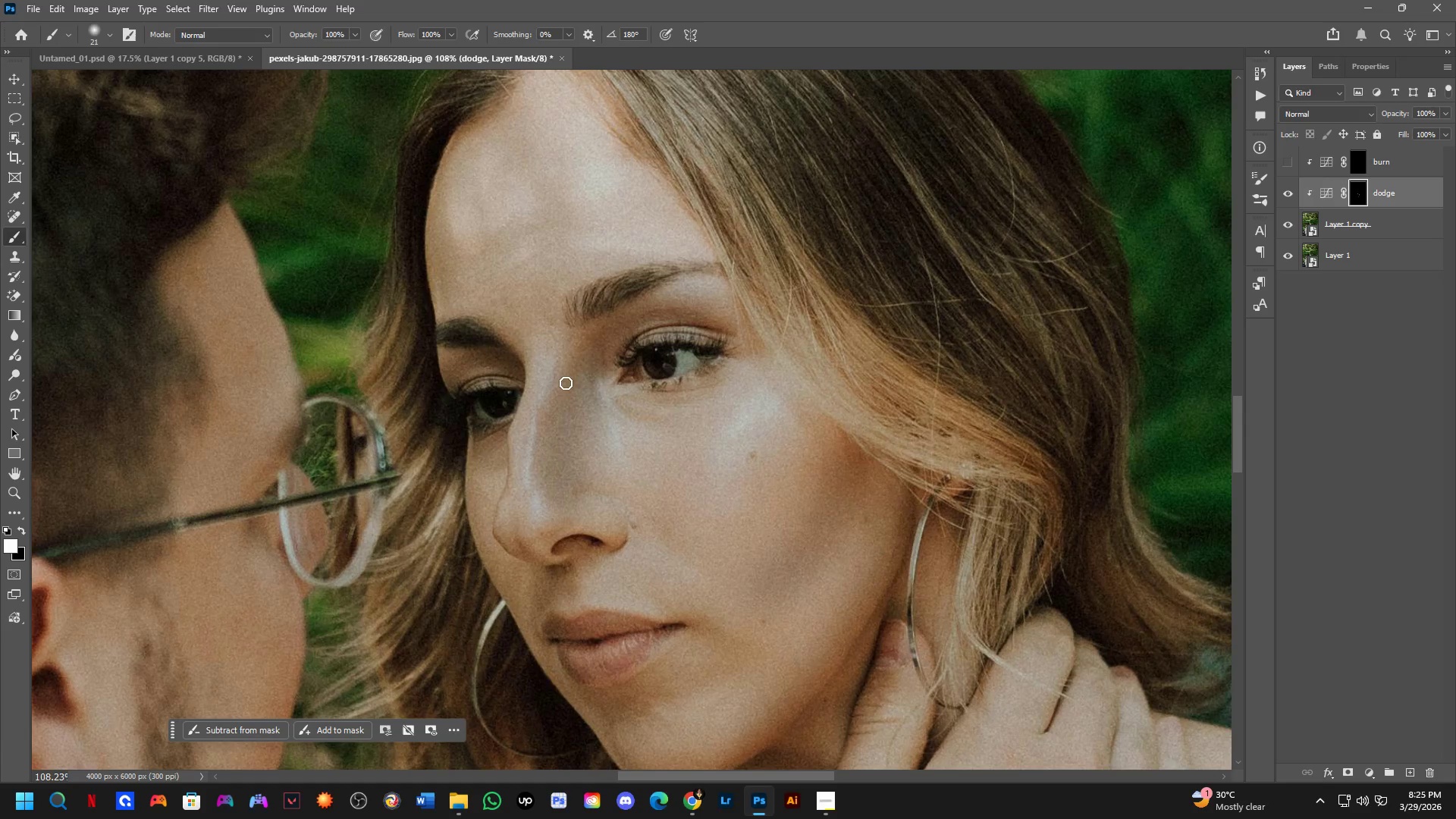 
left_click_drag(start_coordinate=[544, 322], to_coordinate=[532, 448])
 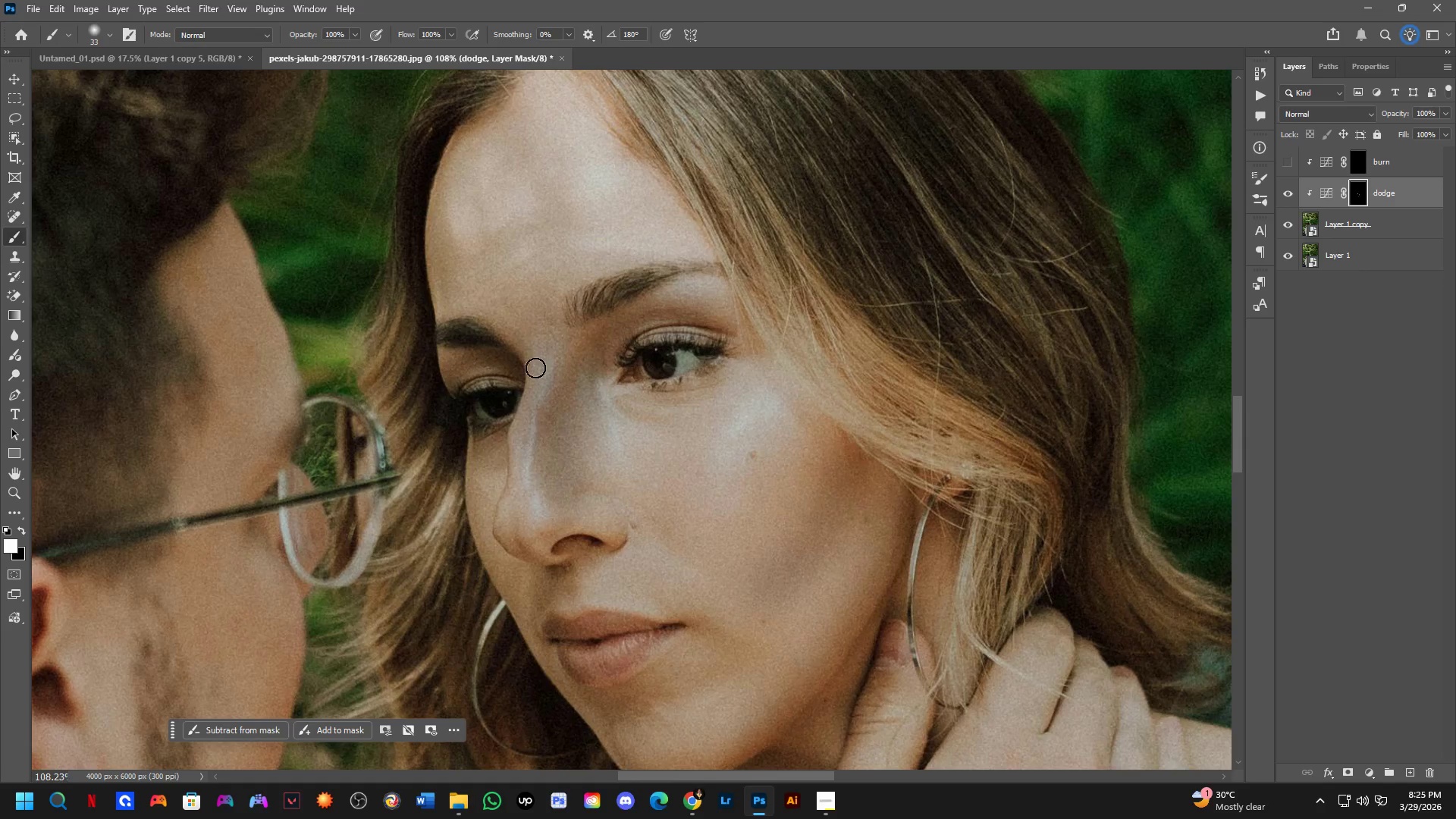 
key(Control+ControlLeft)
 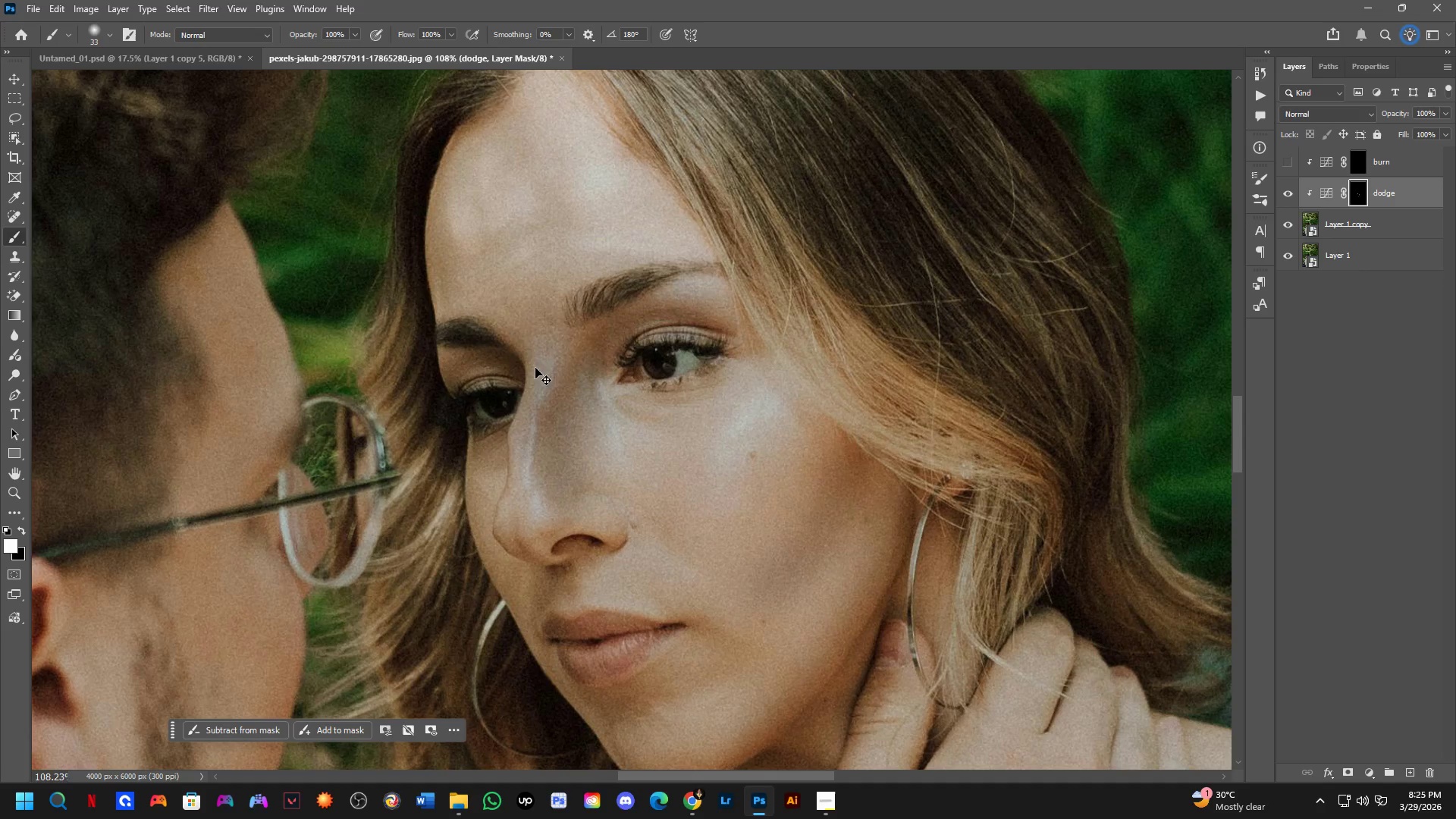 
key(Control+Z)
 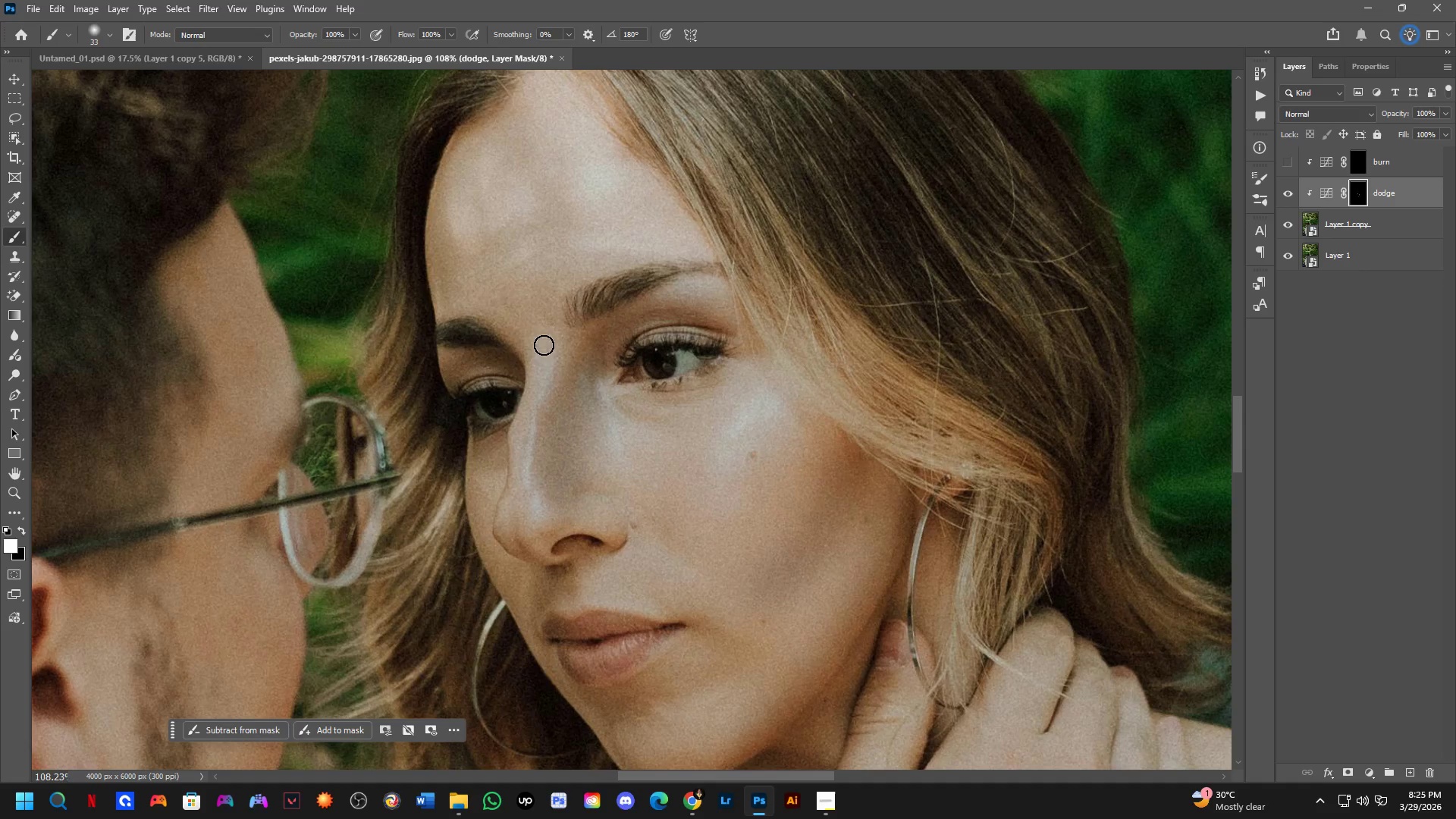 
key(X)
 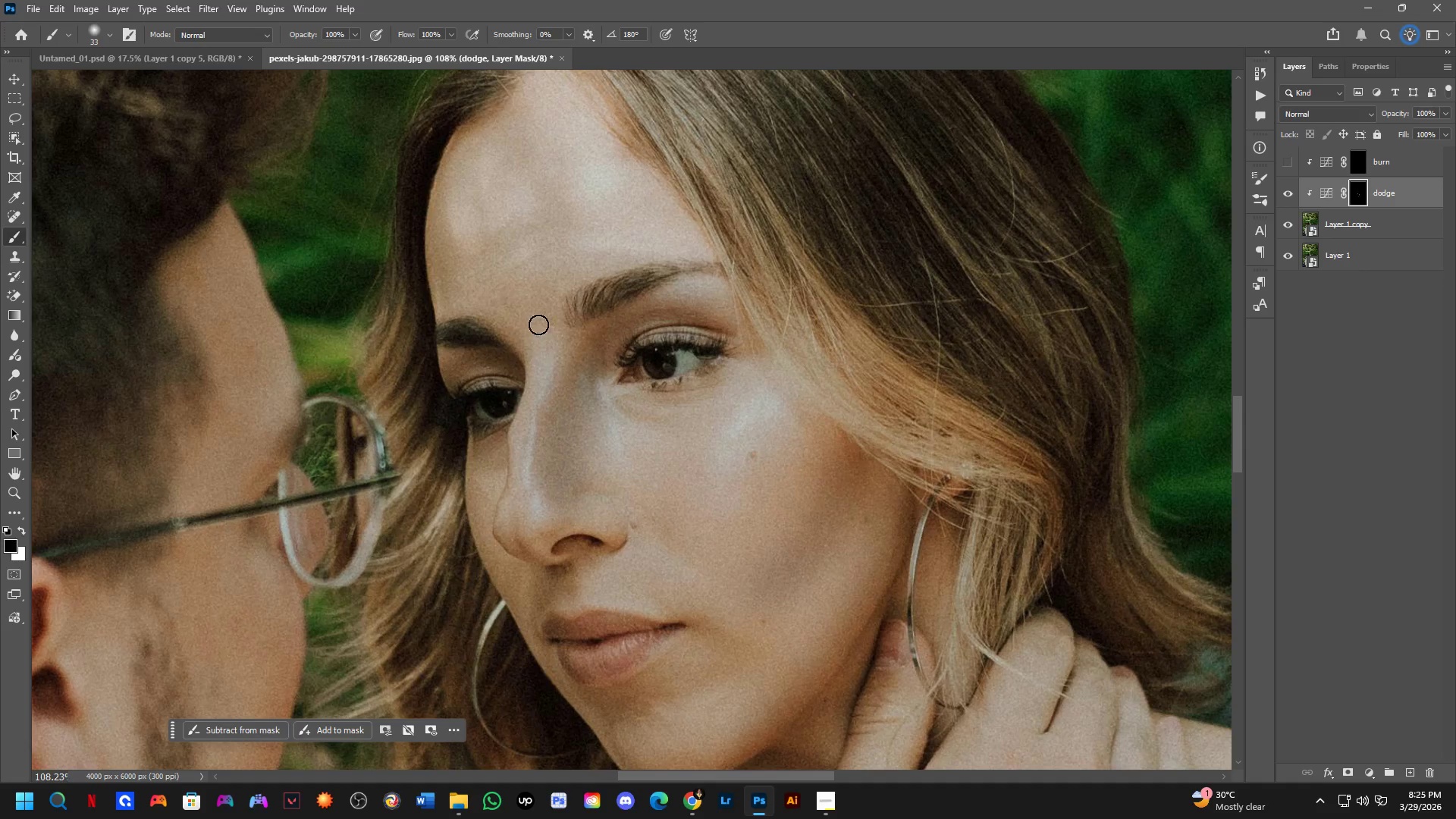 
left_click_drag(start_coordinate=[532, 339], to_coordinate=[521, 472])
 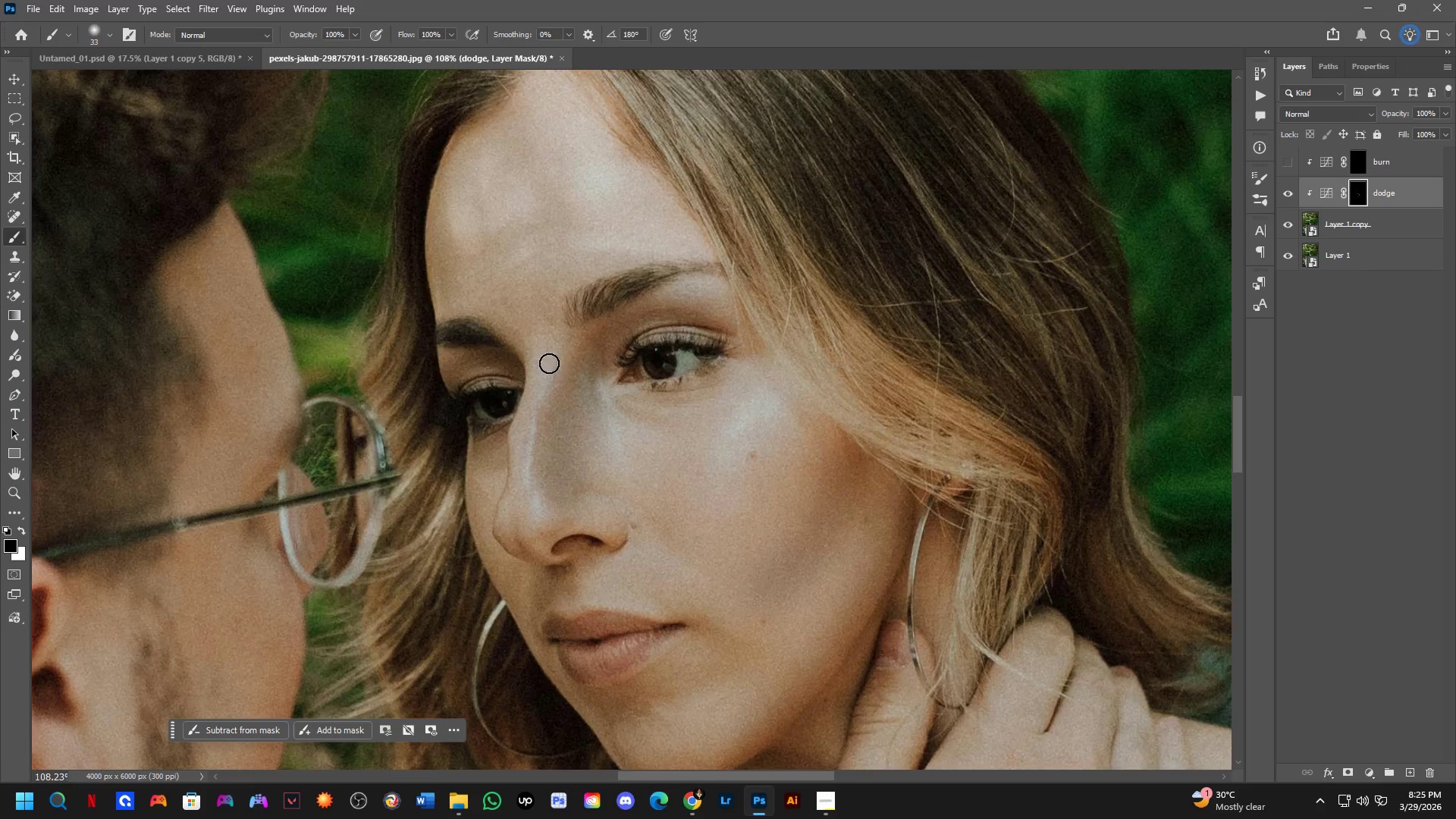 
left_click_drag(start_coordinate=[563, 363], to_coordinate=[575, 444])
 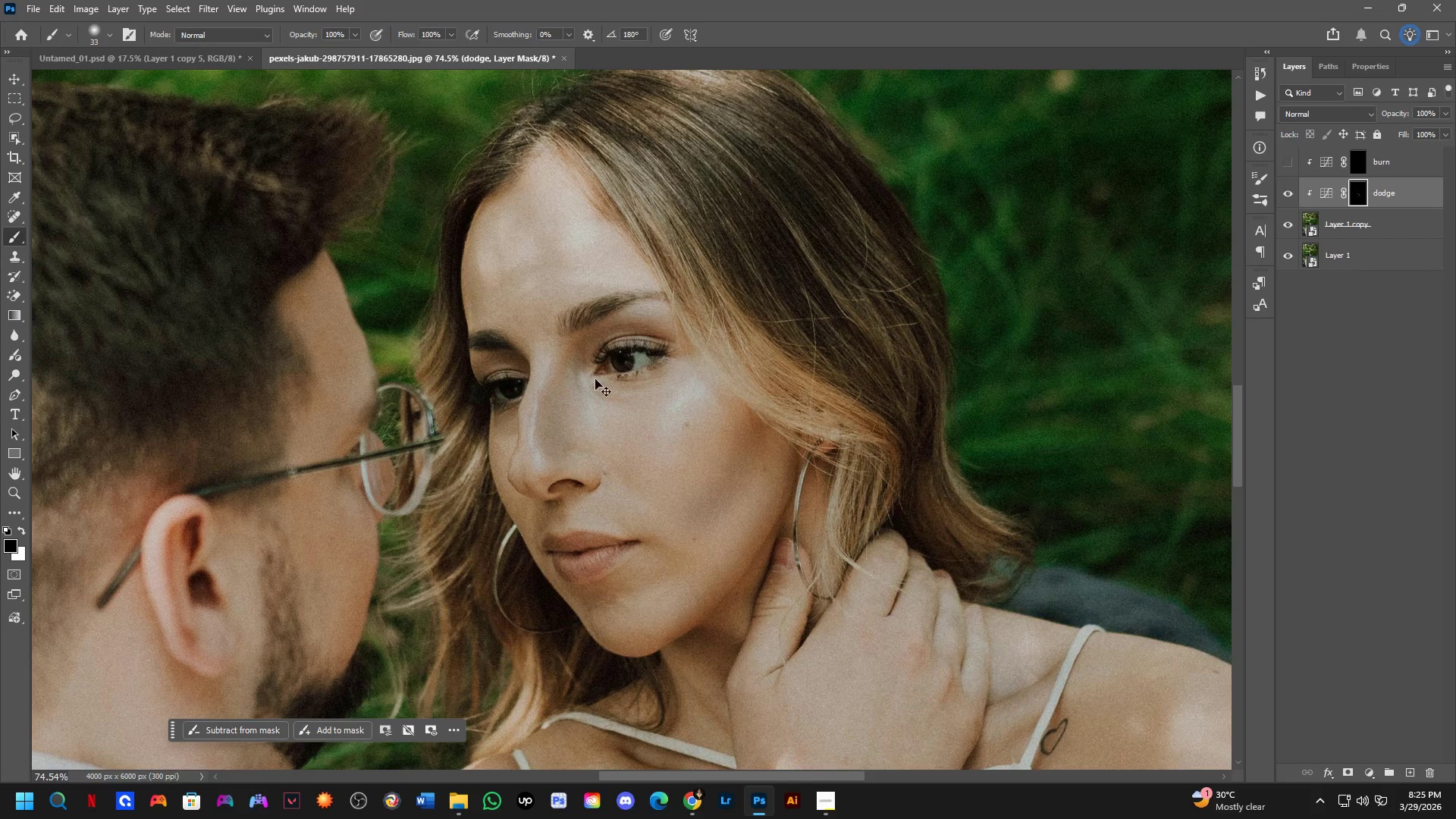 
scroll: coordinate [540, 359], scroll_direction: down, amount: 4.0
 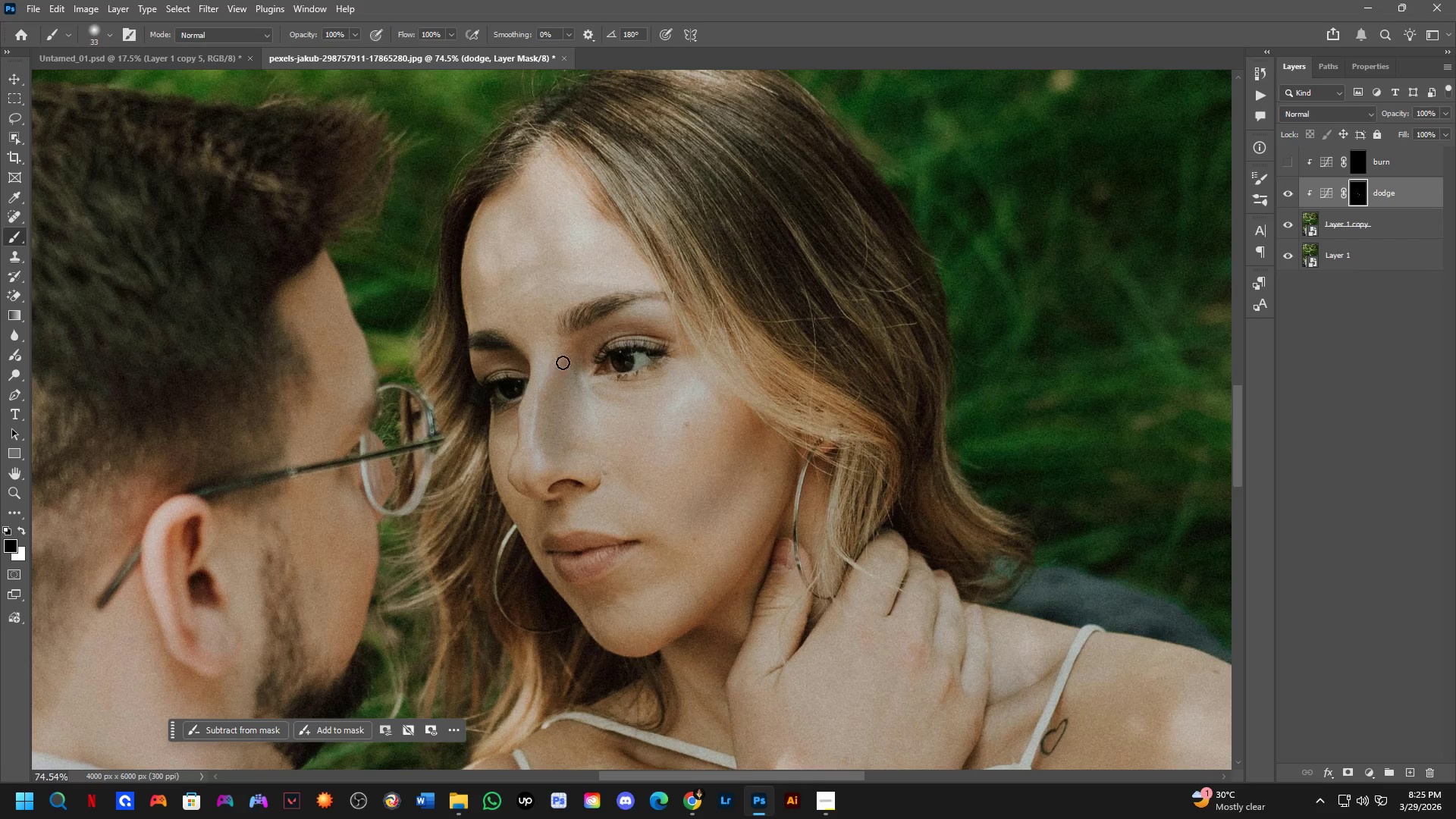 
key(Control+ControlLeft)
 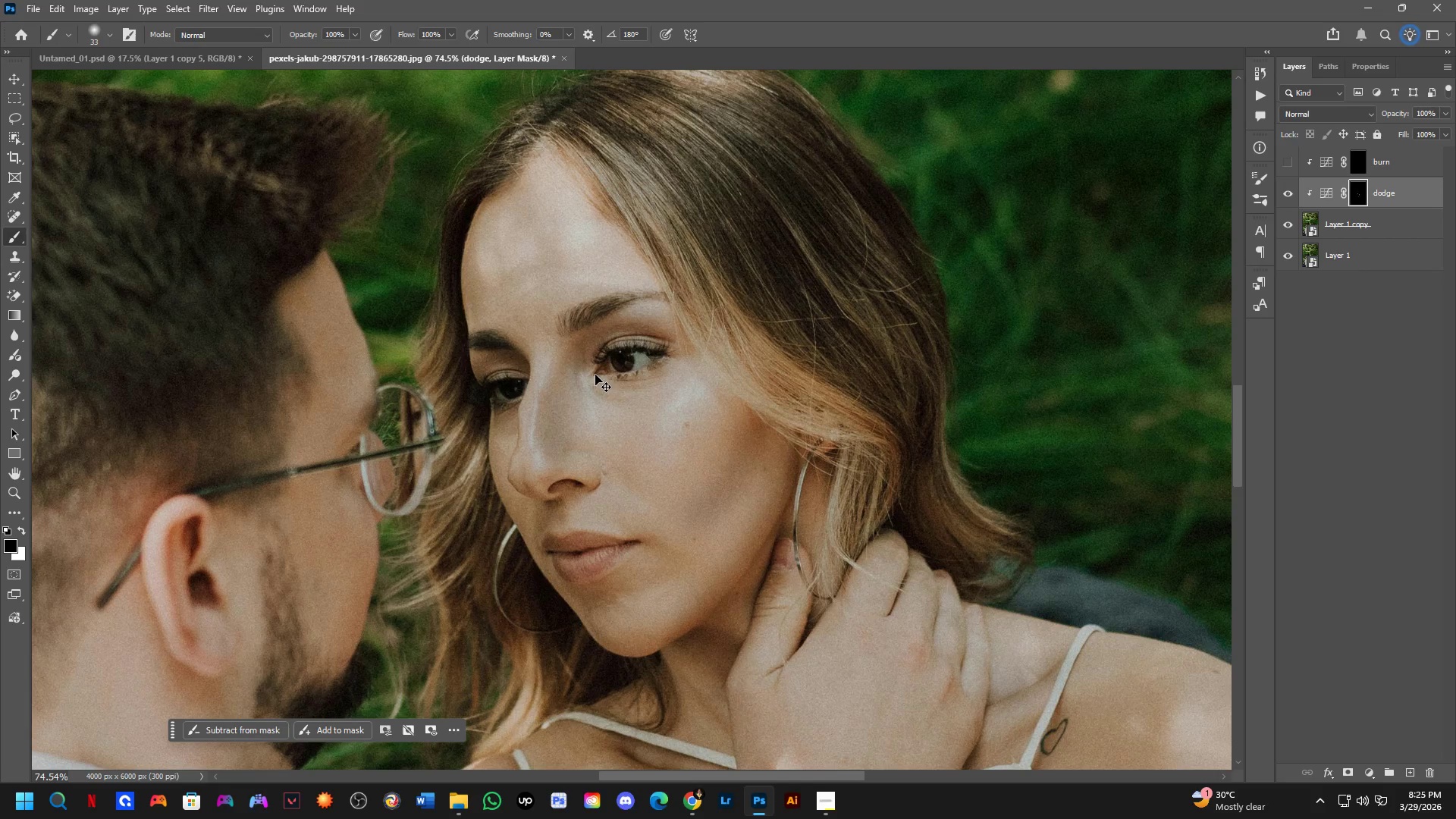 
key(Control+Z)
 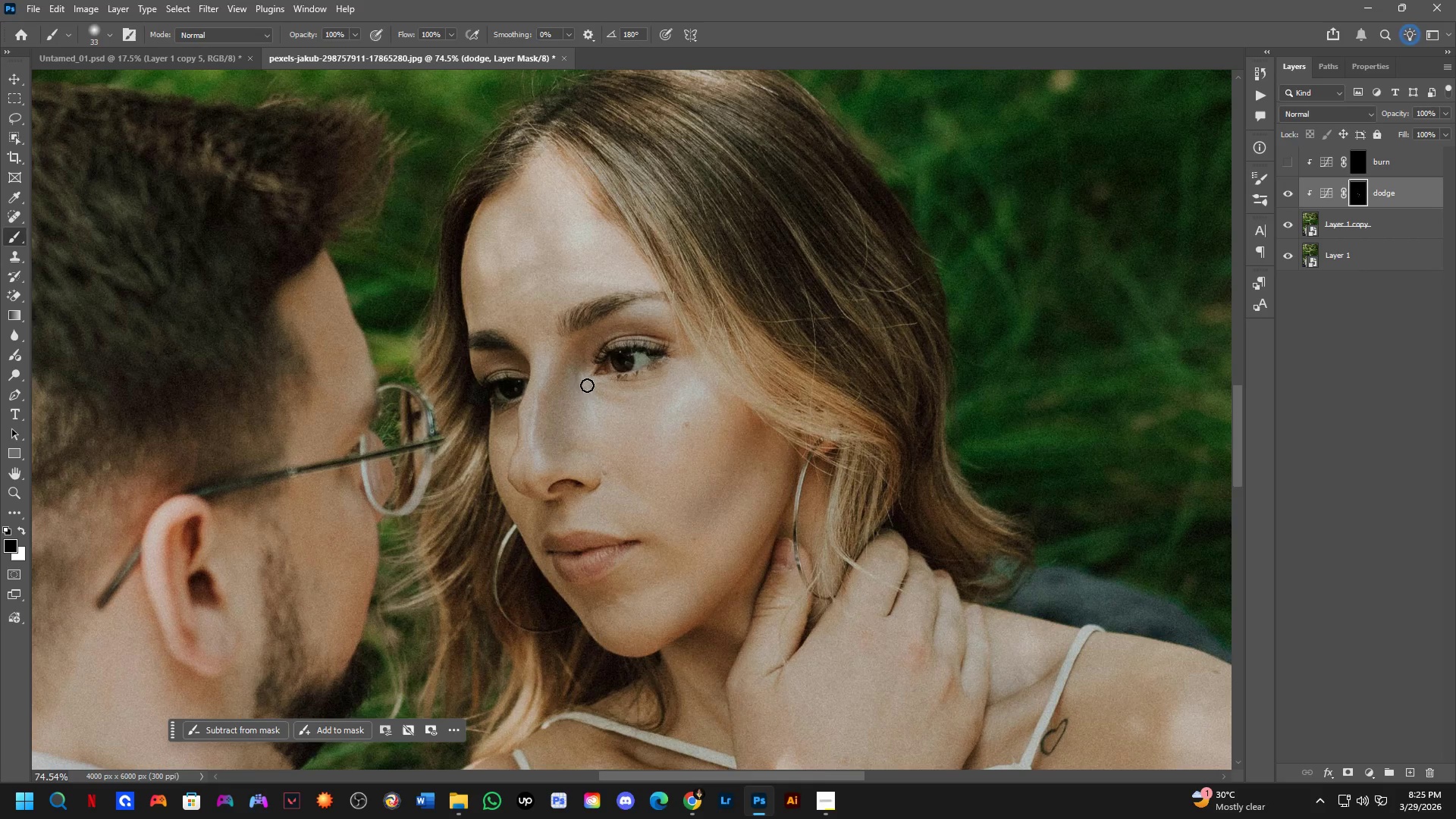 
hold_key(key=AltLeft, duration=0.5)
 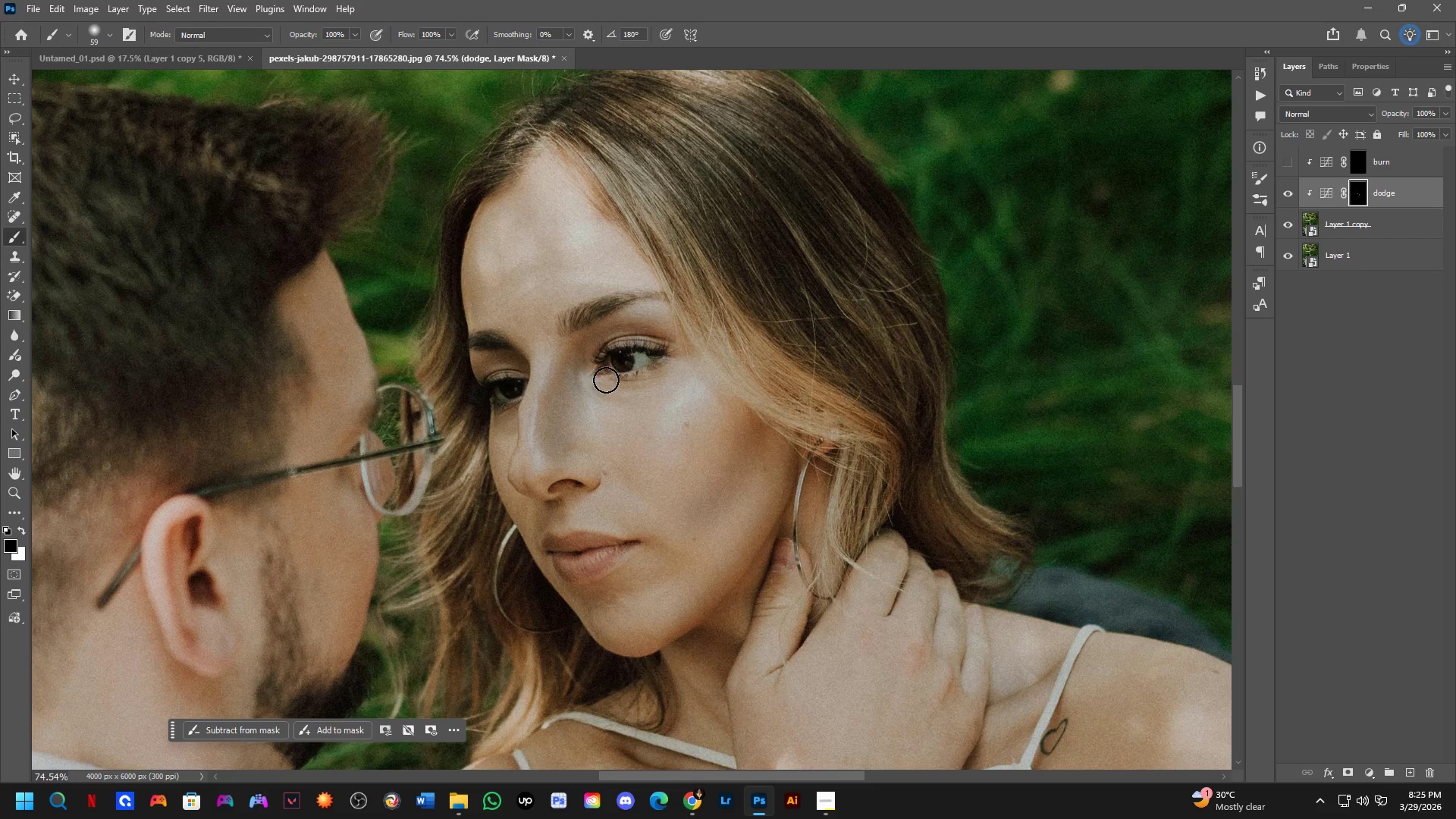 
key(Alt+AltLeft)
 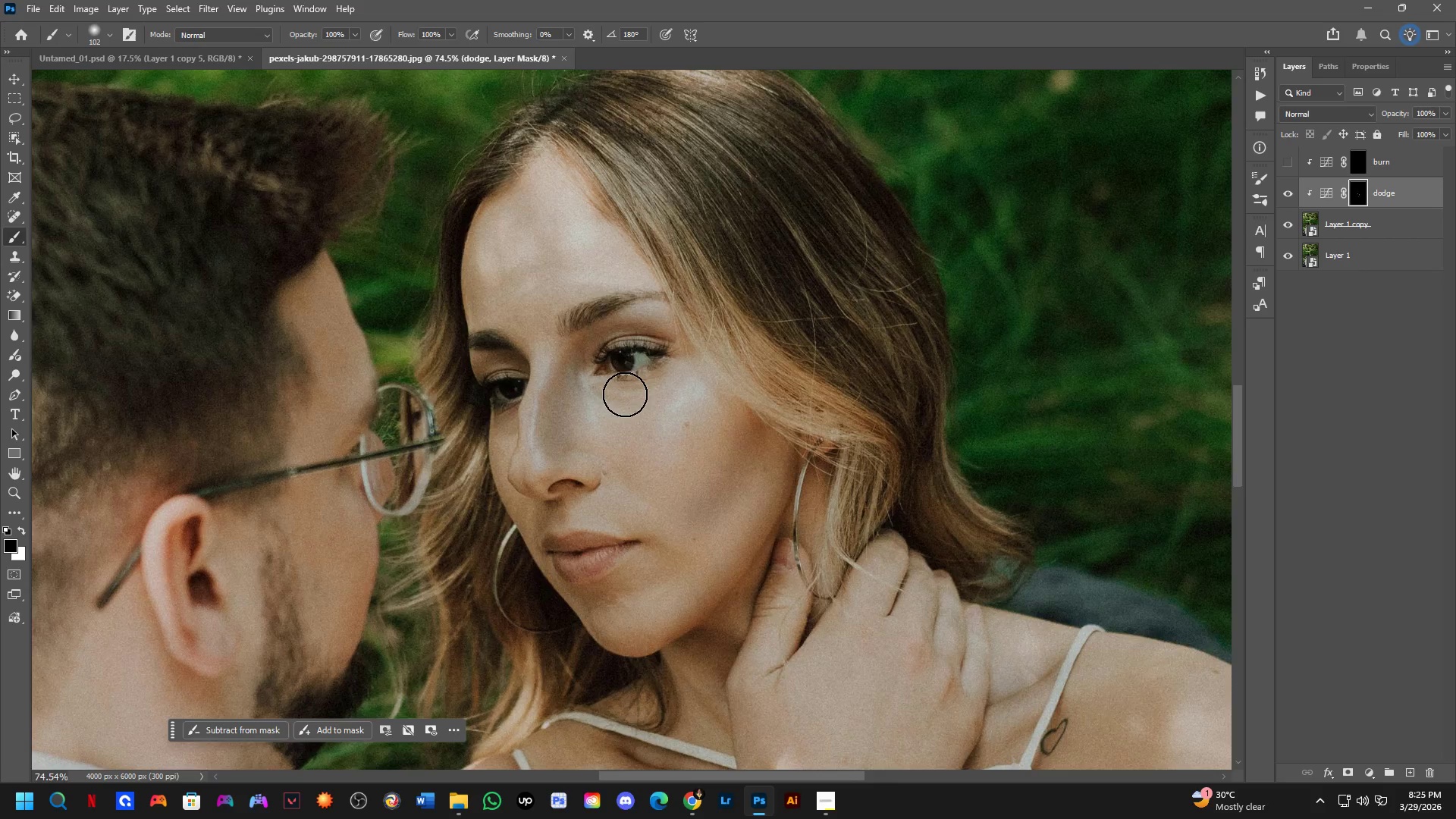 
key(Alt+AltLeft)
 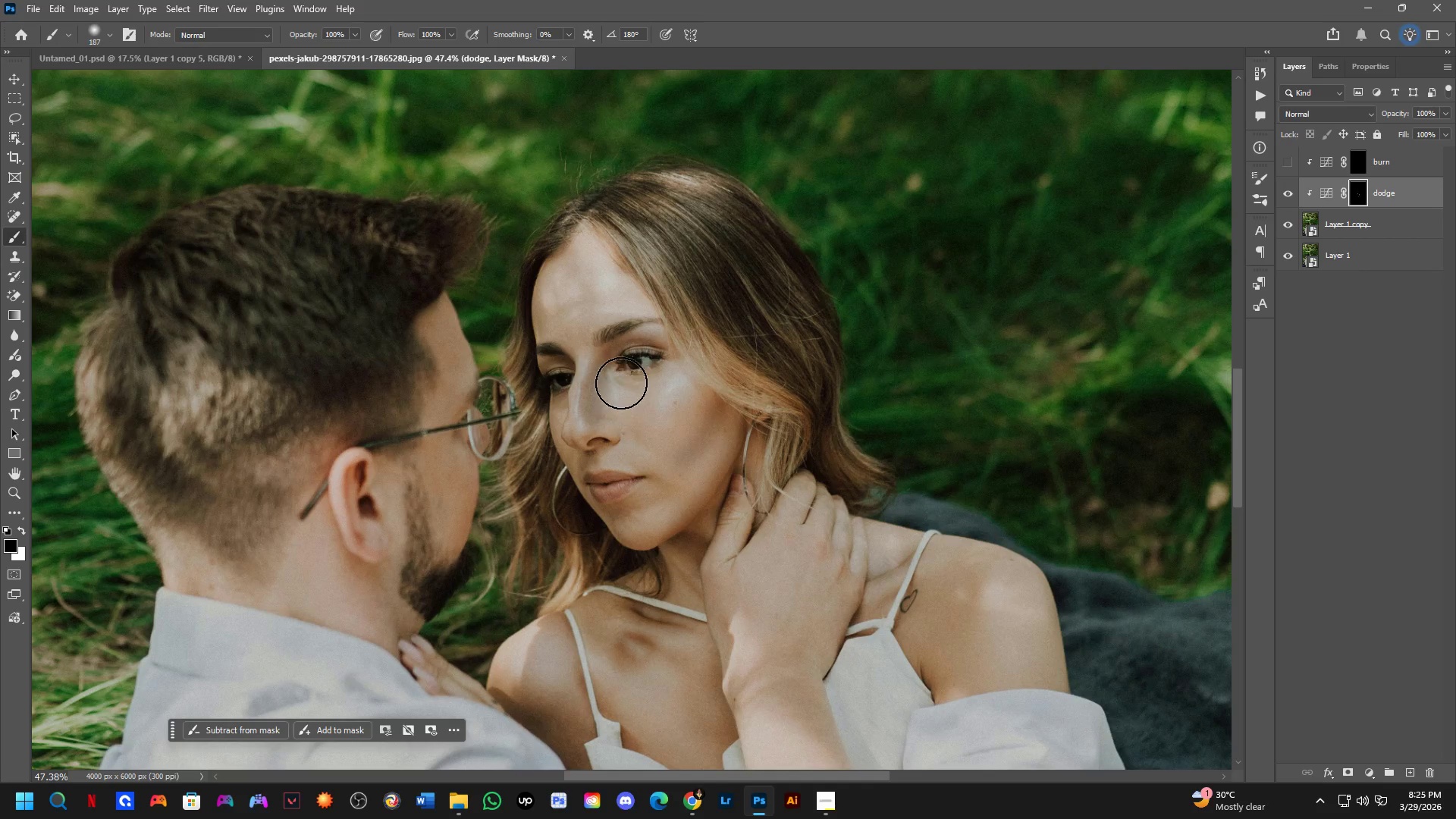 
scroll: coordinate [601, 420], scroll_direction: down, amount: 5.0
 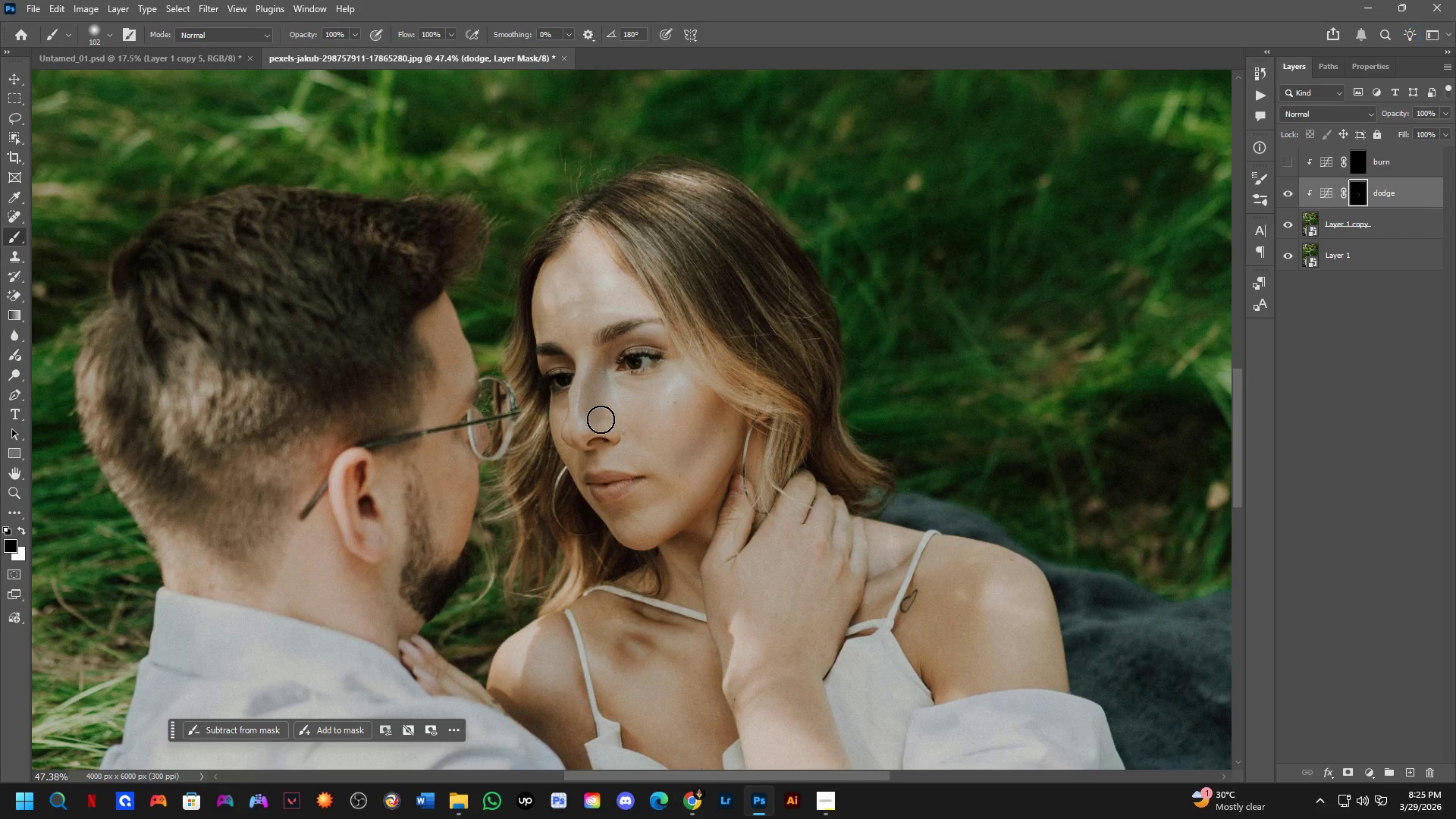 
left_click_drag(start_coordinate=[621, 378], to_coordinate=[628, 410])
 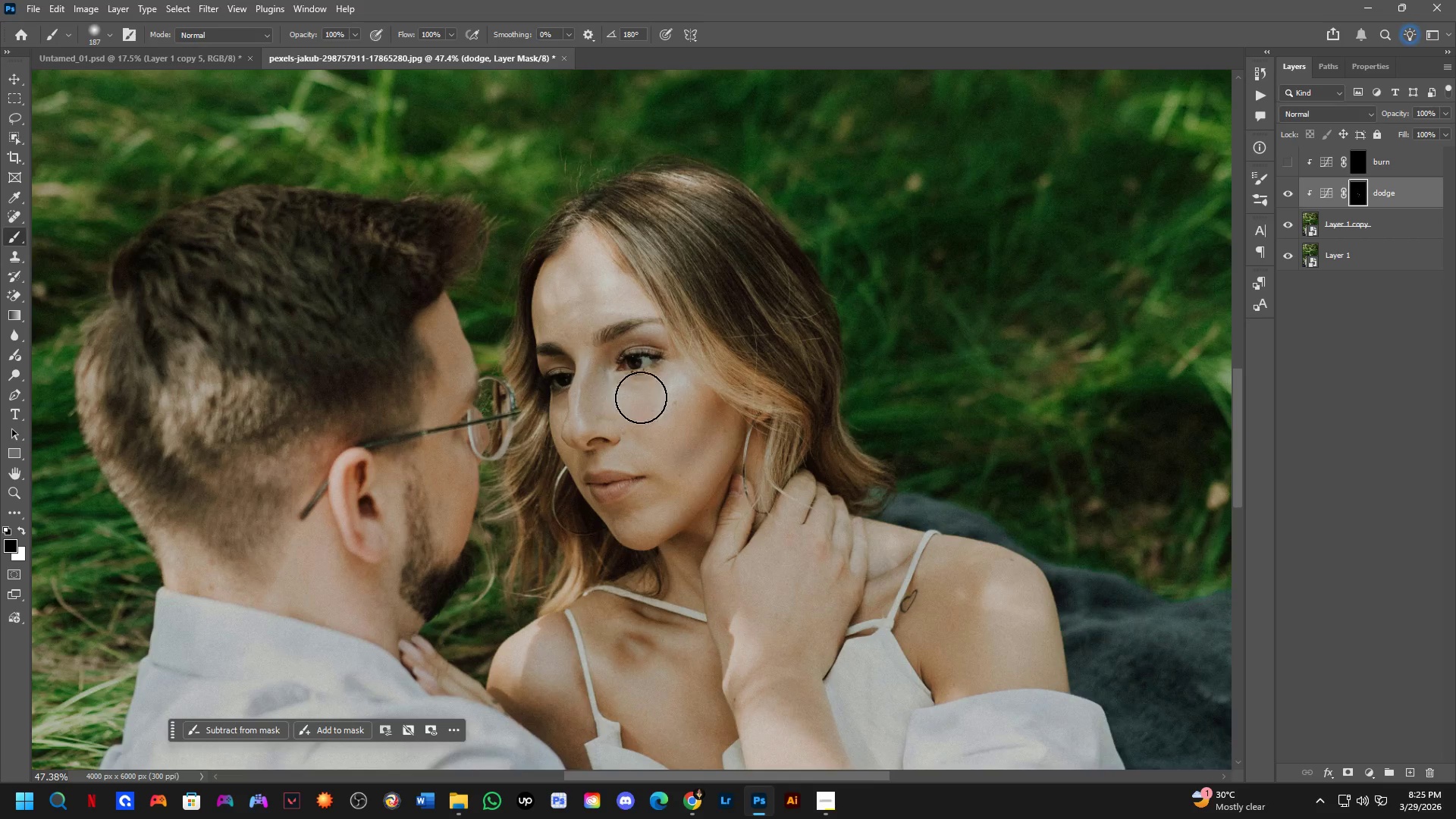 
hold_key(key=Space, duration=0.41)
 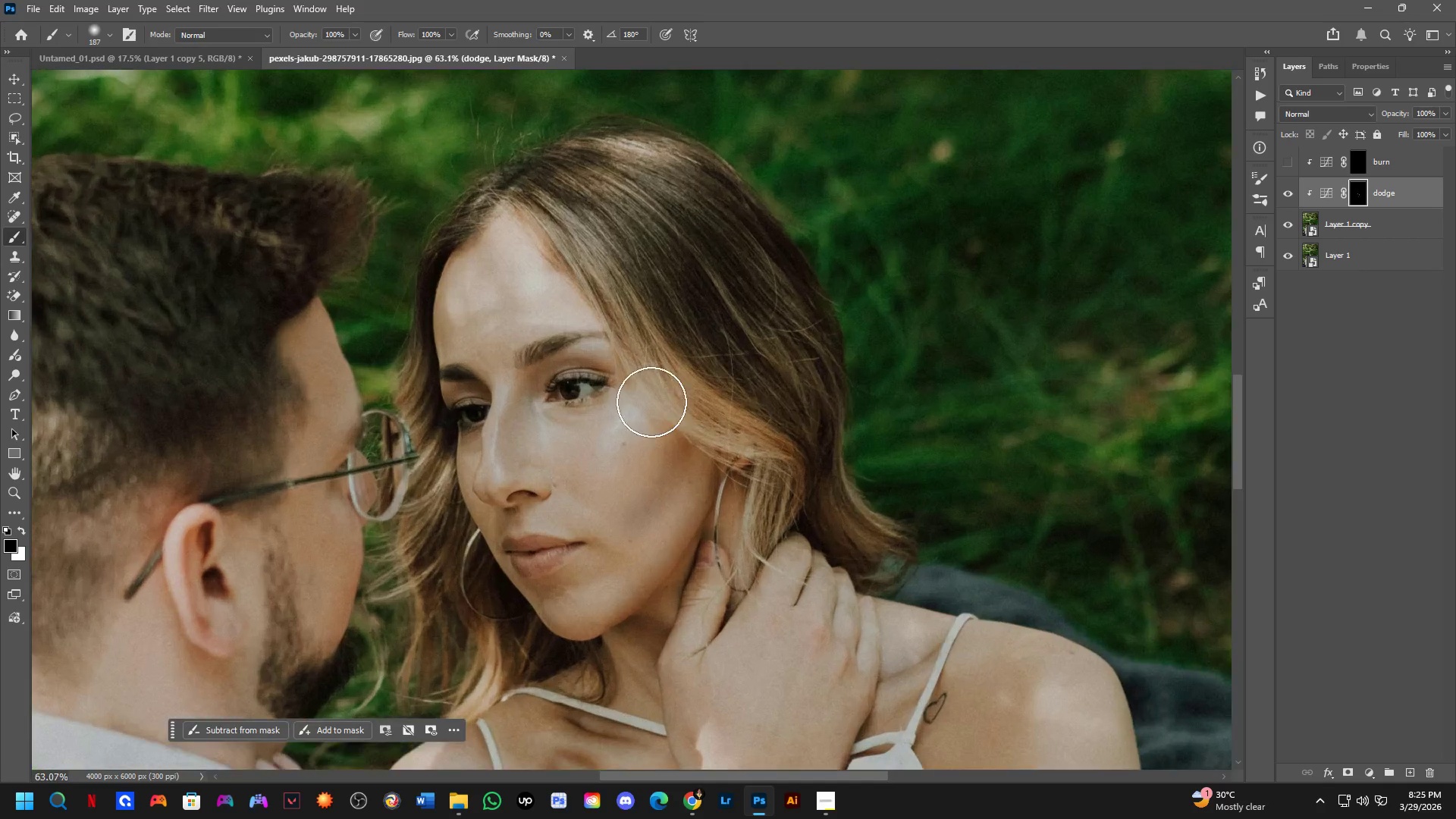 
left_click_drag(start_coordinate=[658, 397], to_coordinate=[672, 420])
 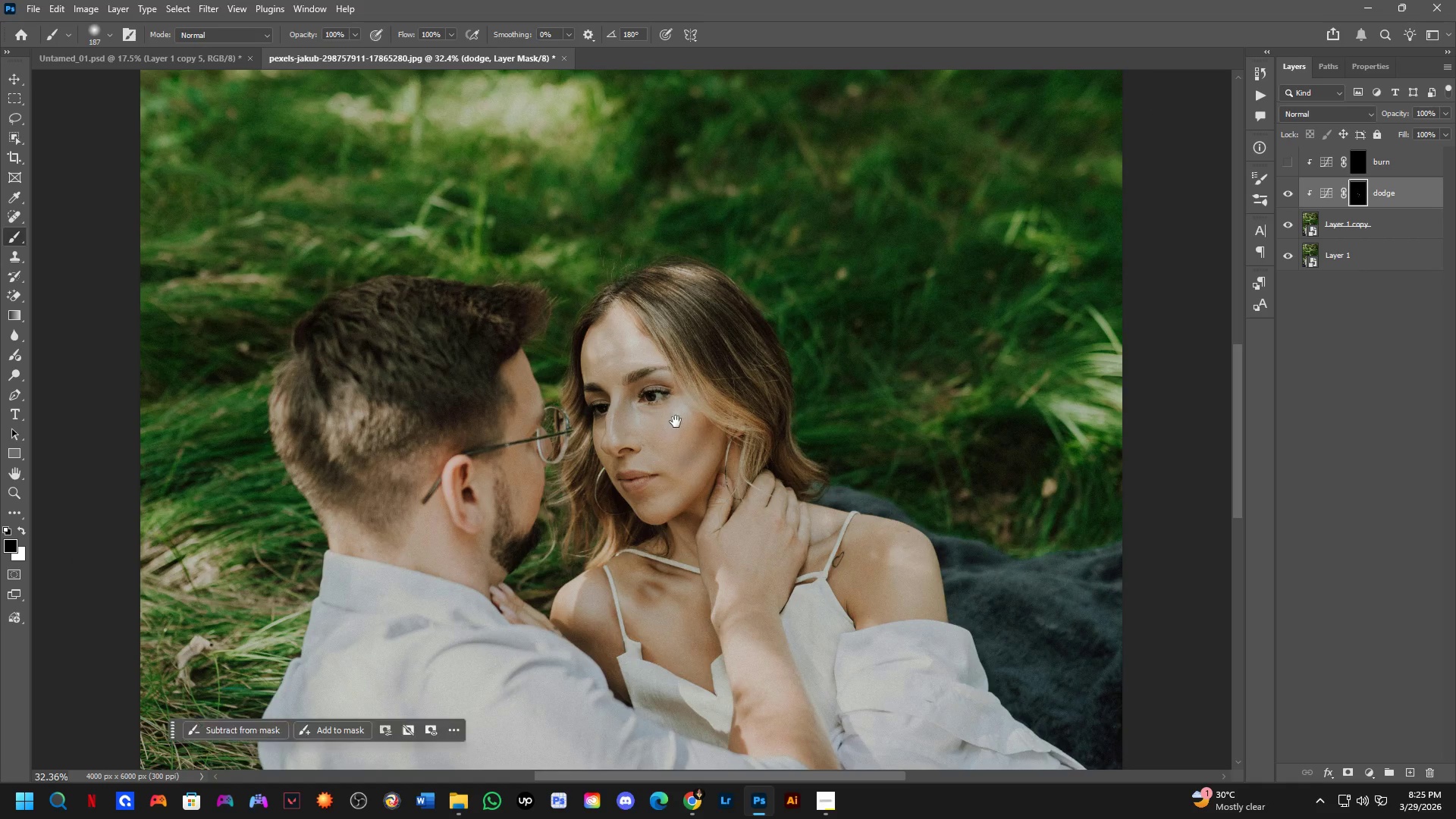 
scroll: coordinate [644, 397], scroll_direction: down, amount: 4.0
 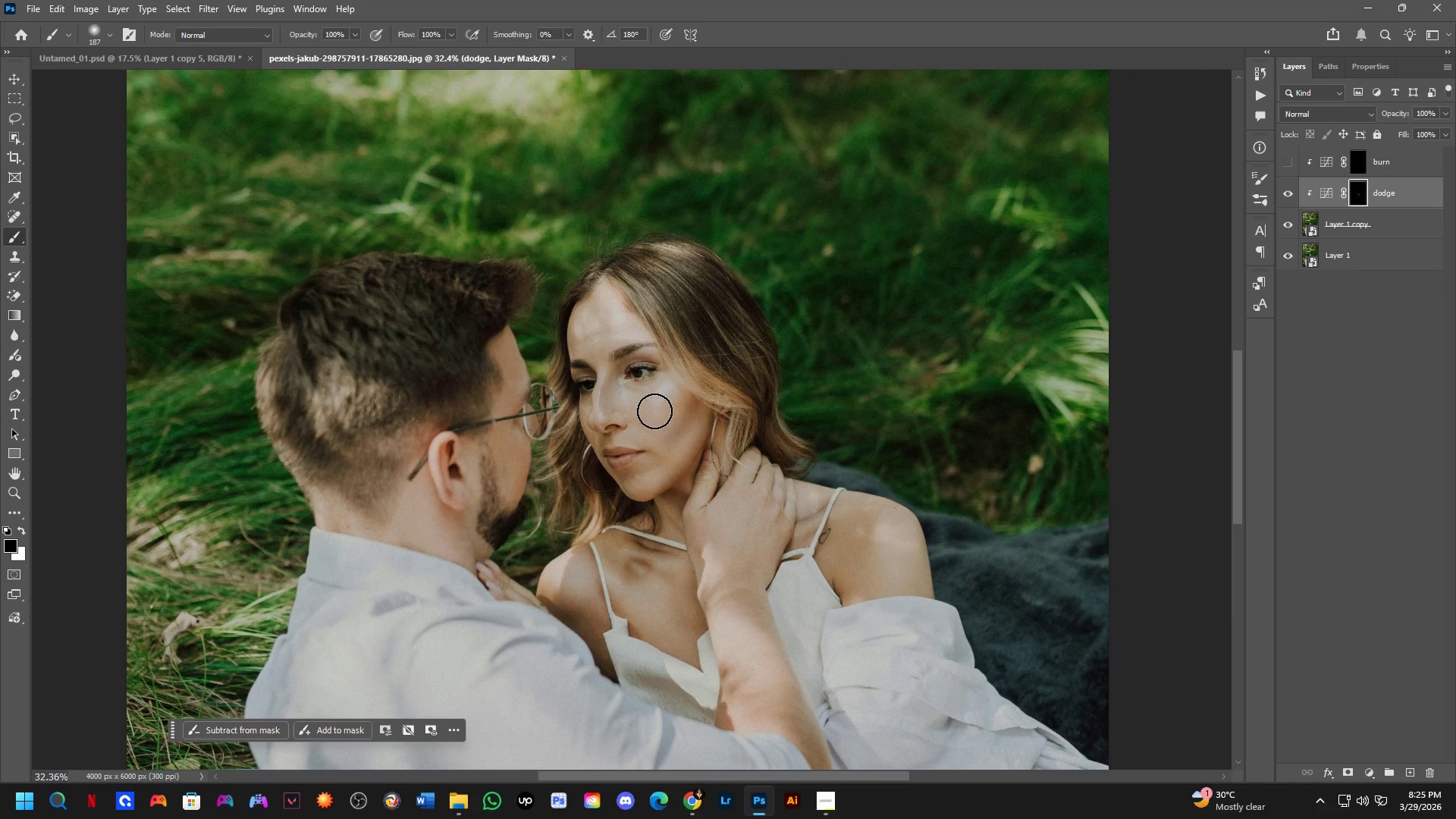 
hold_key(key=AltLeft, duration=0.52)
 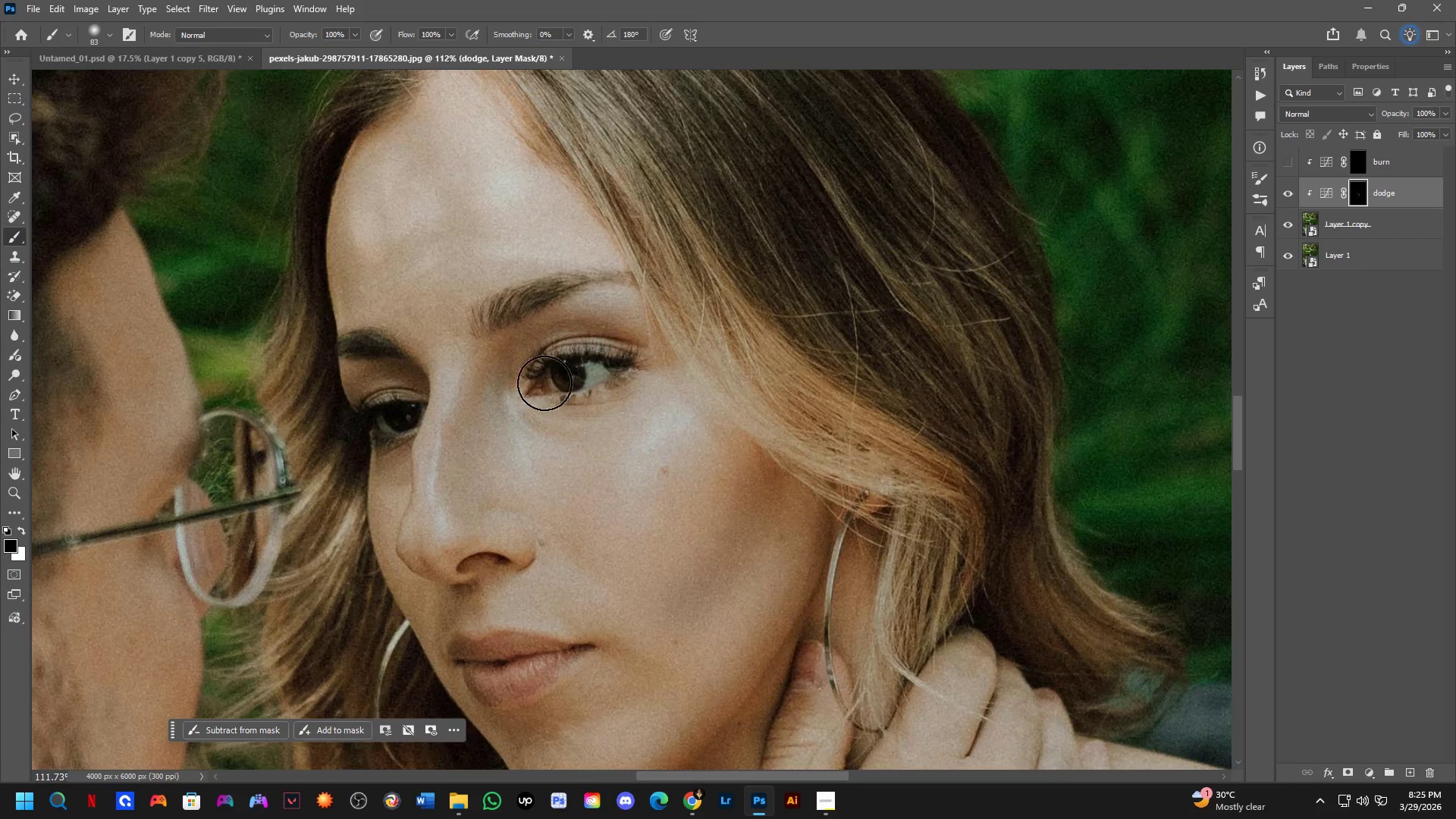 
scroll: coordinate [555, 405], scroll_direction: up, amount: 13.0
 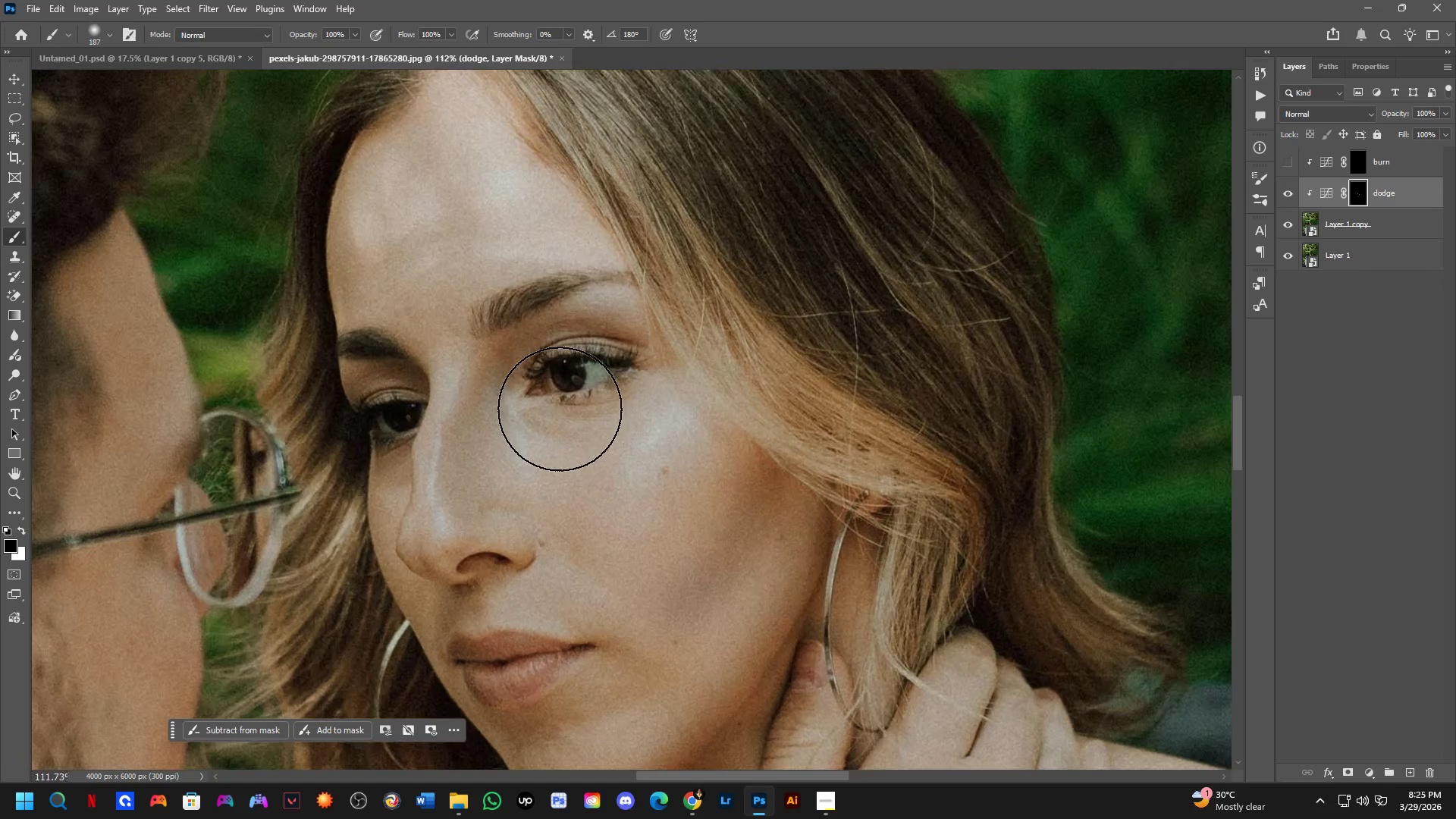 
hold_key(key=Space, duration=0.41)
 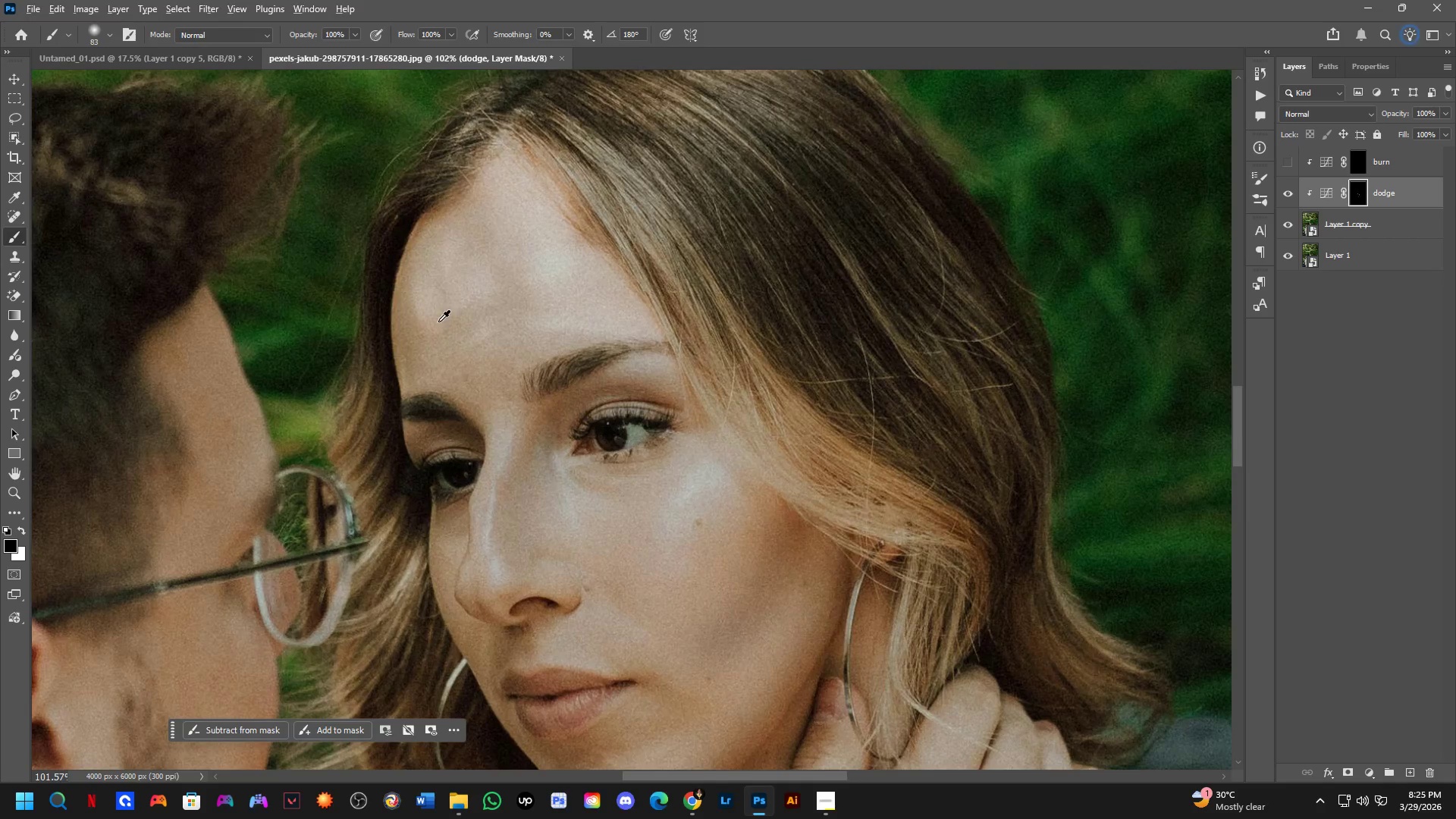 
left_click_drag(start_coordinate=[504, 349], to_coordinate=[505, 374])
 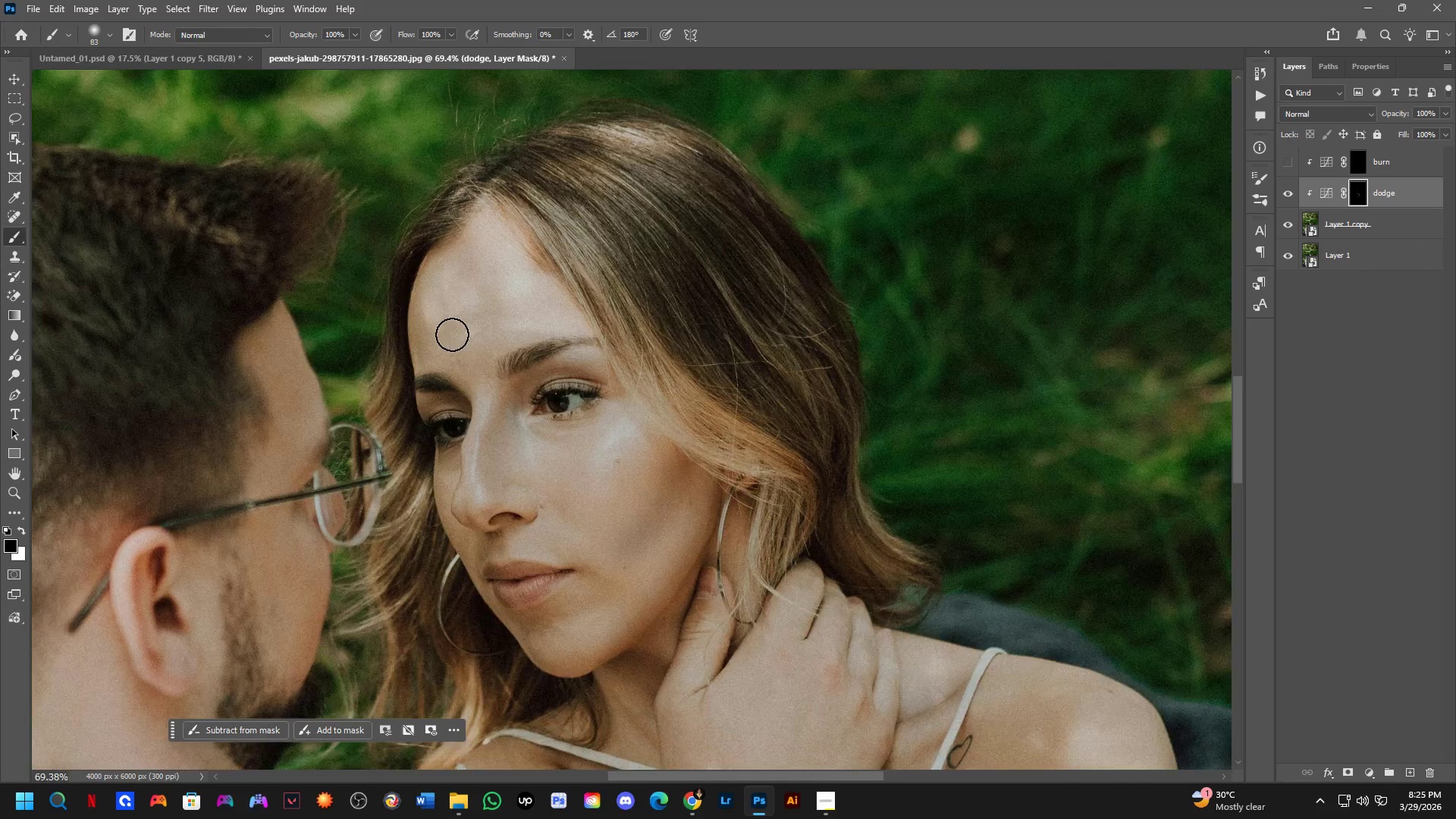 
scroll: coordinate [538, 381], scroll_direction: down, amount: 5.0
 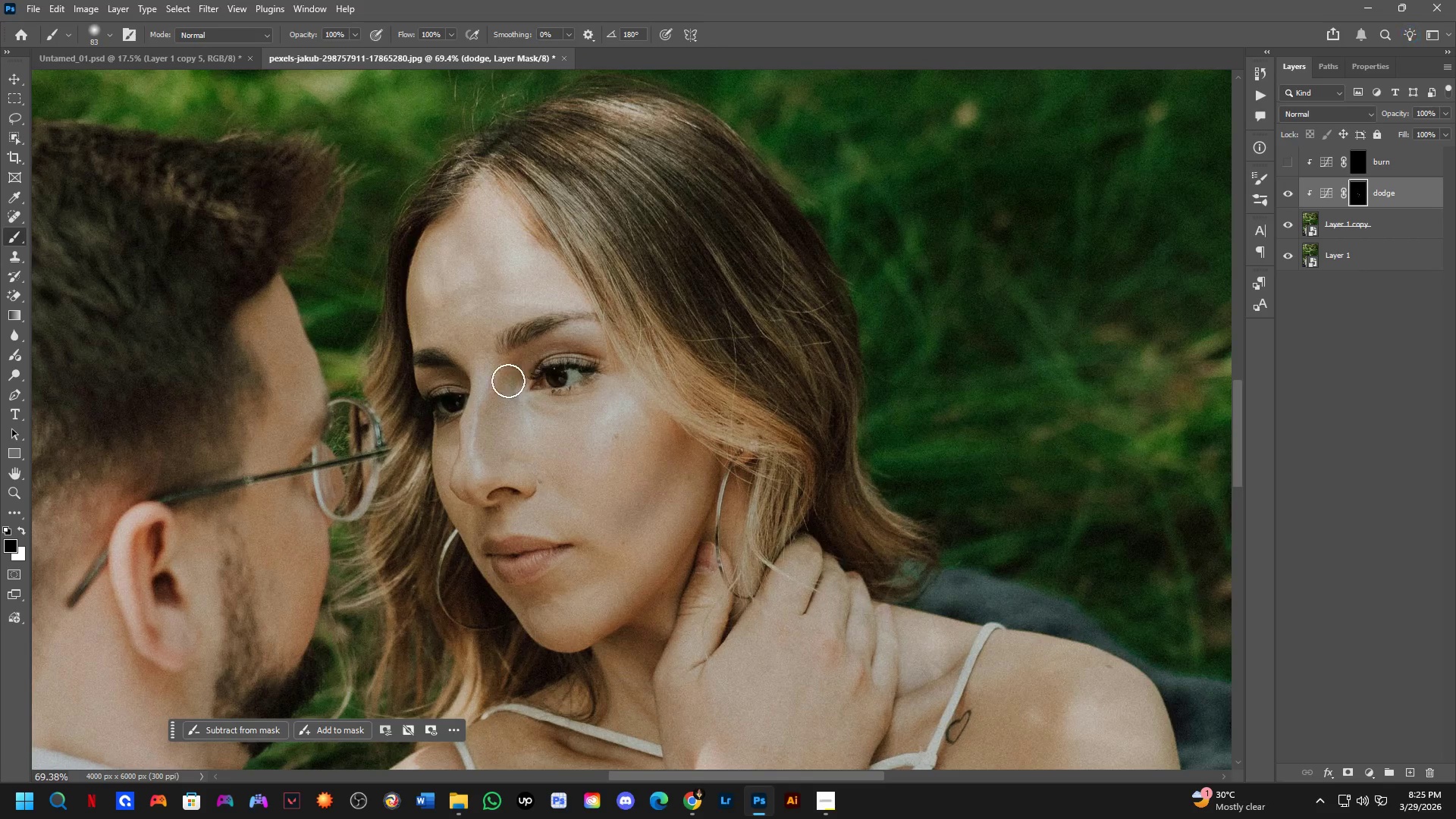 
hold_key(key=AltLeft, duration=0.31)
 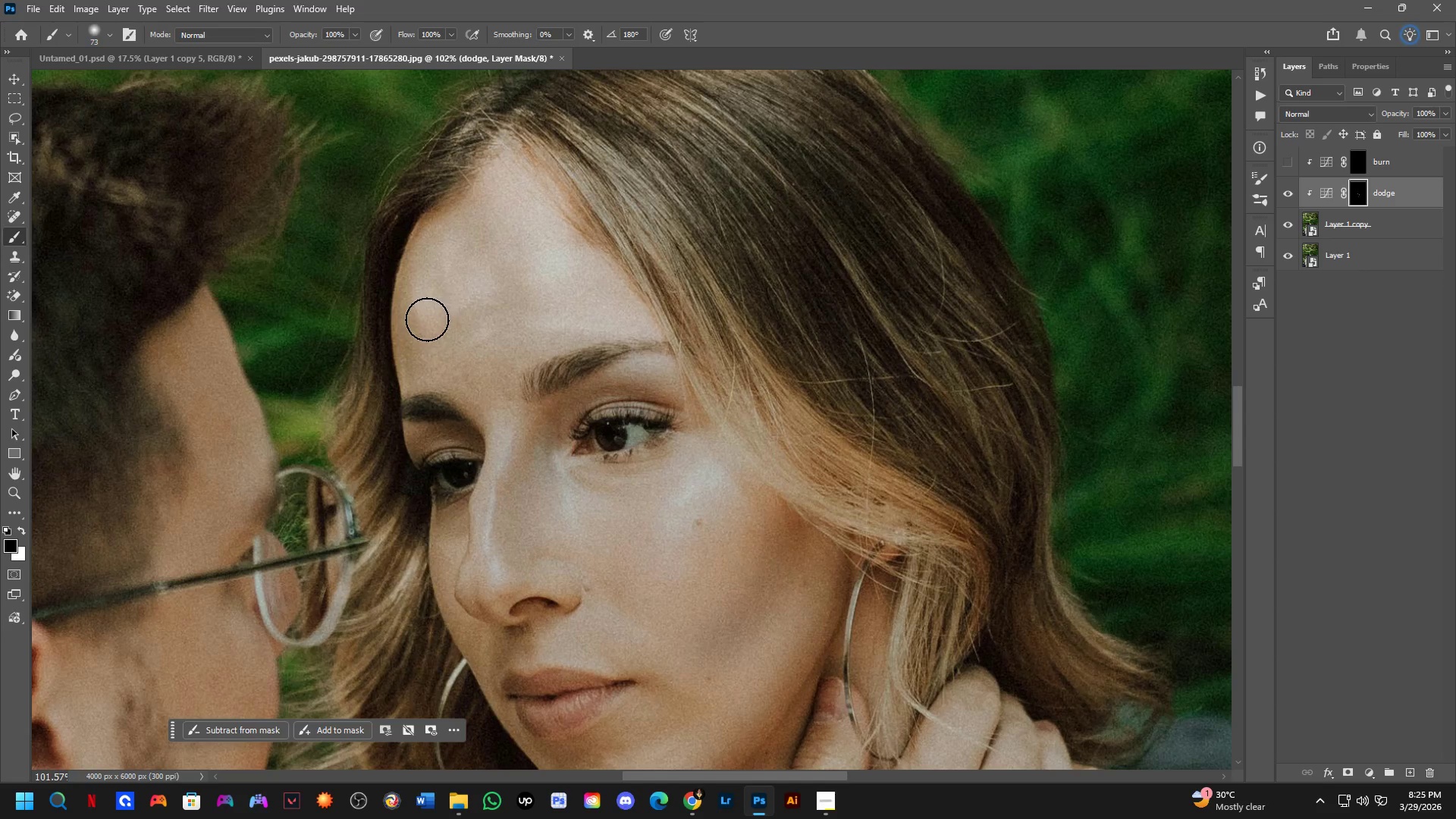 
scroll: coordinate [441, 328], scroll_direction: up, amount: 4.0
 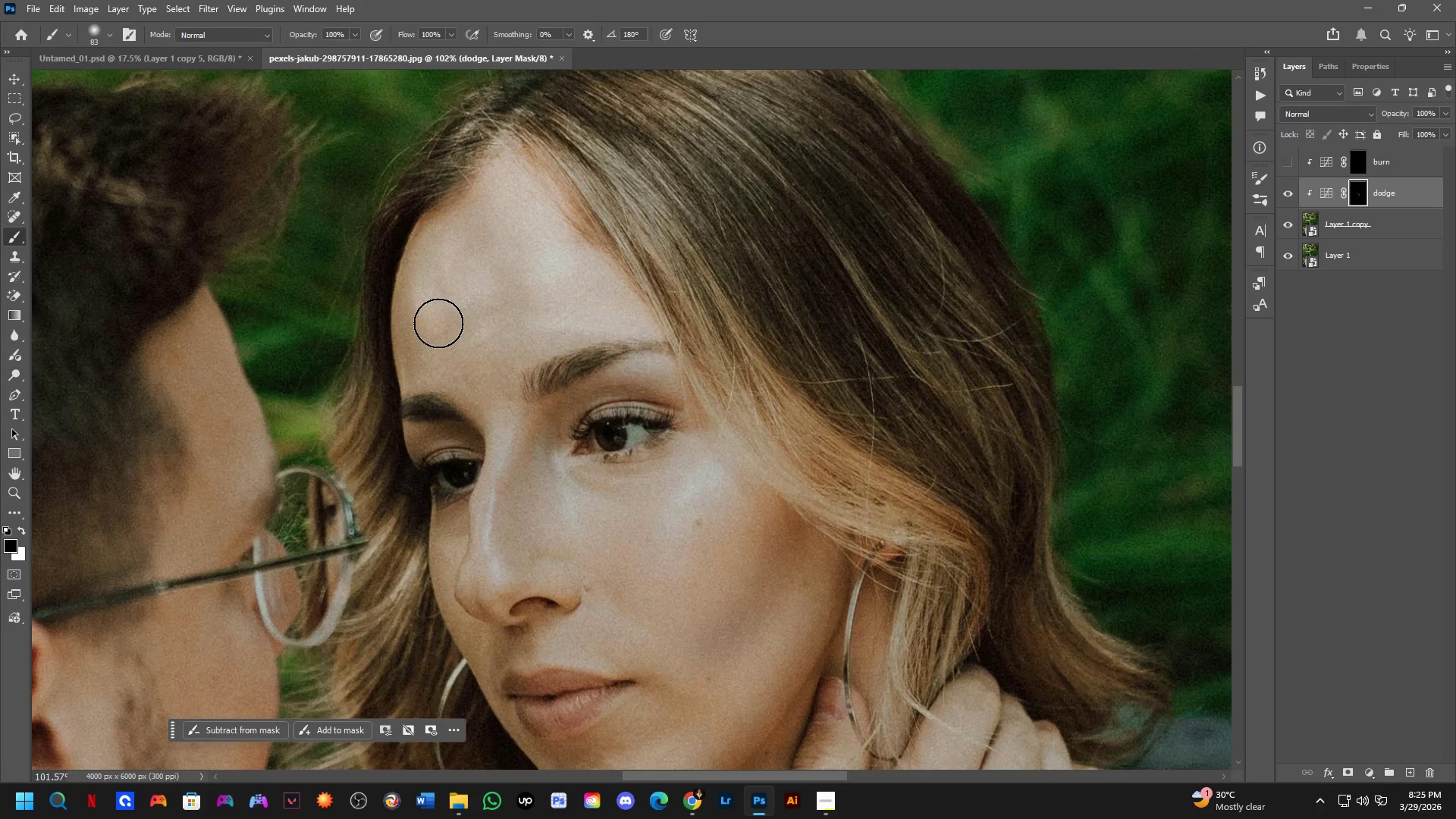 
left_click_drag(start_coordinate=[431, 321], to_coordinate=[574, 275])
 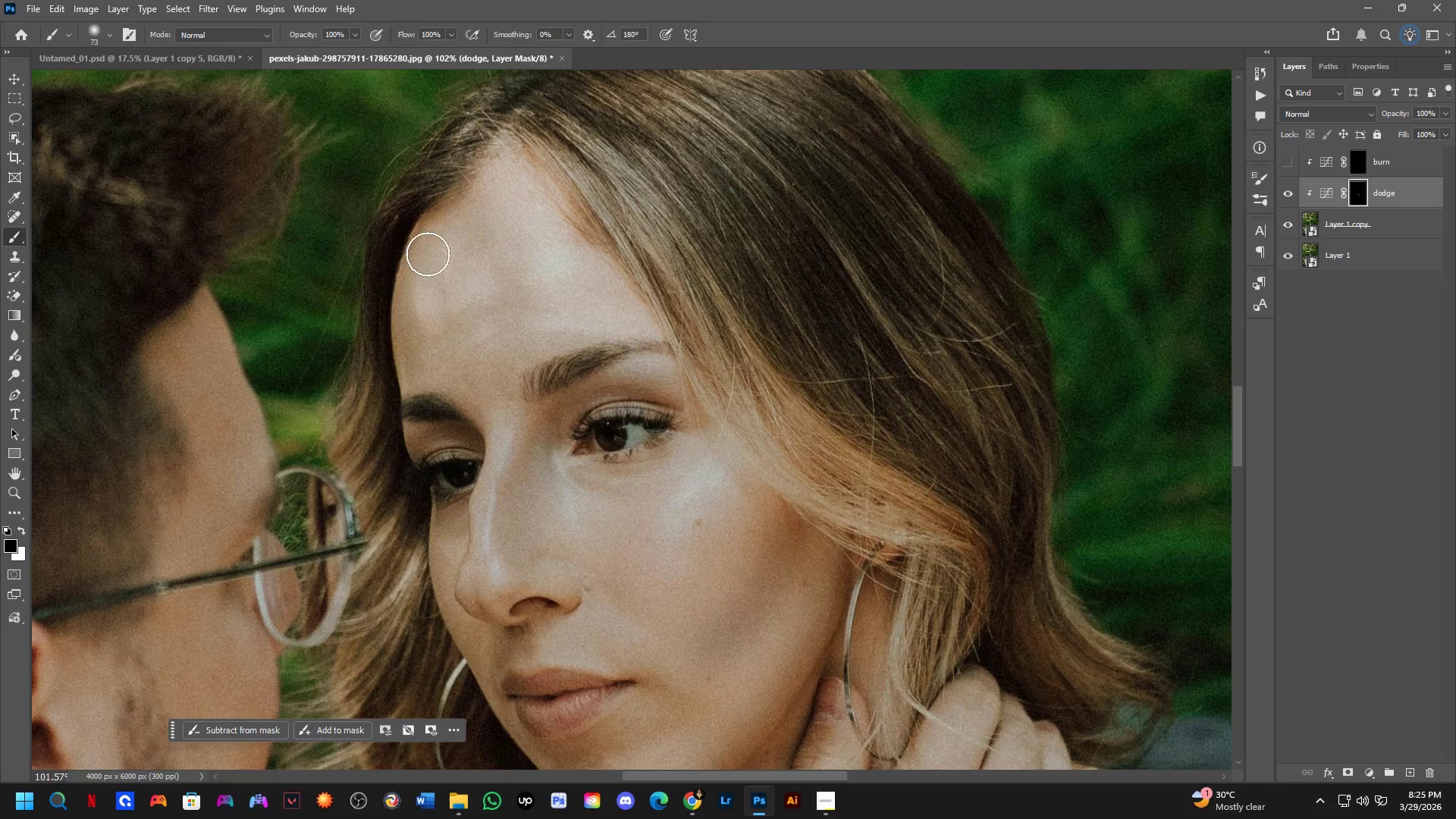 
left_click_drag(start_coordinate=[425, 291], to_coordinate=[607, 297])
 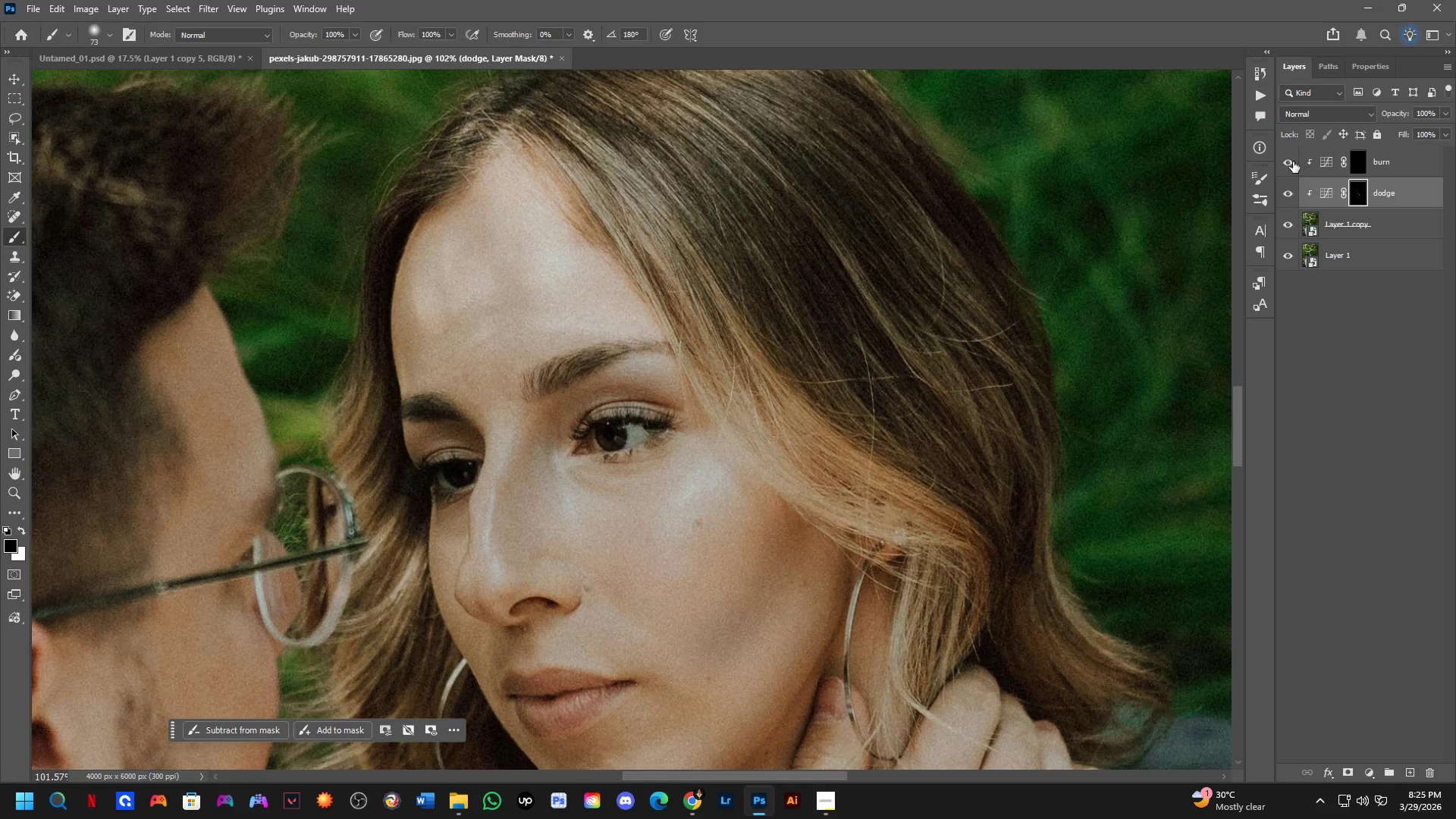 
double_click([1293, 162])
 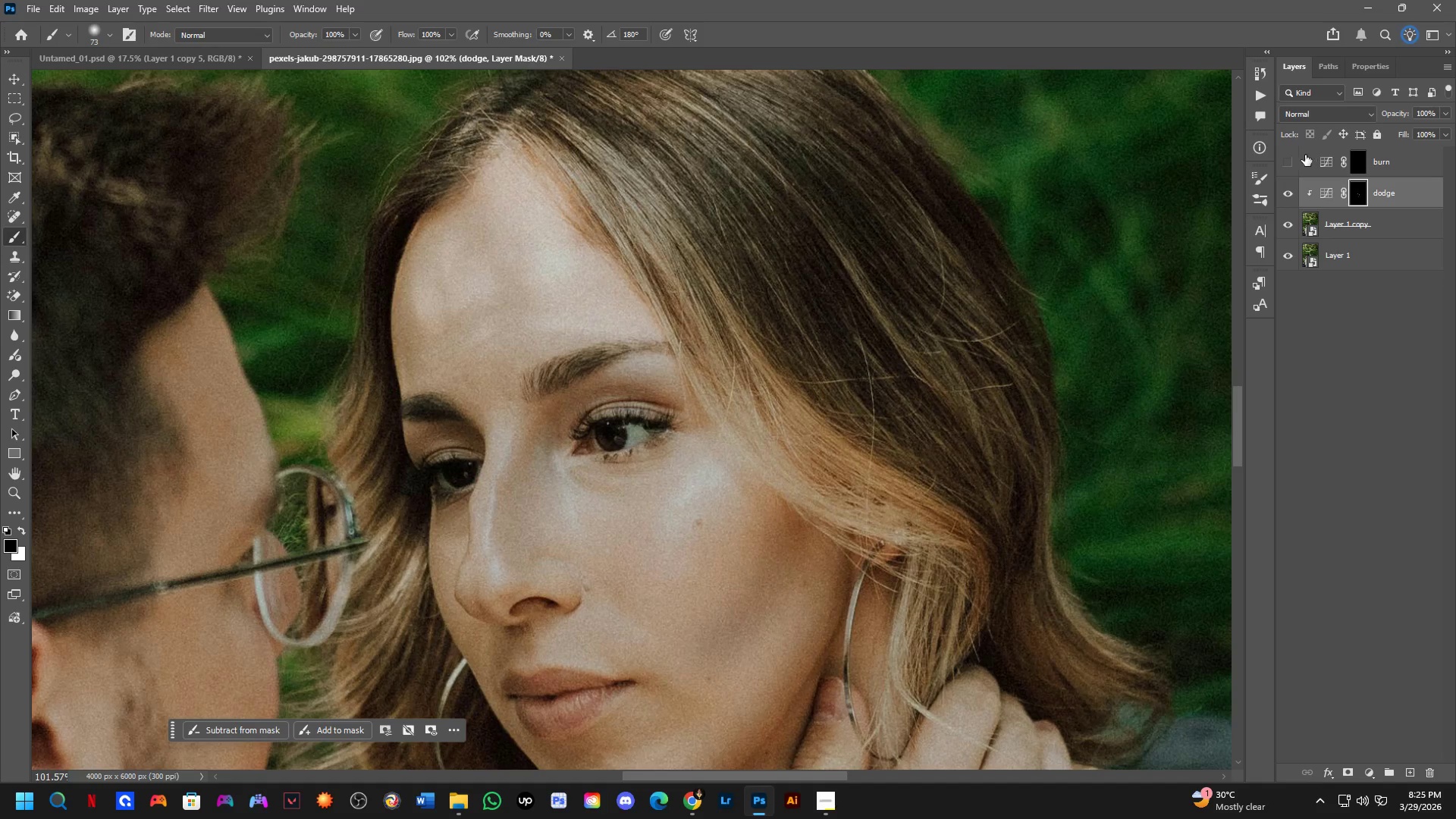 
left_click([1290, 165])
 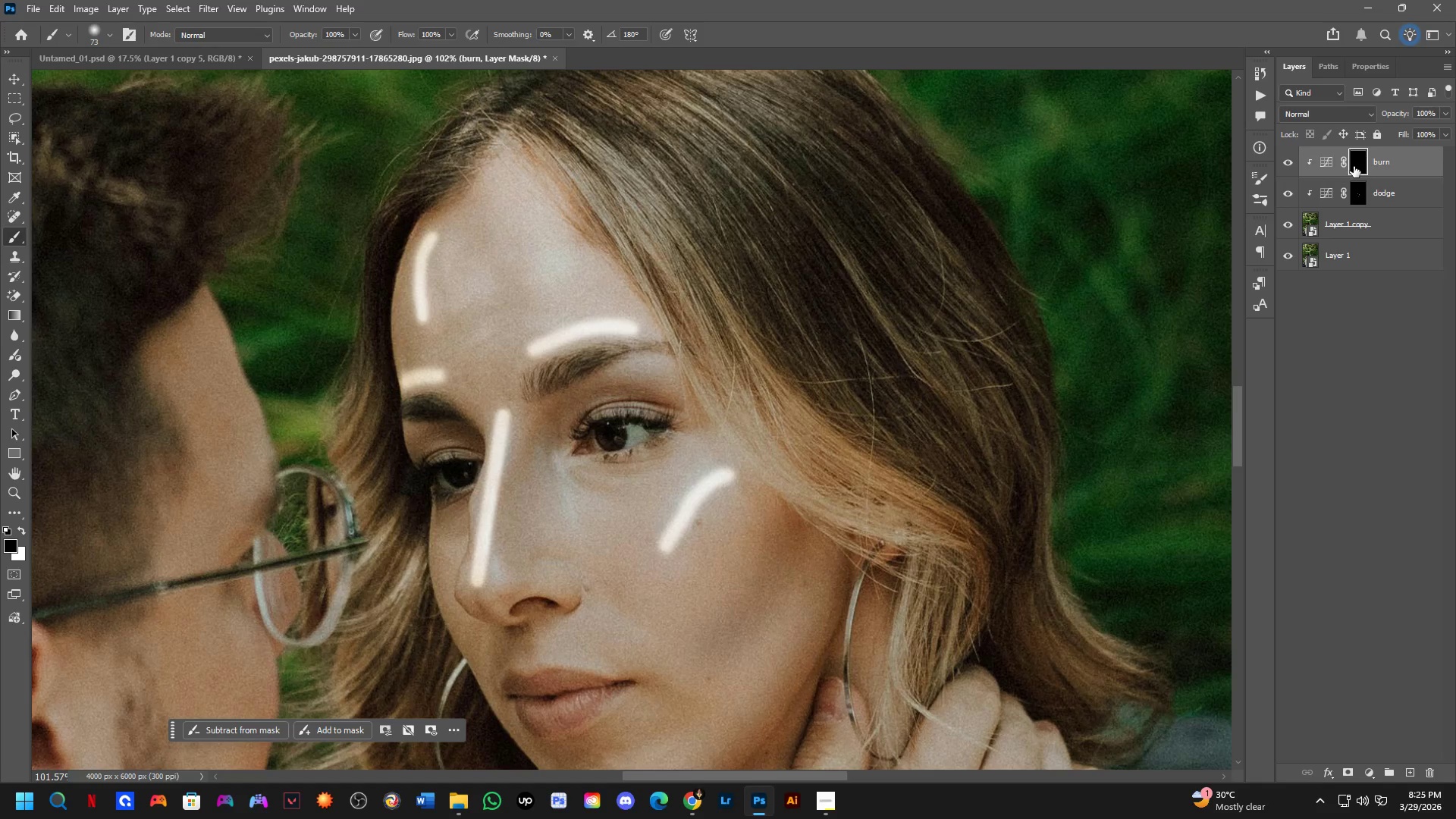 
double_click([1326, 163])
 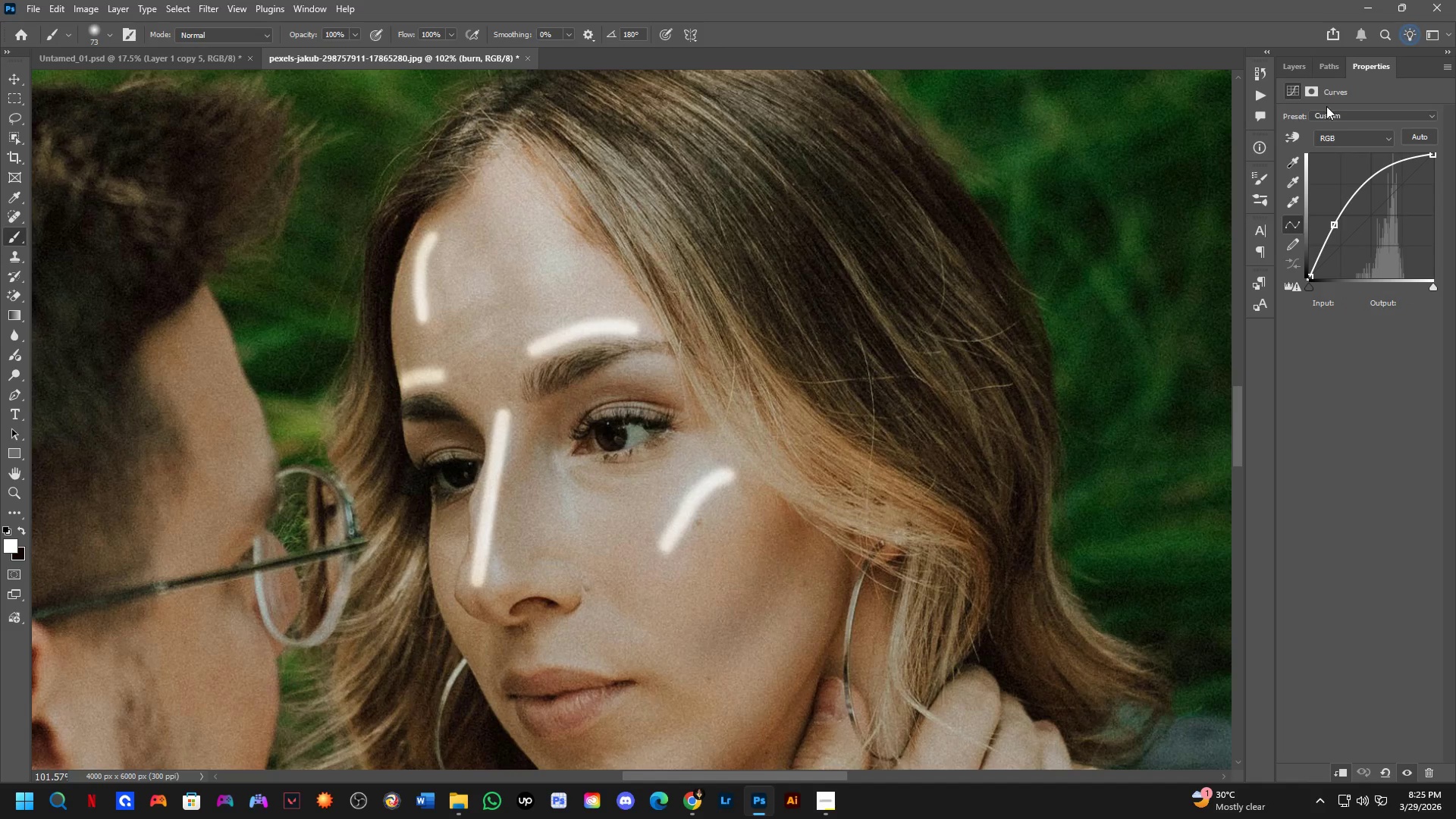 
left_click([1309, 89])
 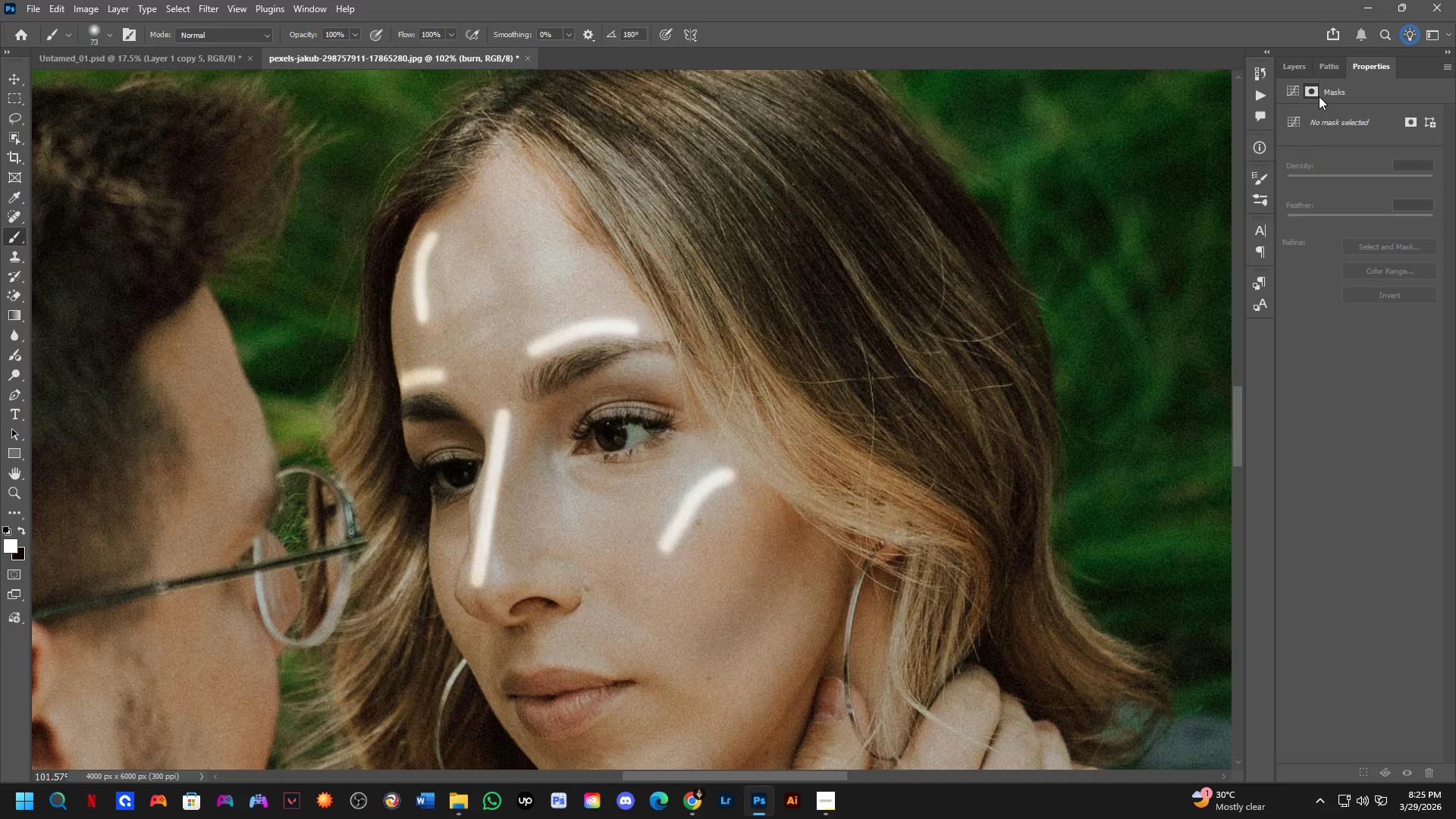 
left_click([1411, 122])
 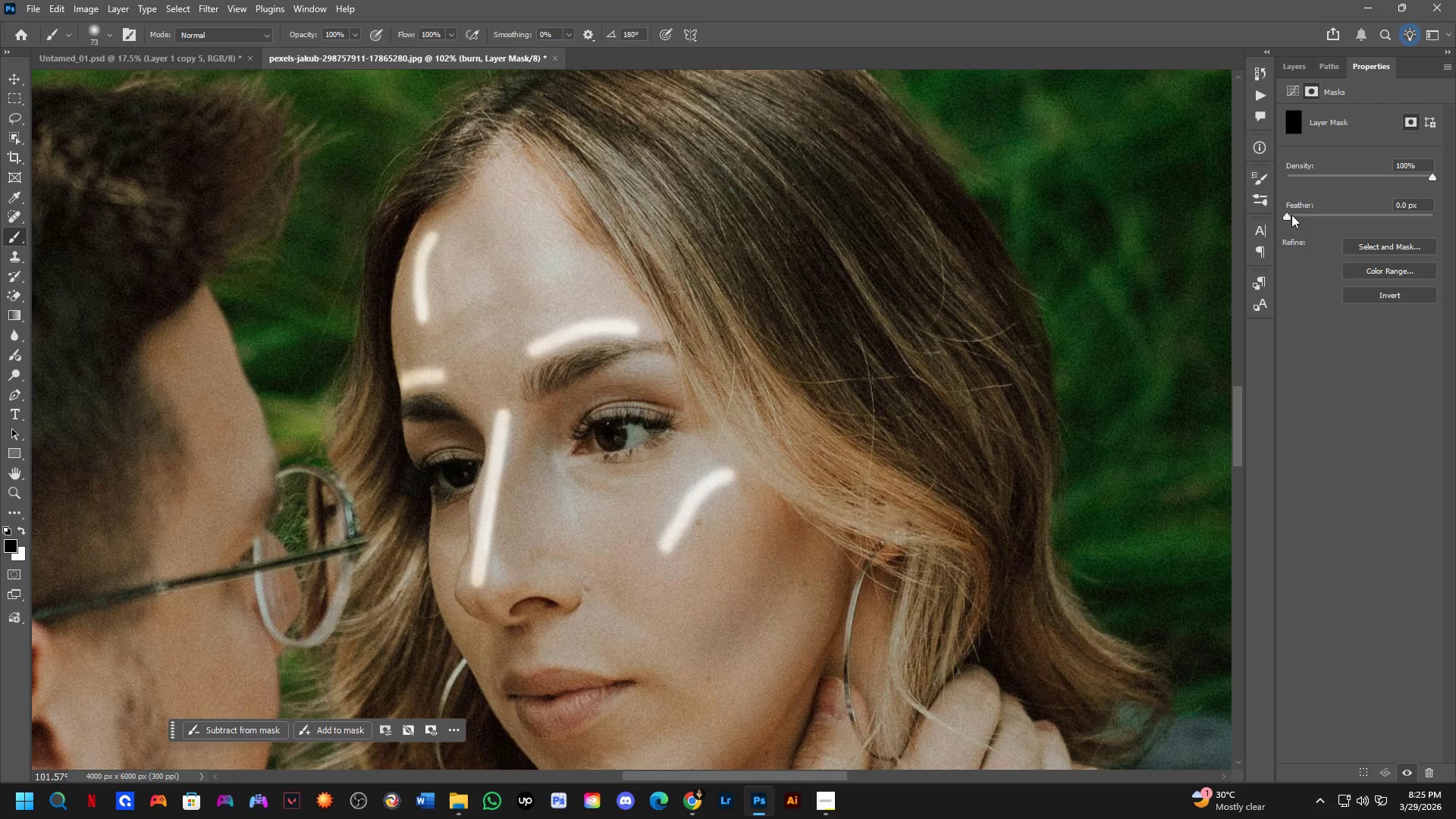 
scroll: coordinate [905, 353], scroll_direction: down, amount: 14.0
 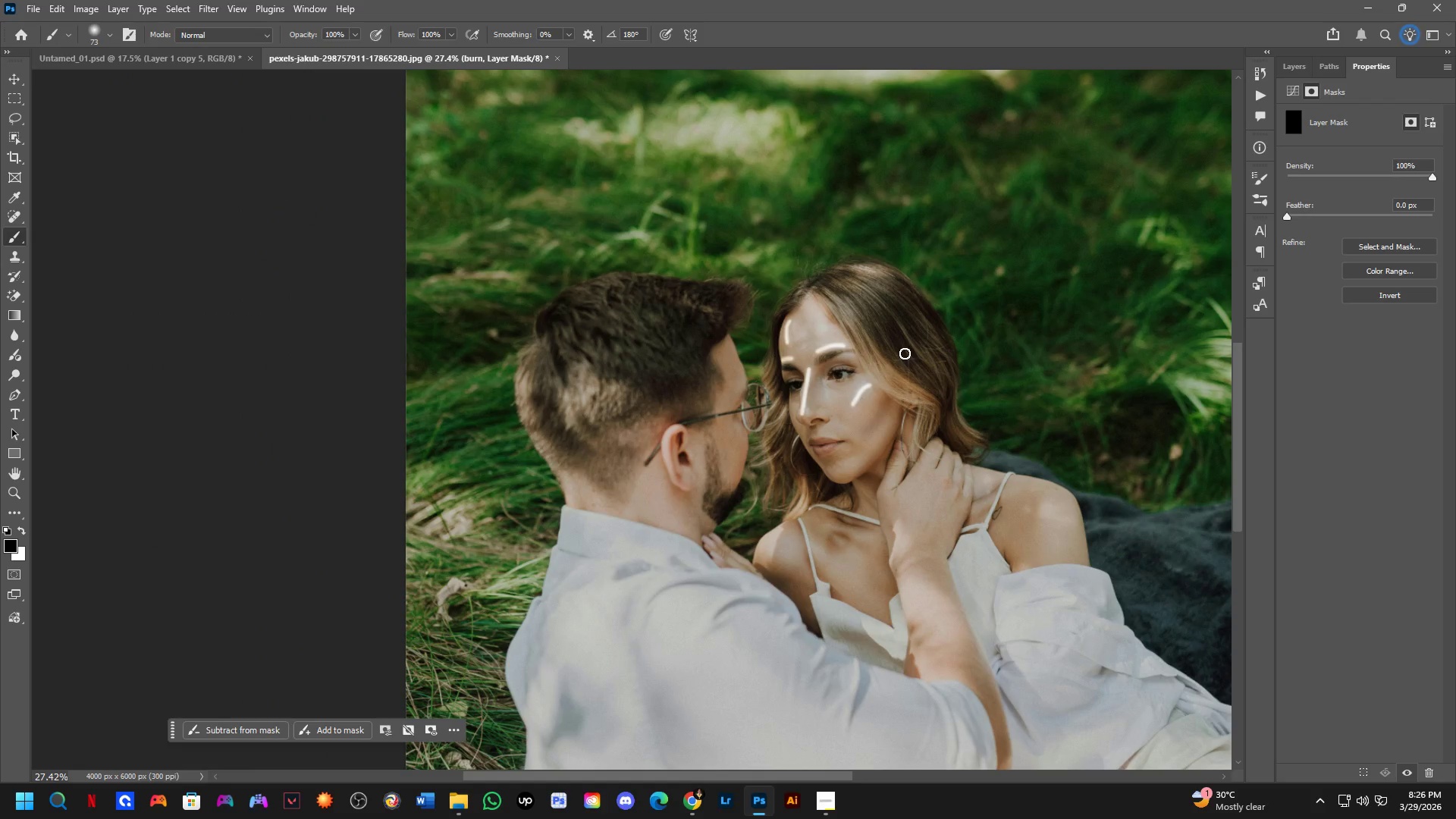 
key(Shift+ShiftLeft)
 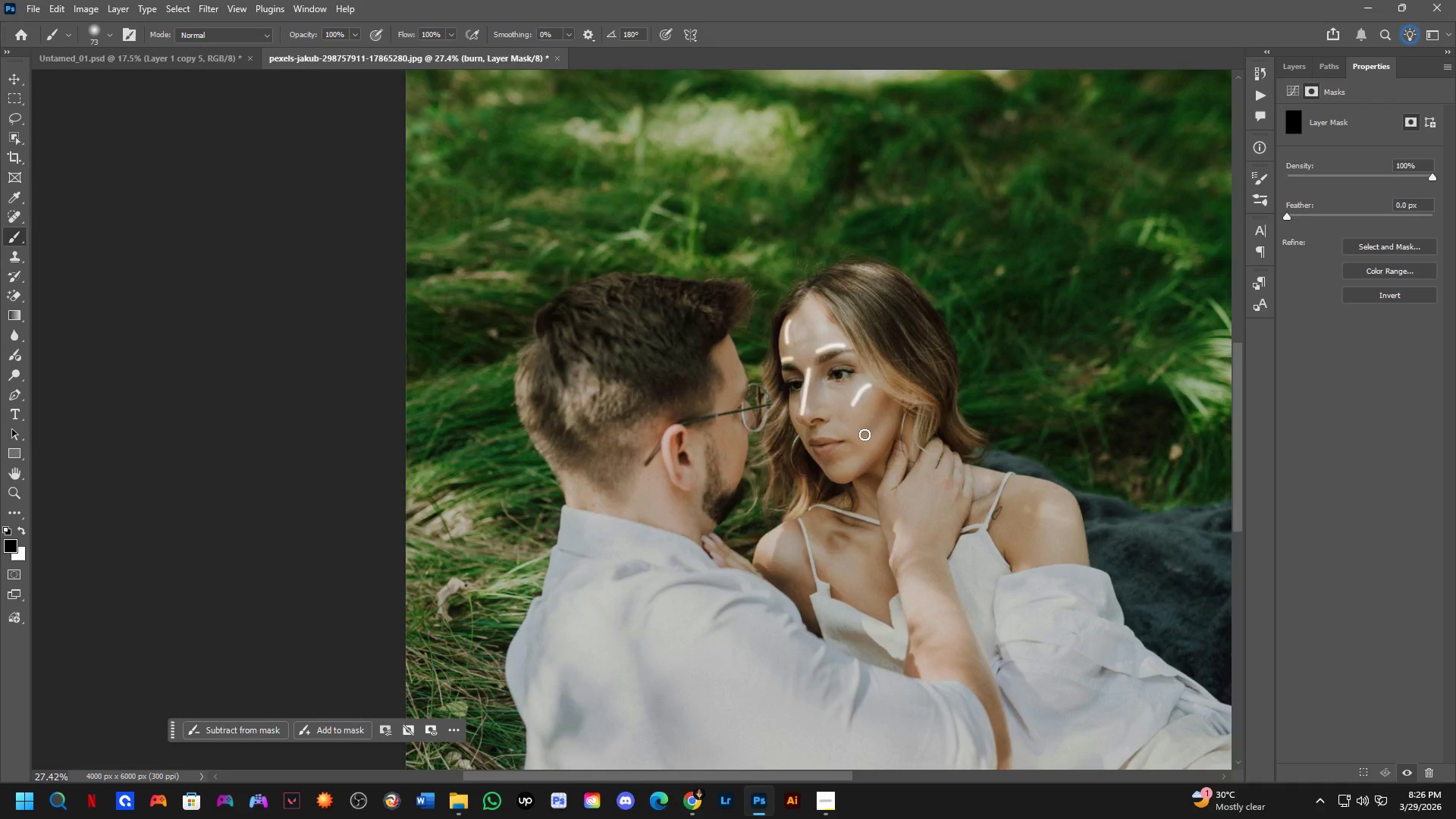 
scroll: coordinate [843, 363], scroll_direction: up, amount: 3.0
 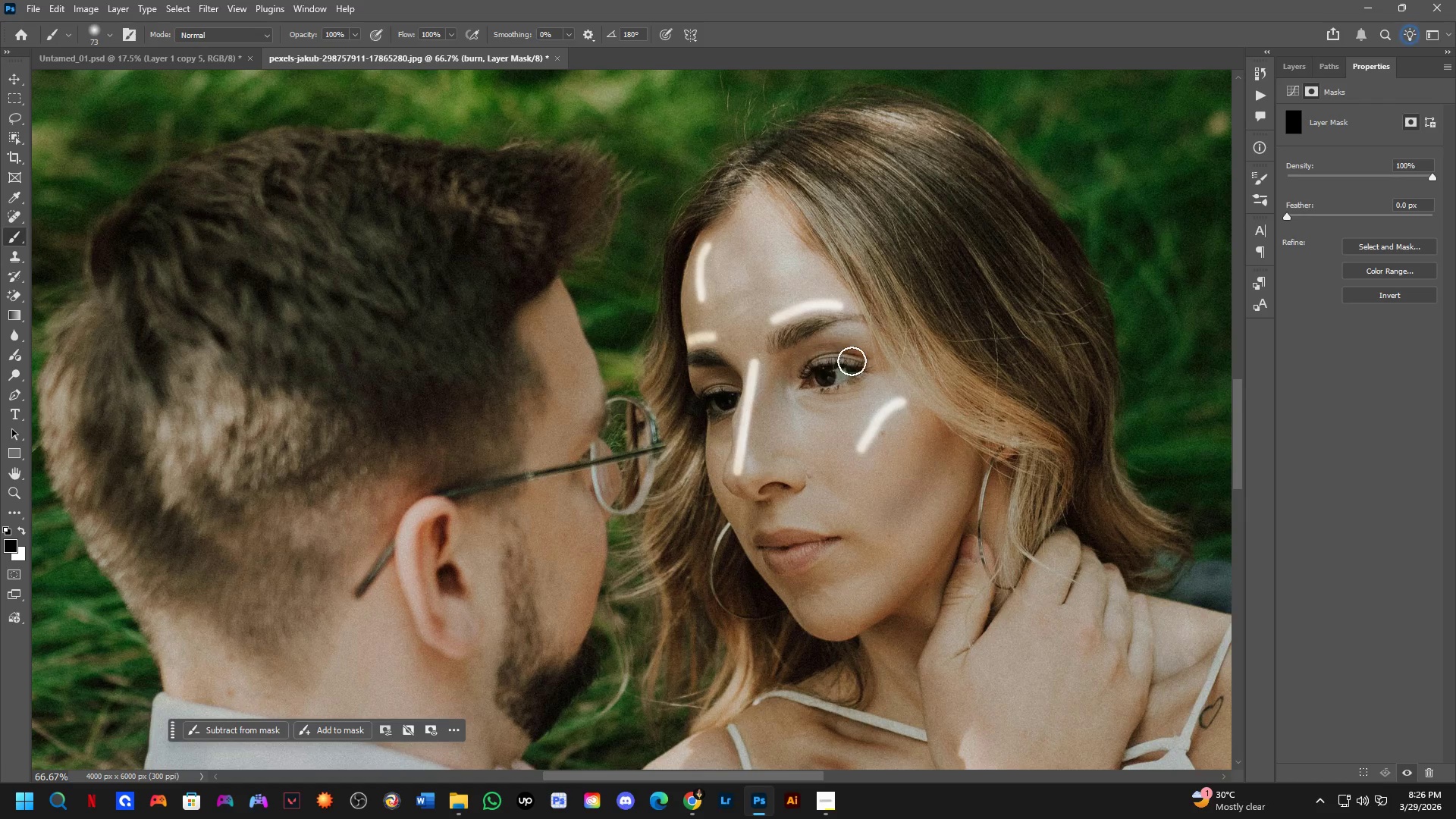 
hold_key(key=Space, duration=0.48)
 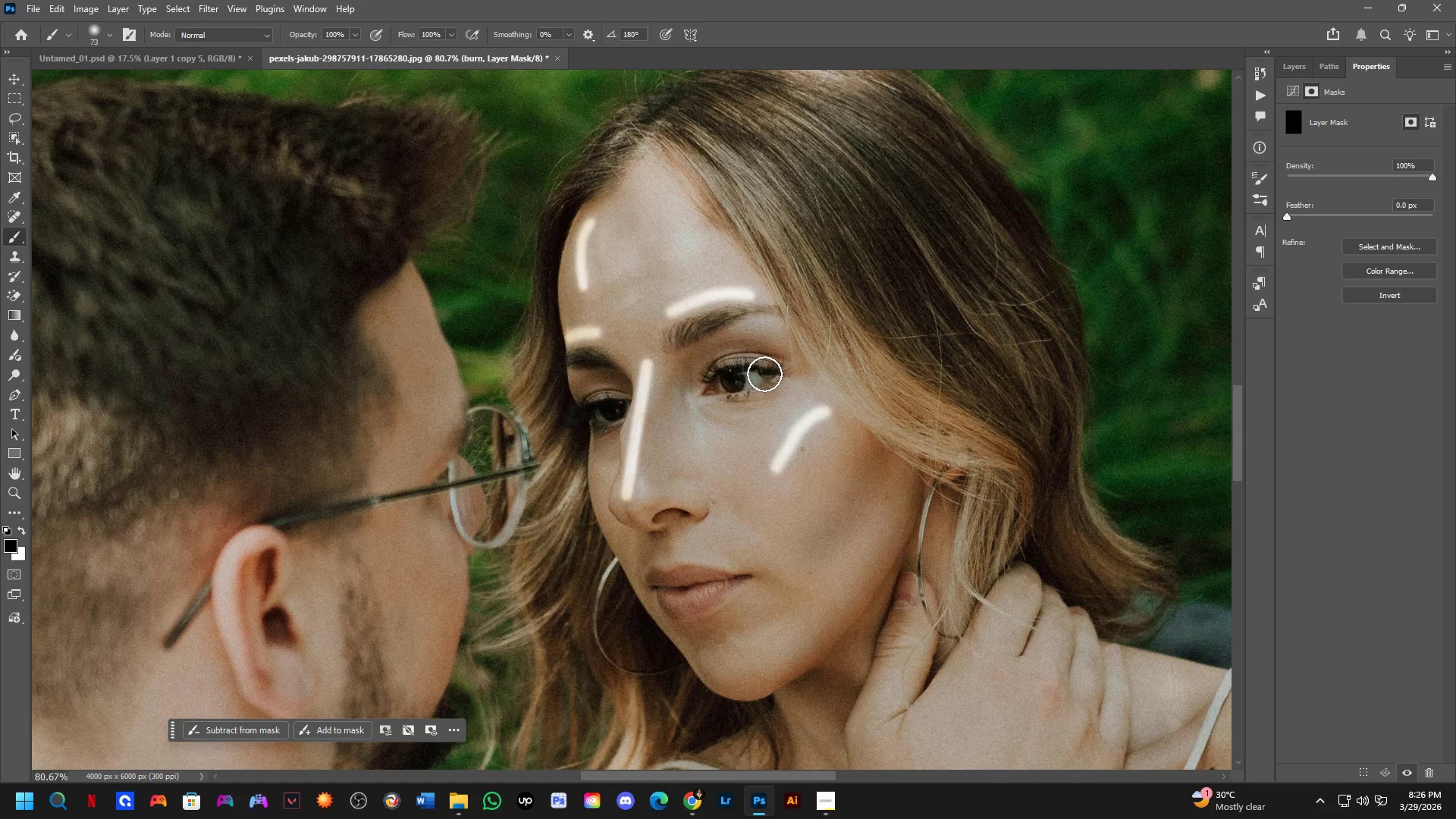 
left_click_drag(start_coordinate=[854, 361], to_coordinate=[767, 360])
 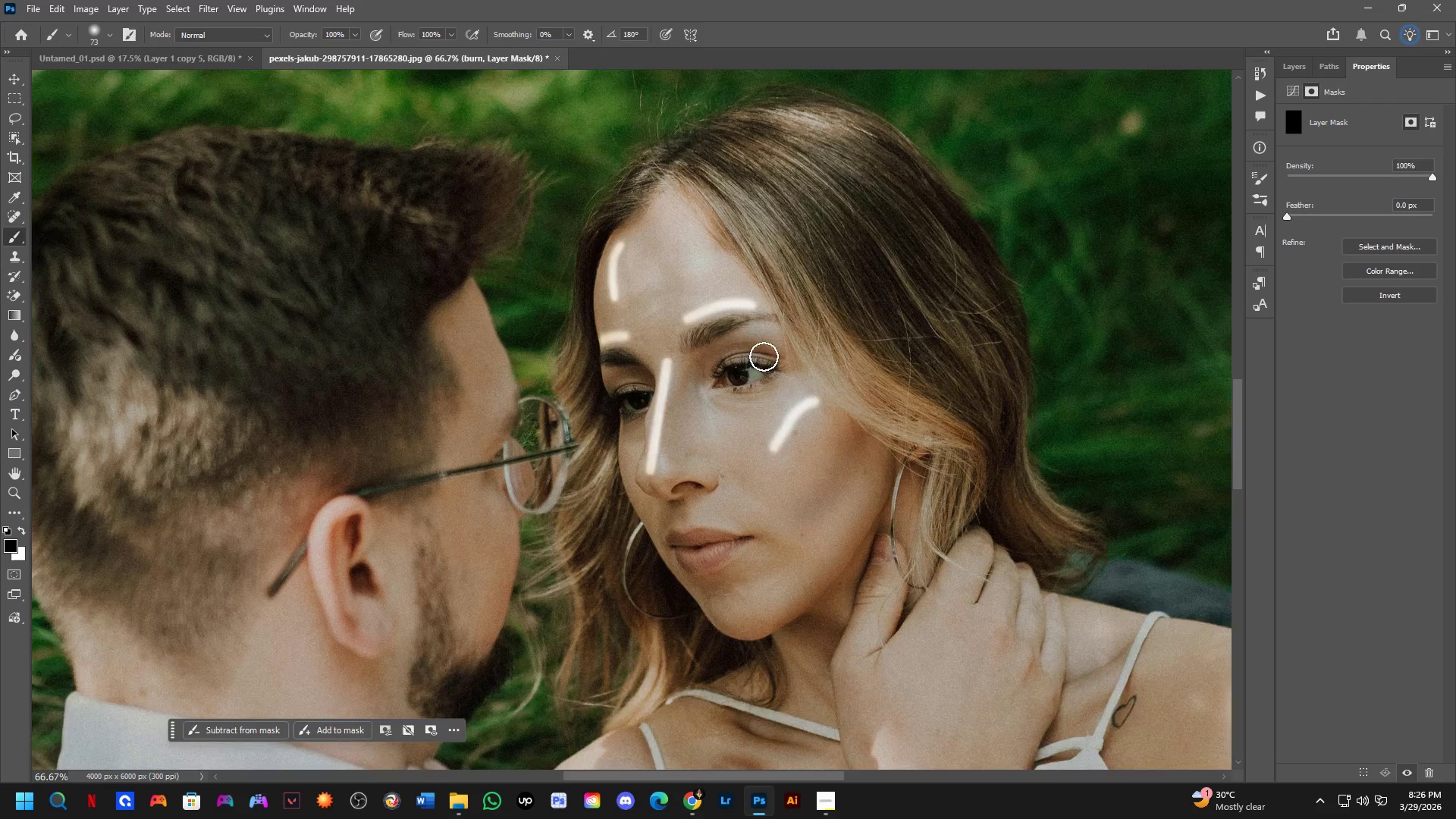 
hold_key(key=Space, duration=0.47)
 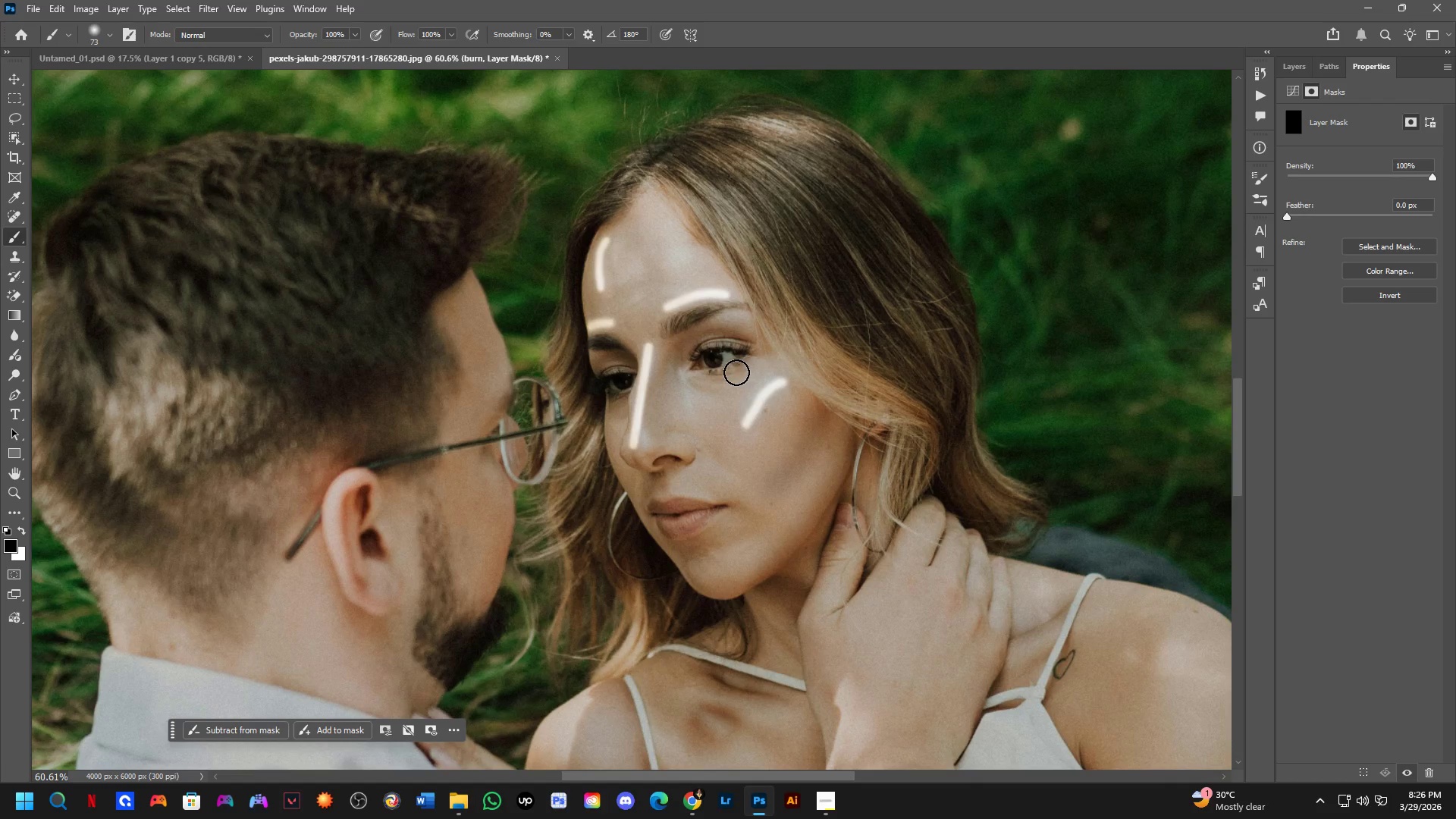 
left_click_drag(start_coordinate=[778, 383], to_coordinate=[750, 359])
 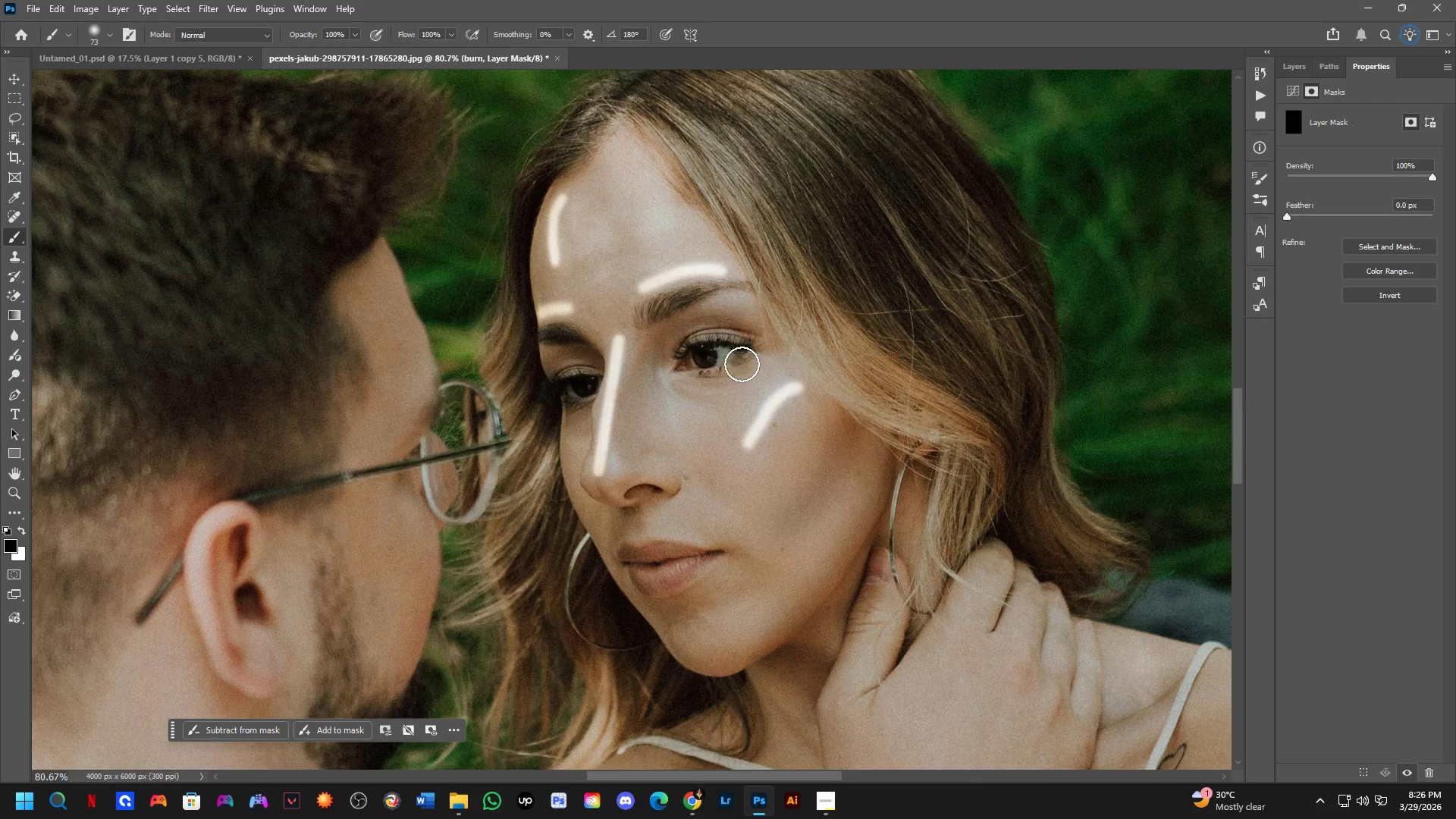 
scroll: coordinate [764, 350], scroll_direction: up, amount: 2.0
 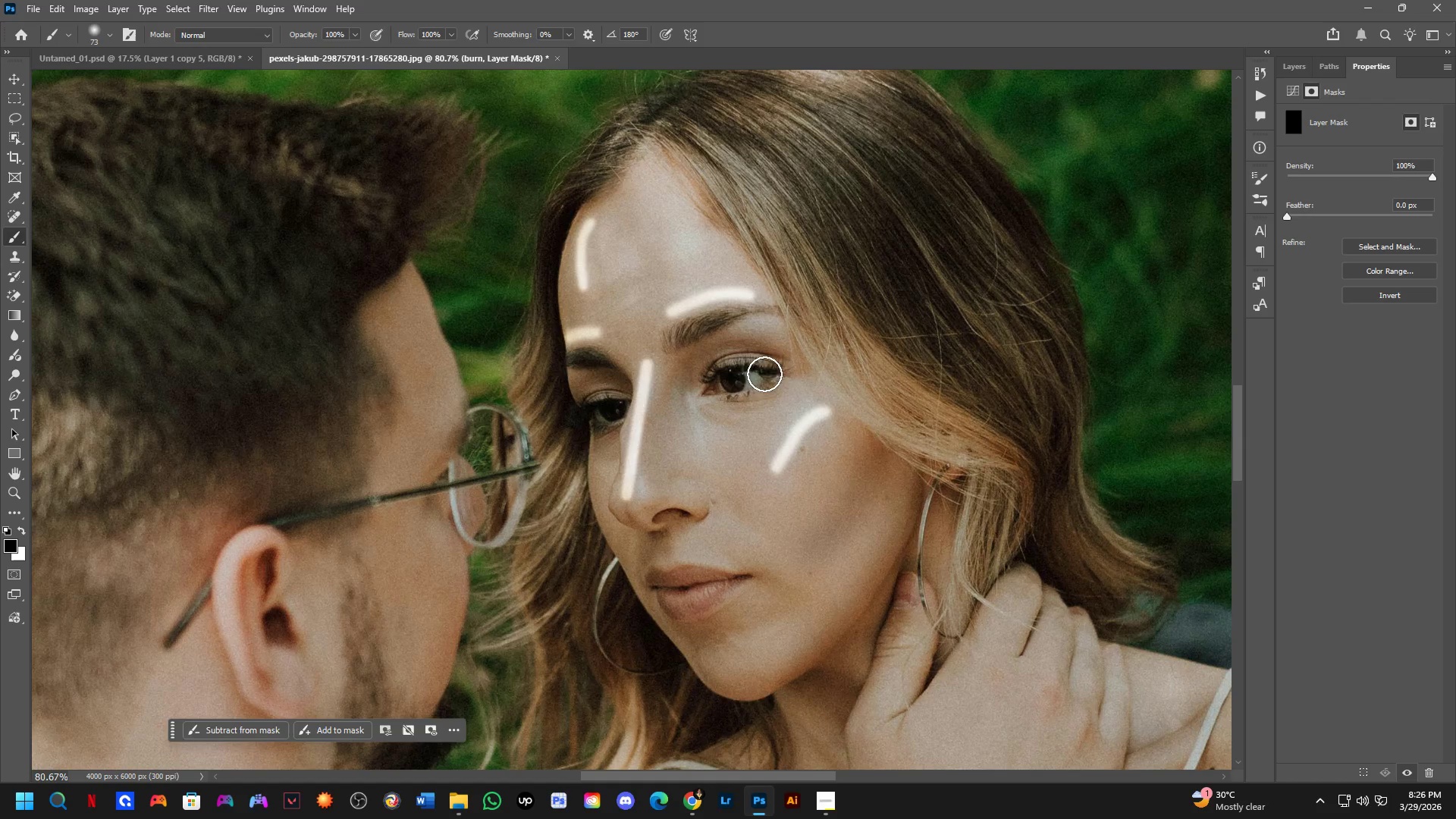 
scroll: coordinate [739, 368], scroll_direction: down, amount: 3.0
 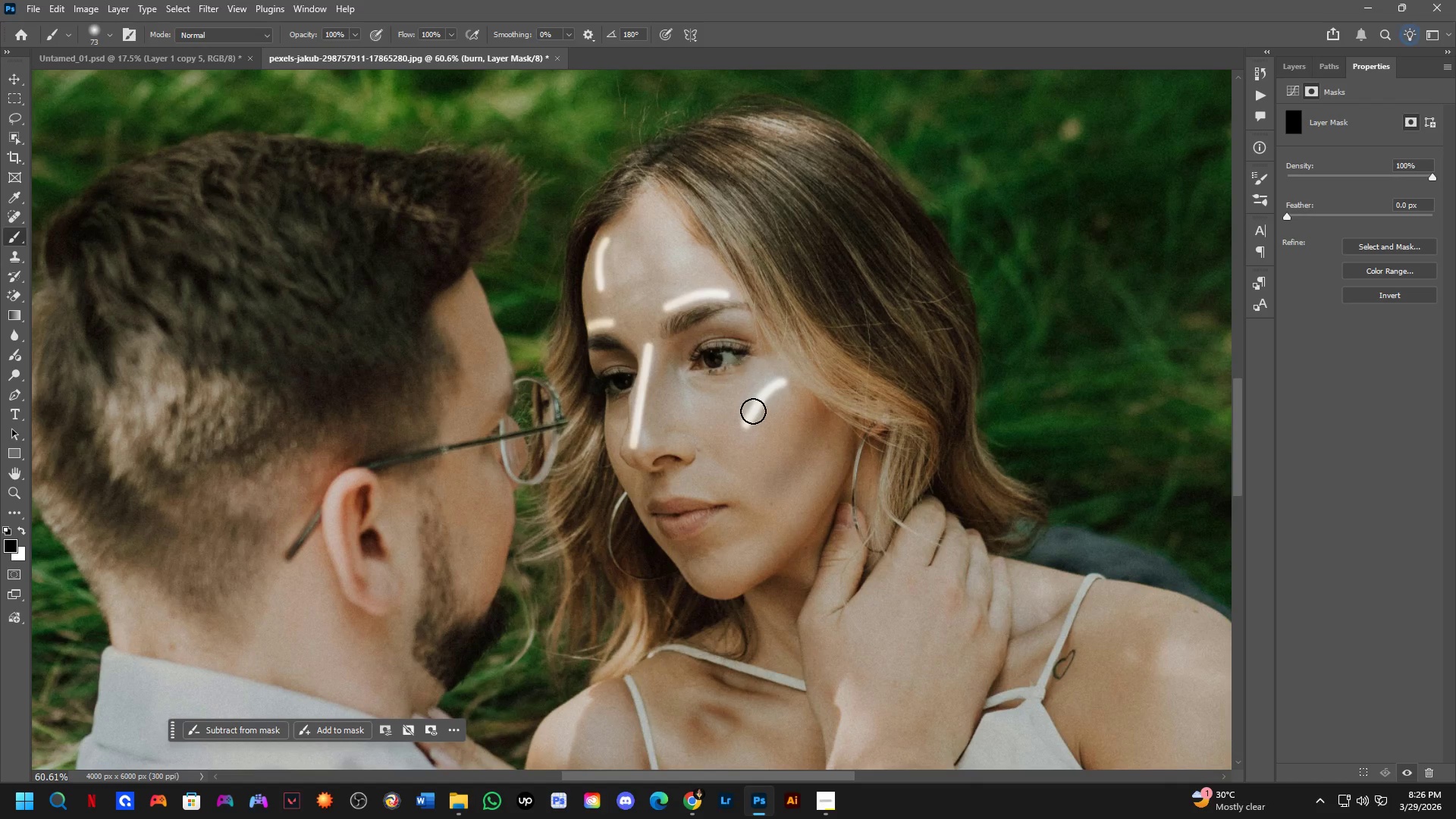 
hold_key(key=Space, duration=0.39)
 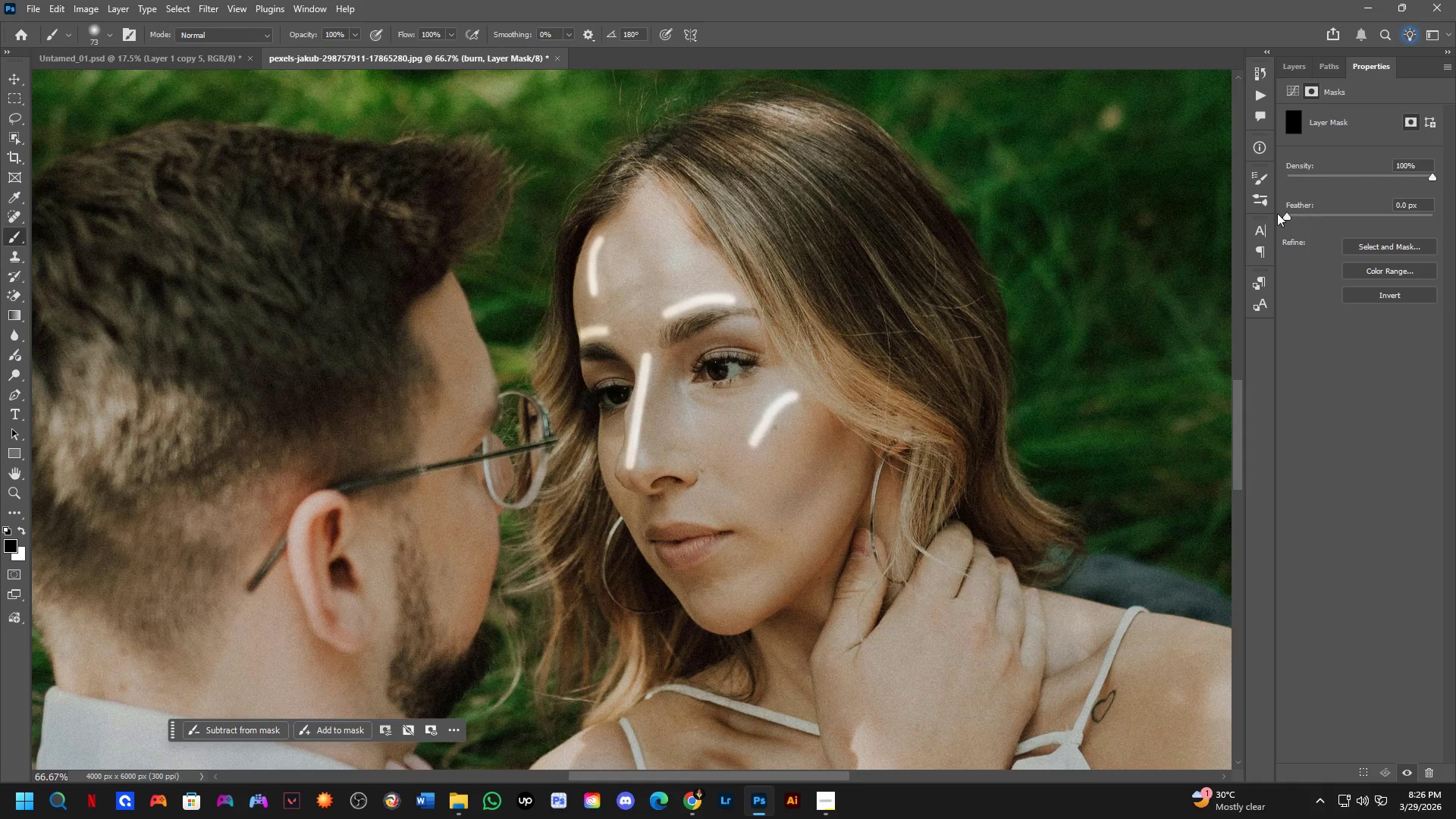 
left_click_drag(start_coordinate=[744, 426], to_coordinate=[752, 443])
 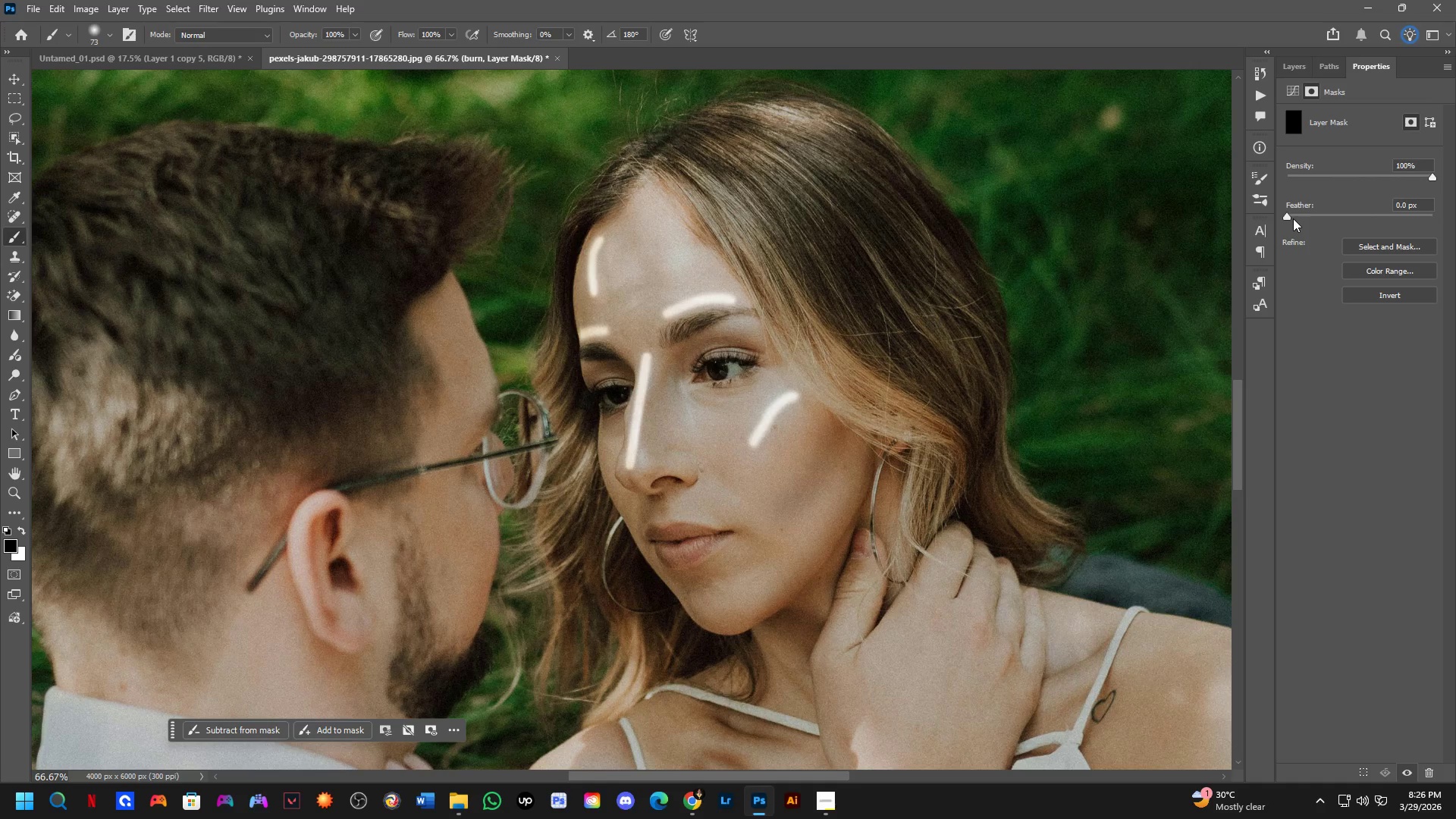 
scroll: coordinate [753, 412], scroll_direction: up, amount: 1.0
 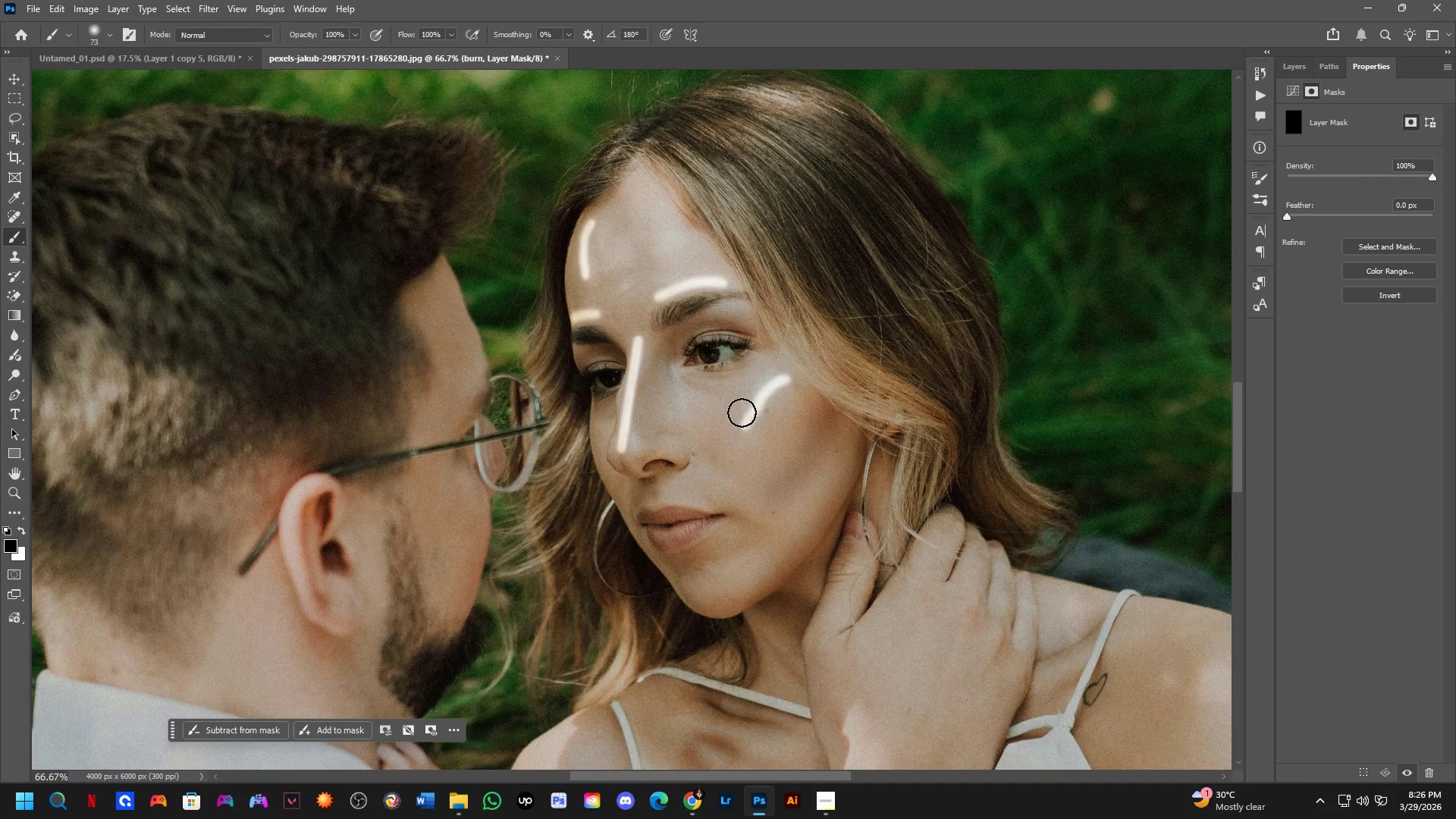 
left_click_drag(start_coordinate=[1284, 218], to_coordinate=[1319, 209])
 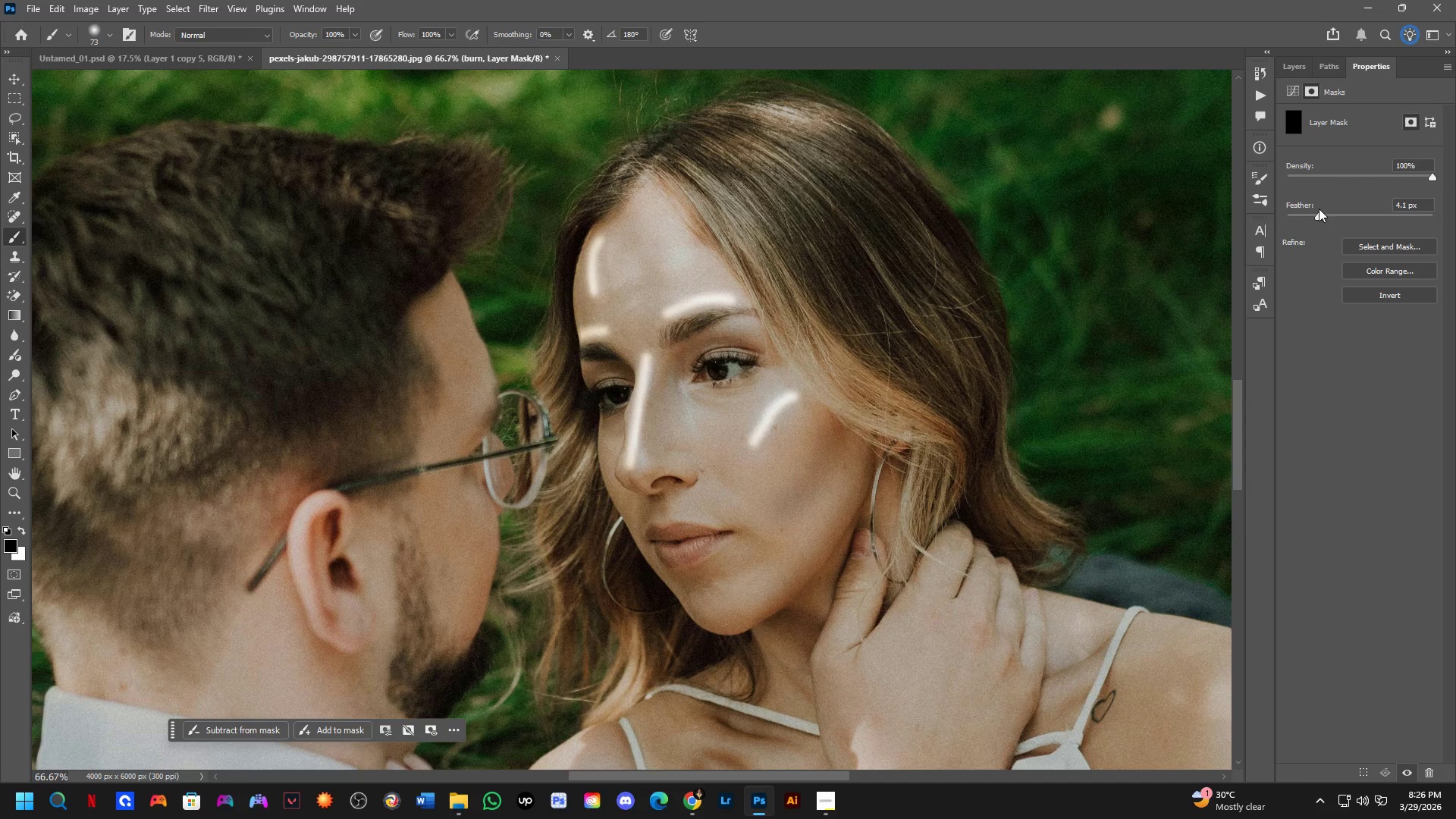 
left_click_drag(start_coordinate=[1319, 209], to_coordinate=[1342, 212])
 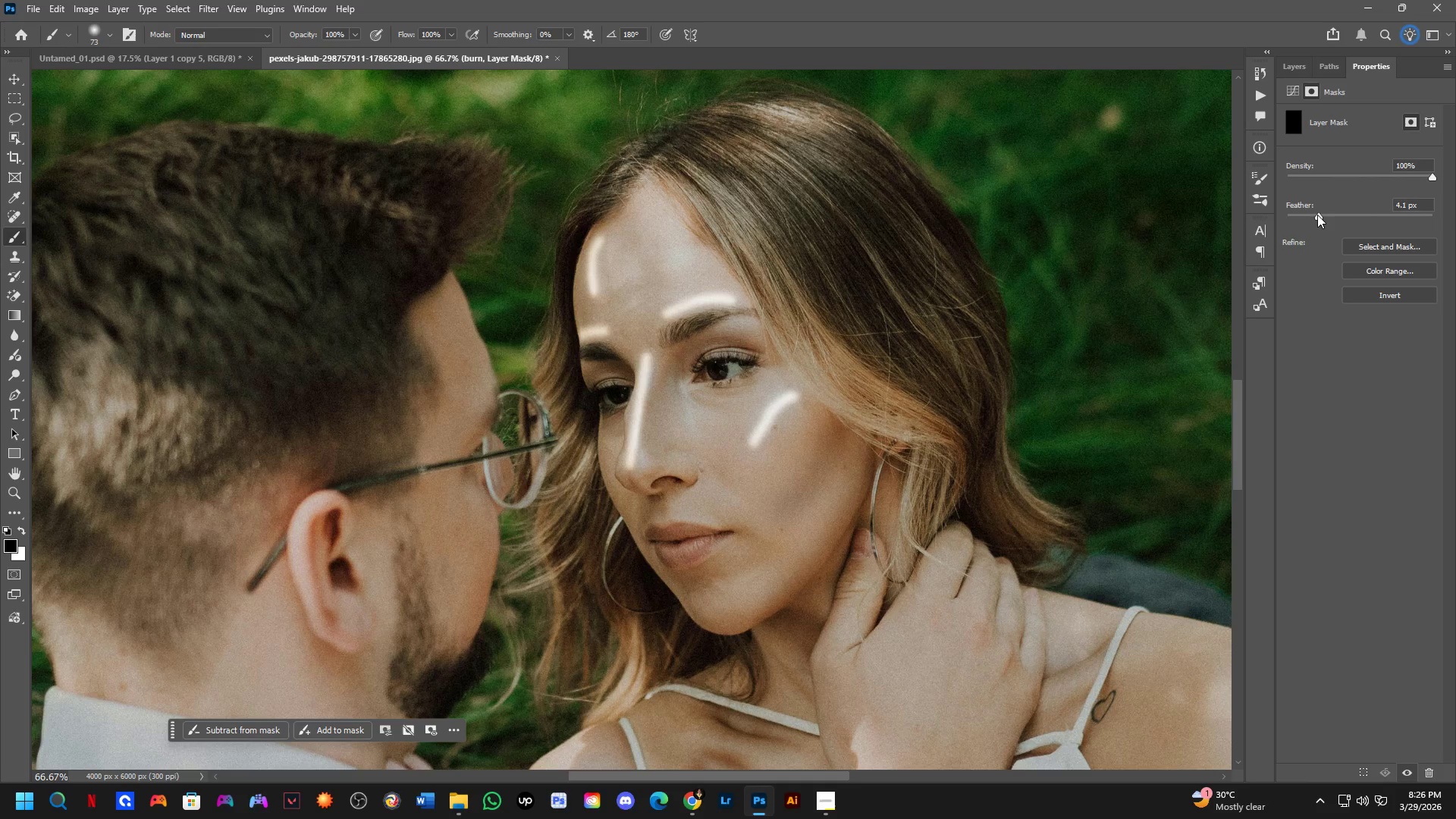 
left_click_drag(start_coordinate=[1317, 215], to_coordinate=[1353, 213])
 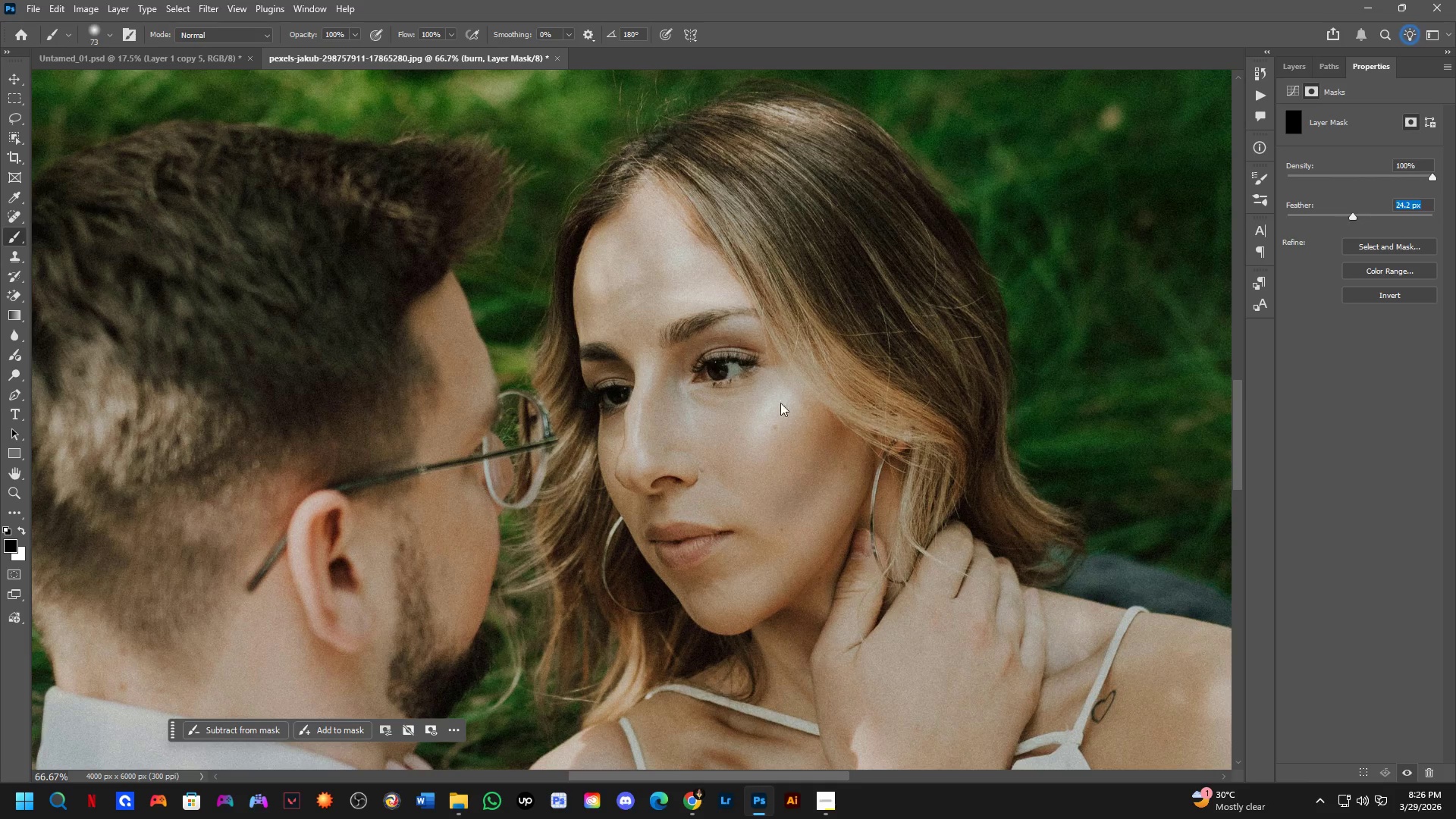 
hold_key(key=Space, duration=0.45)
 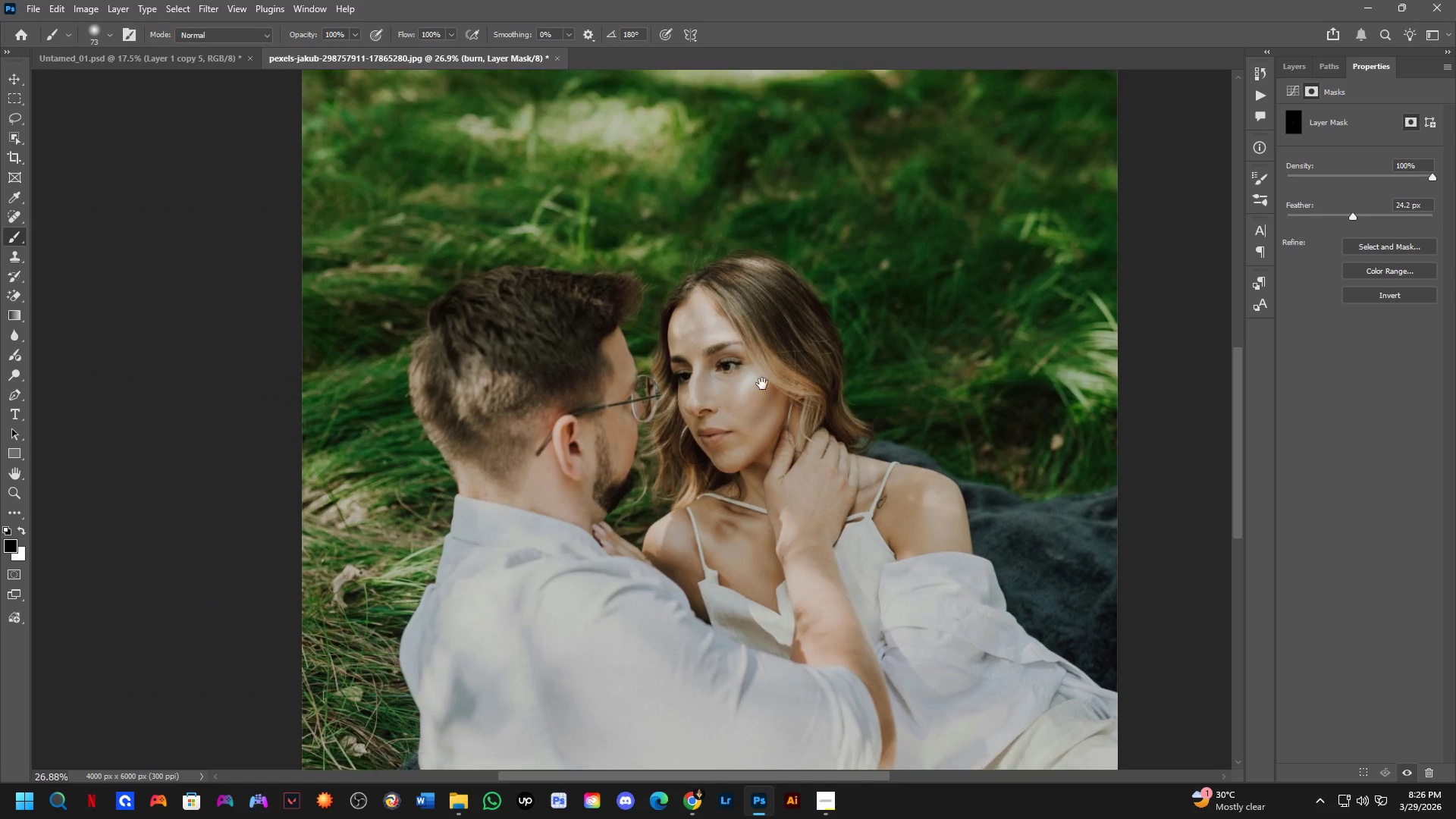 
left_click_drag(start_coordinate=[694, 438], to_coordinate=[719, 378])
 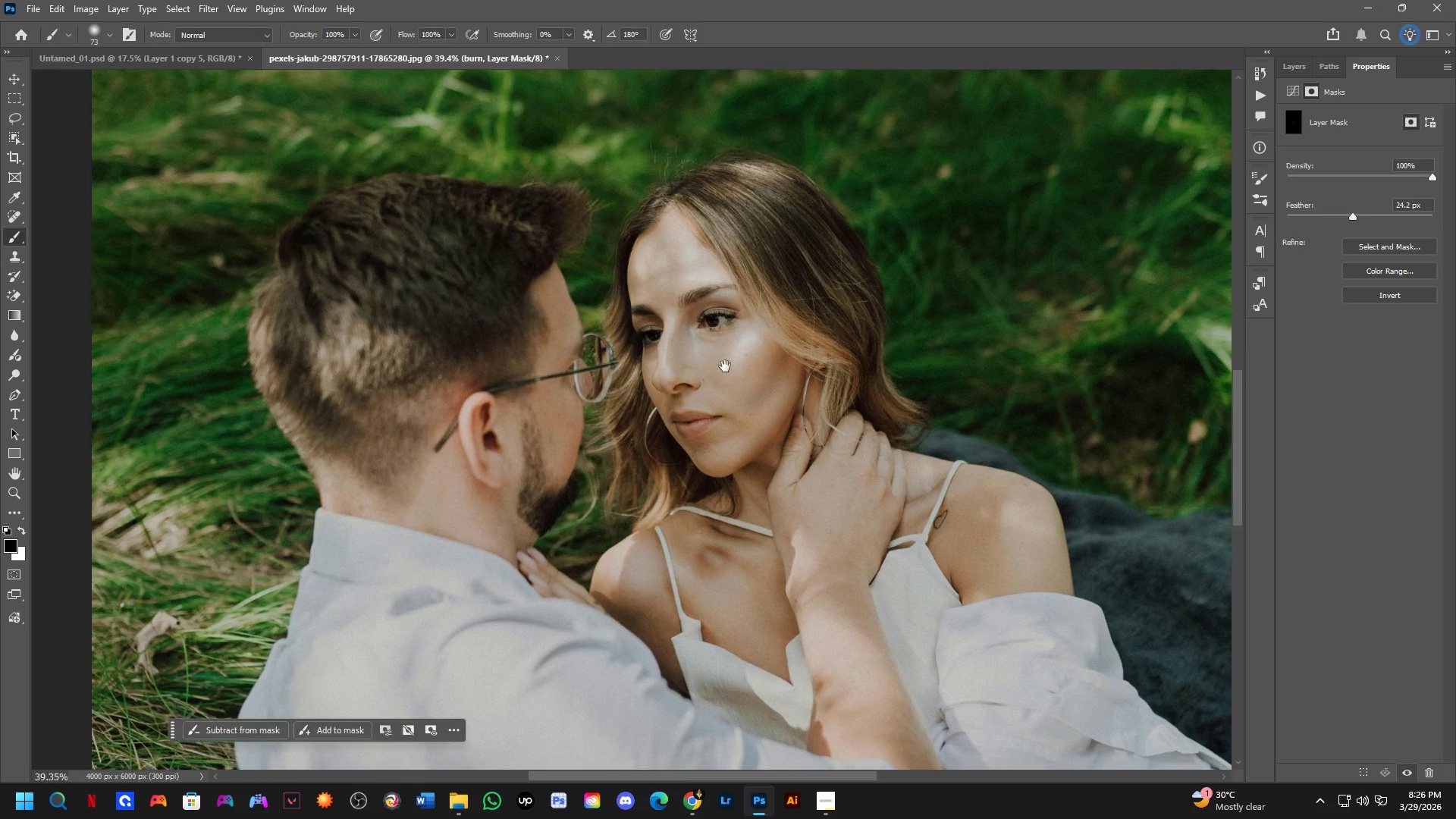 
scroll: coordinate [642, 401], scroll_direction: down, amount: 6.0
 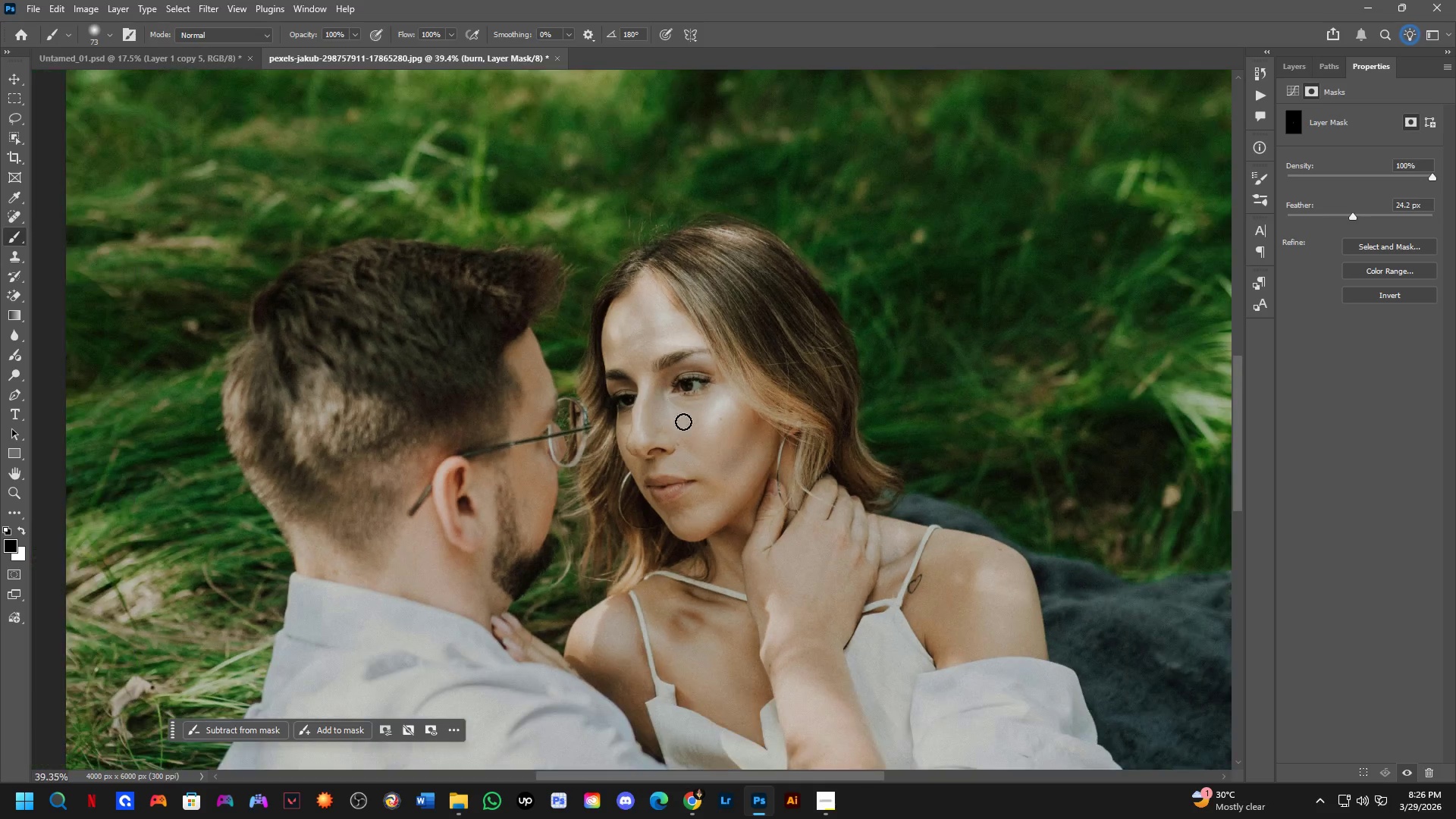 
hold_key(key=Space, duration=0.42)
 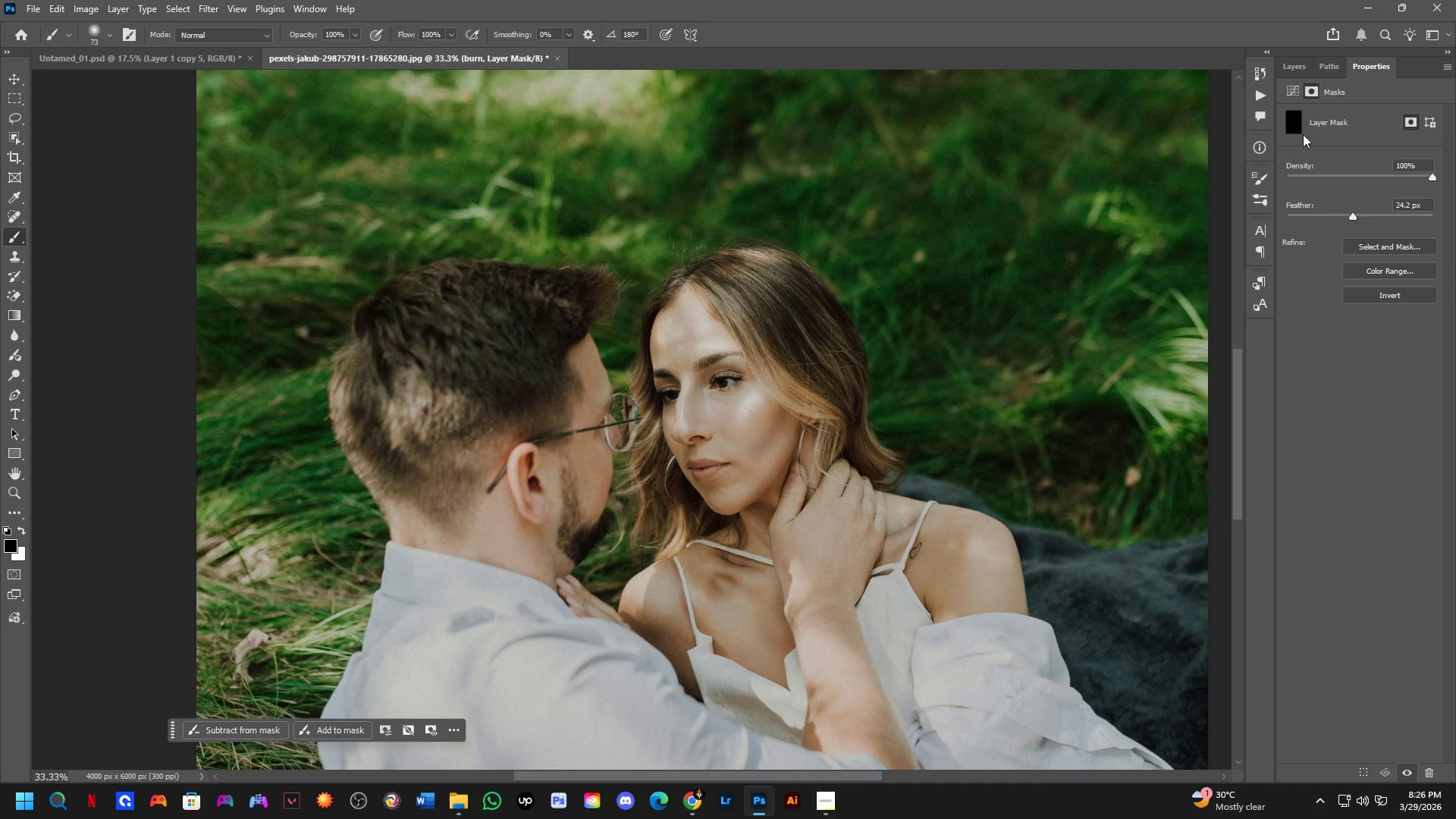 
left_click_drag(start_coordinate=[755, 348], to_coordinate=[762, 384])
 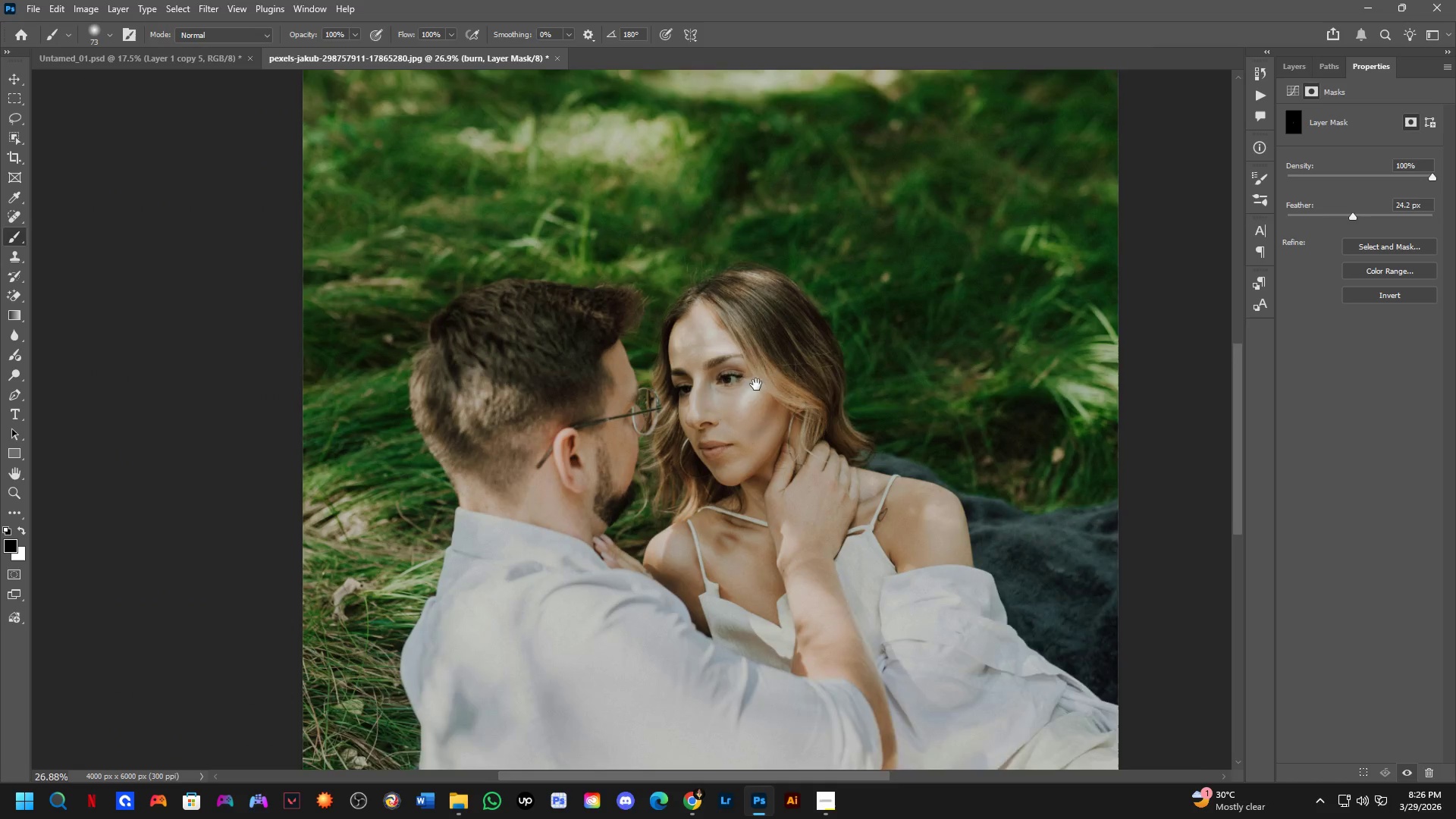 
scroll: coordinate [732, 356], scroll_direction: down, amount: 4.0
 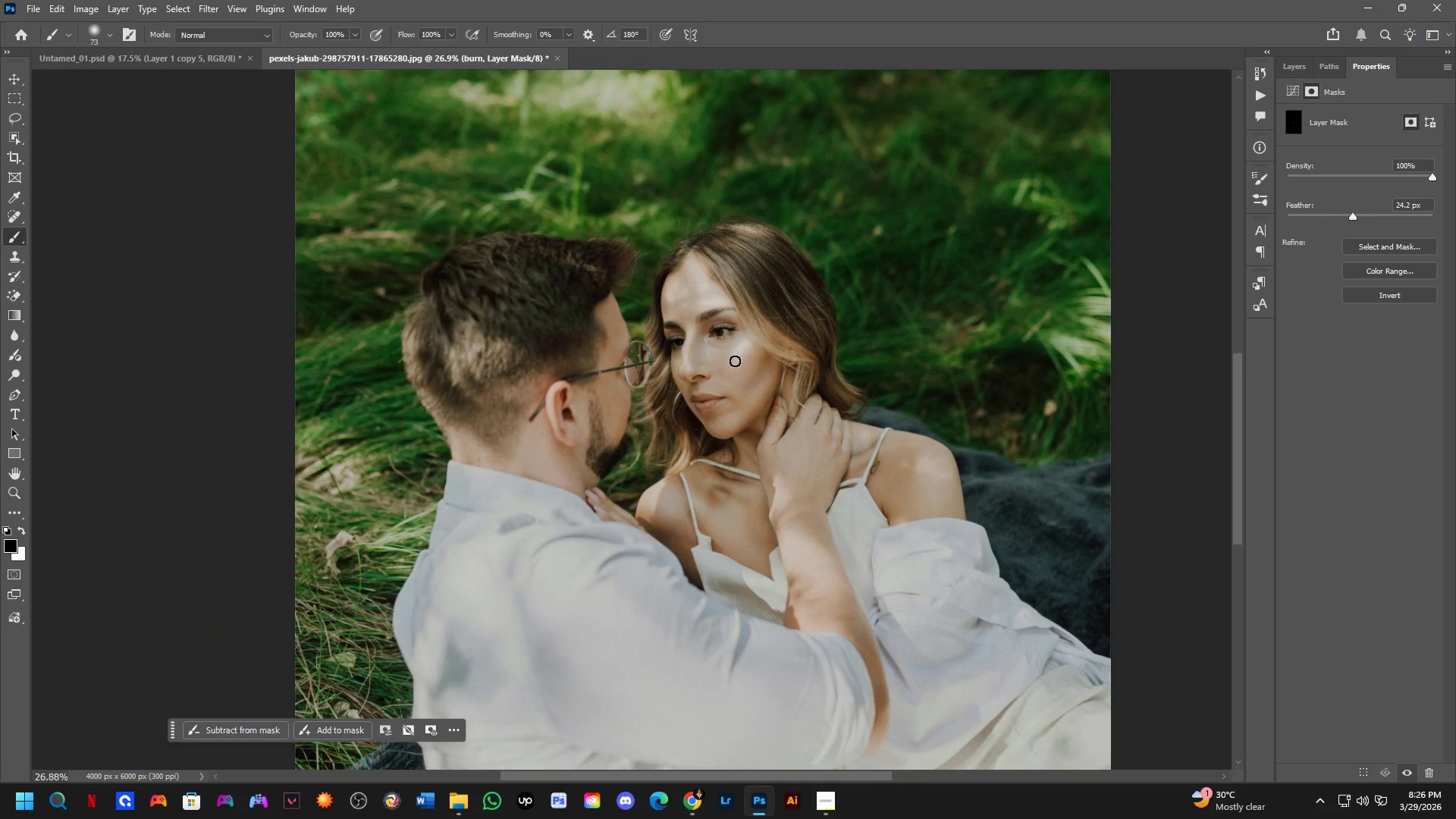 
key(Shift+ShiftLeft)
 